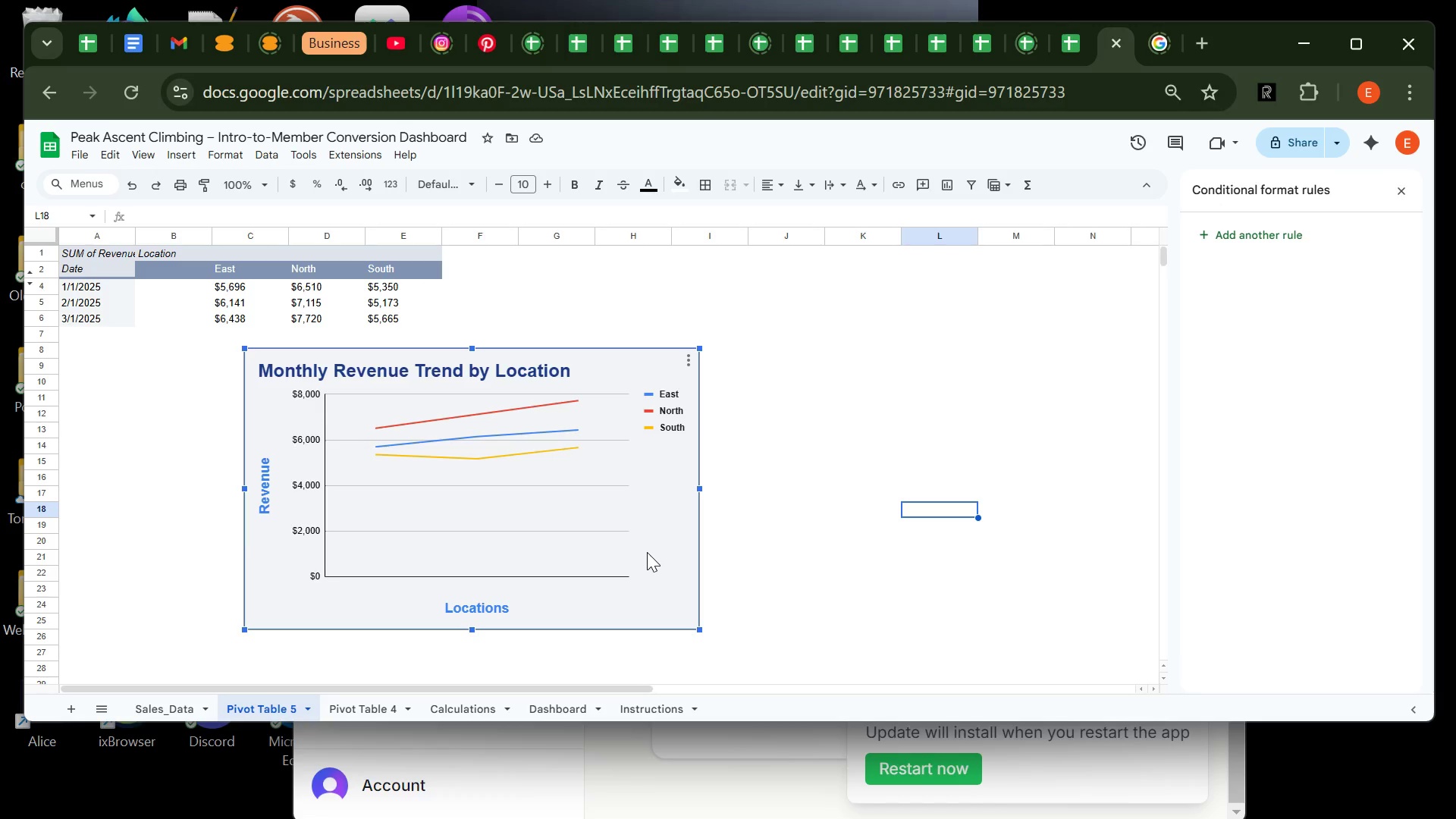 
left_click([647, 552])
 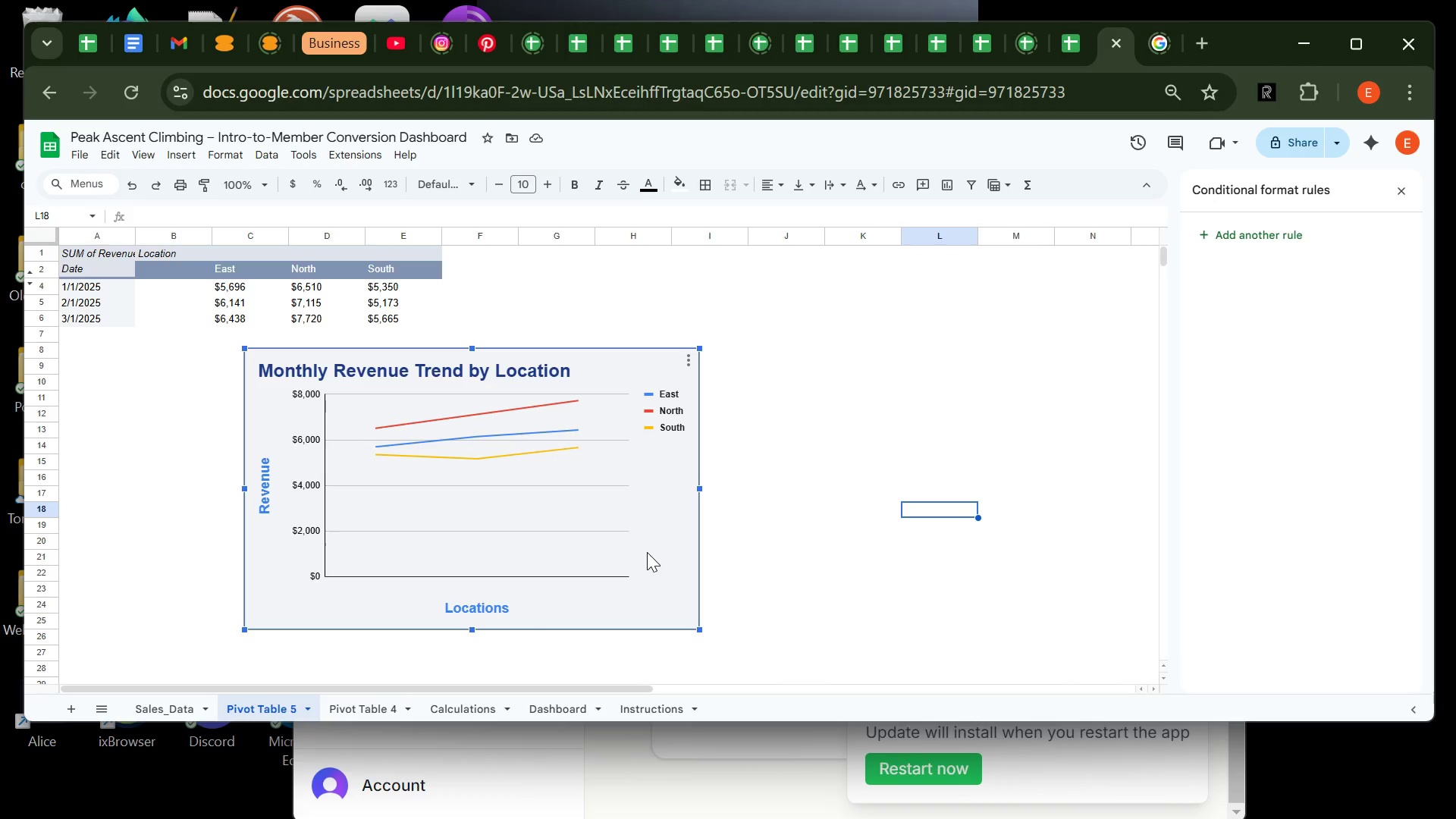 
key(Control+C)
 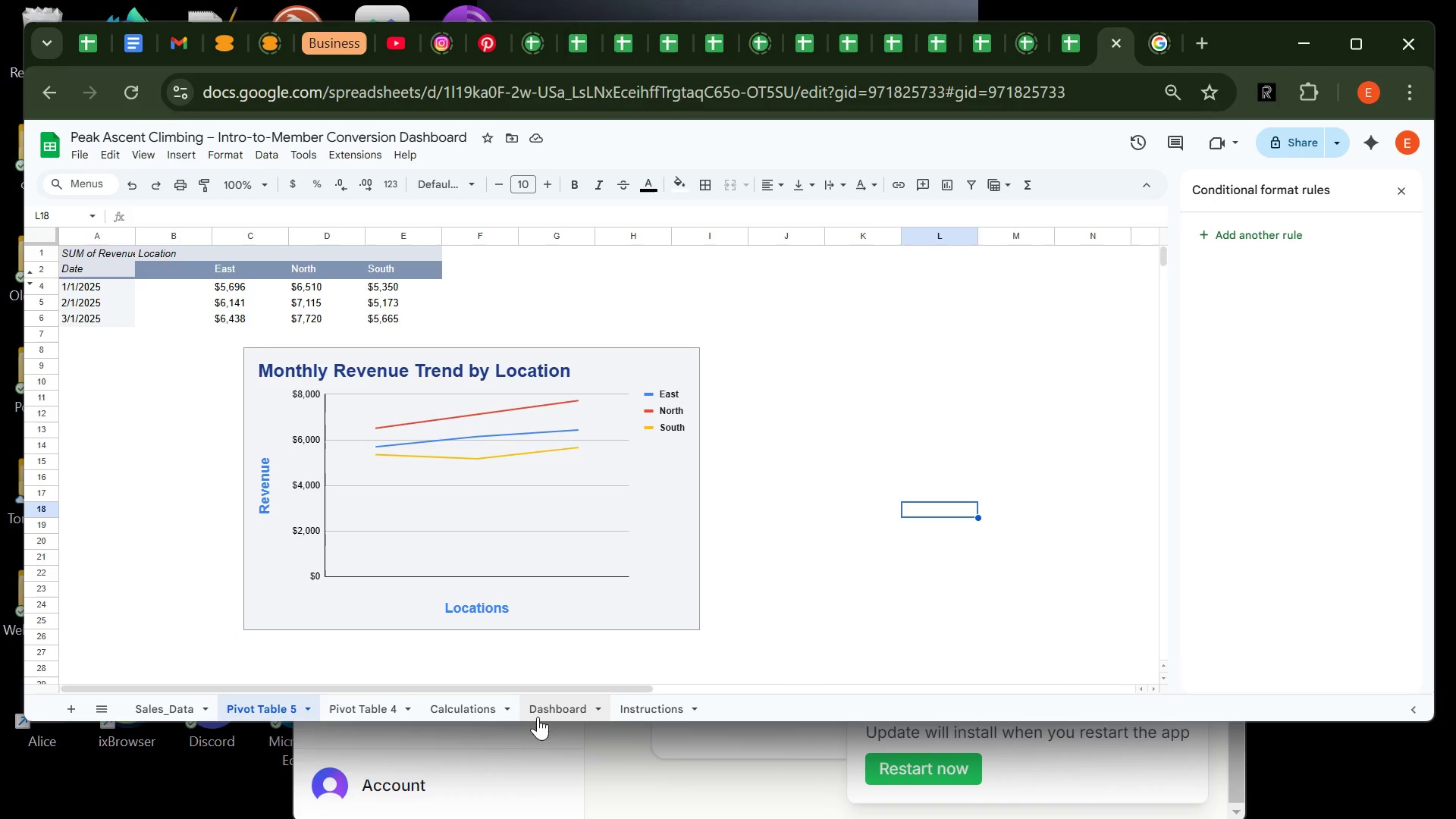 
left_click([548, 717])
 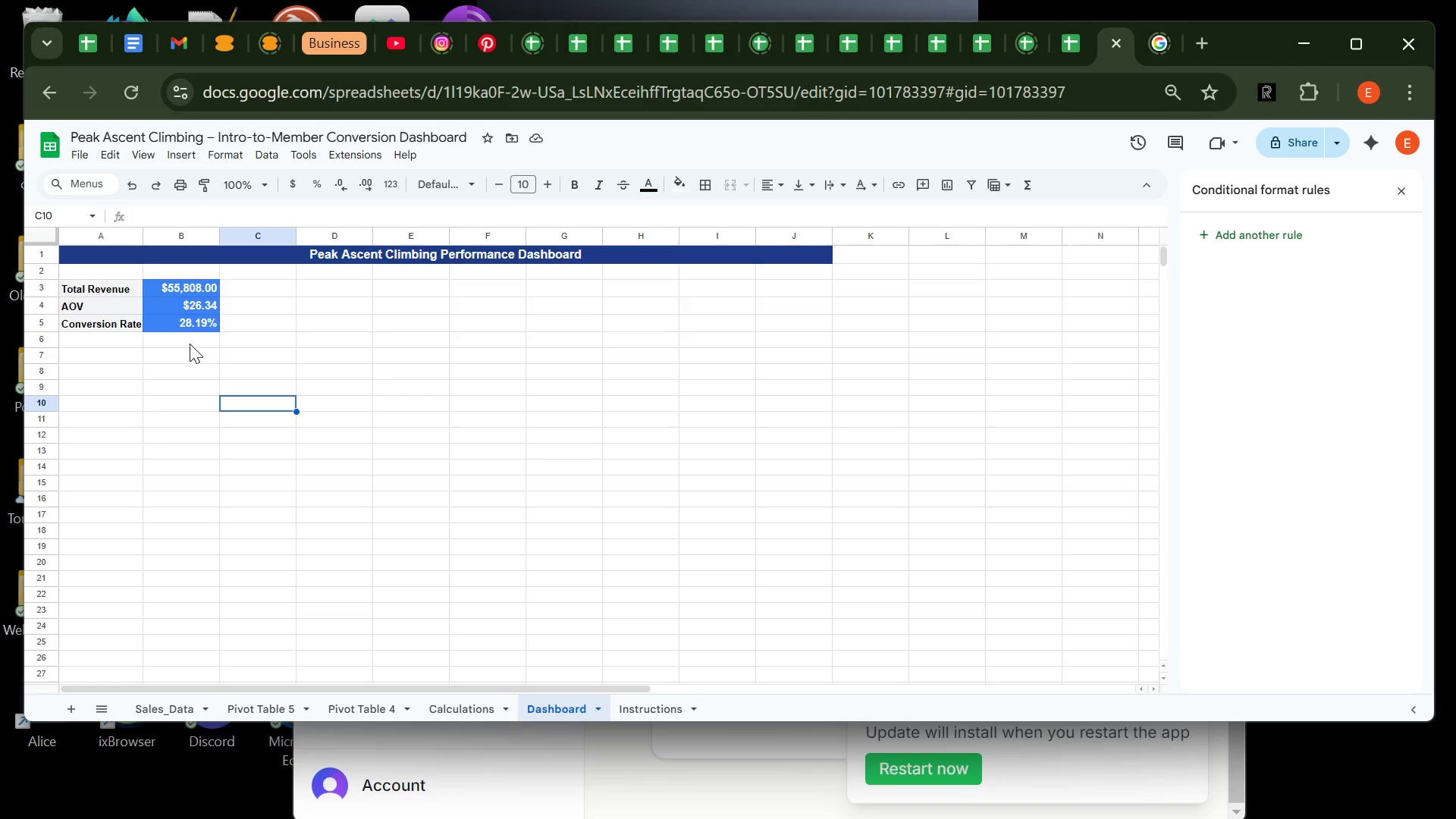 
left_click([169, 354])
 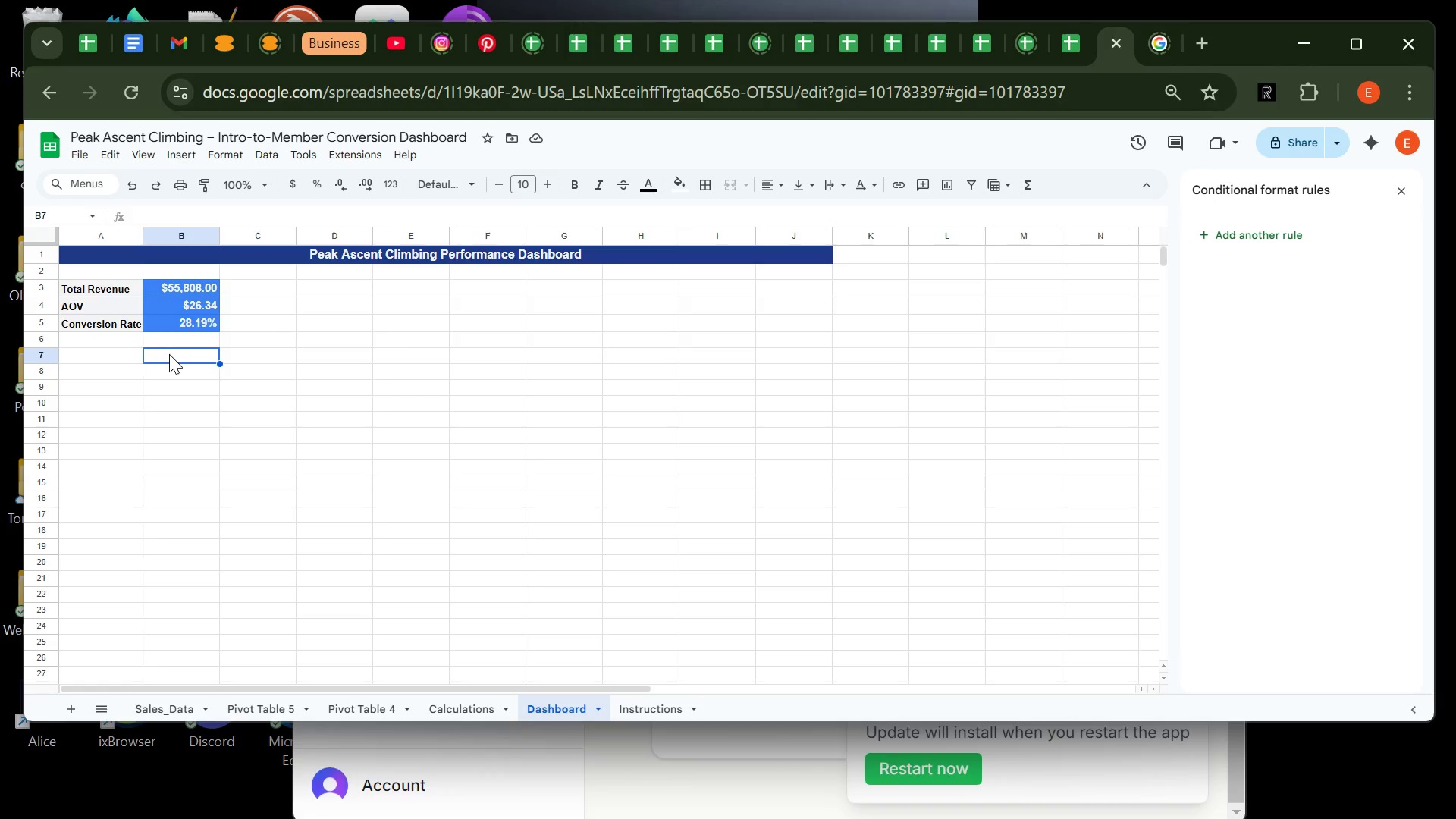 
key(Control+V)
 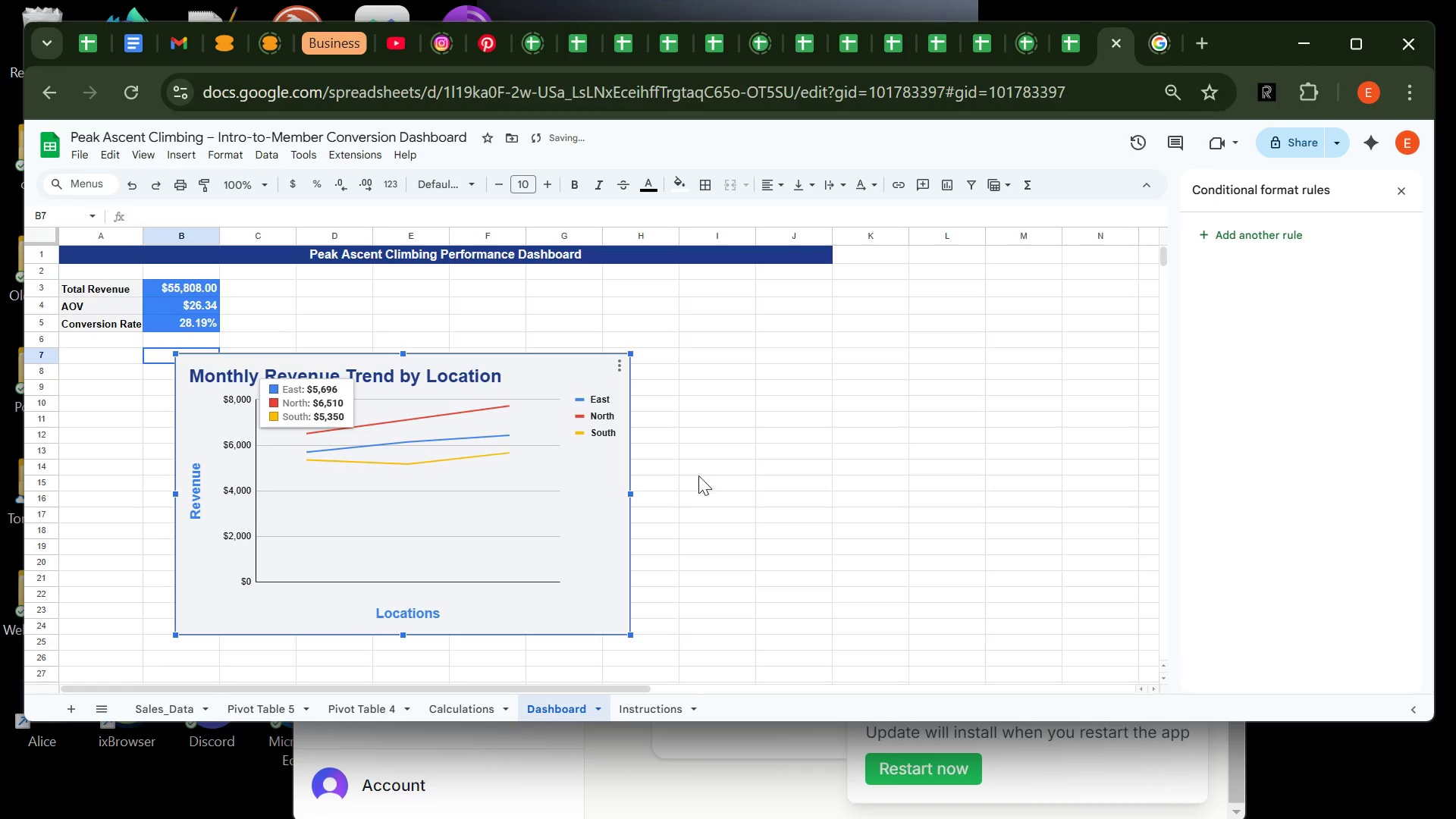 
left_click([705, 482])
 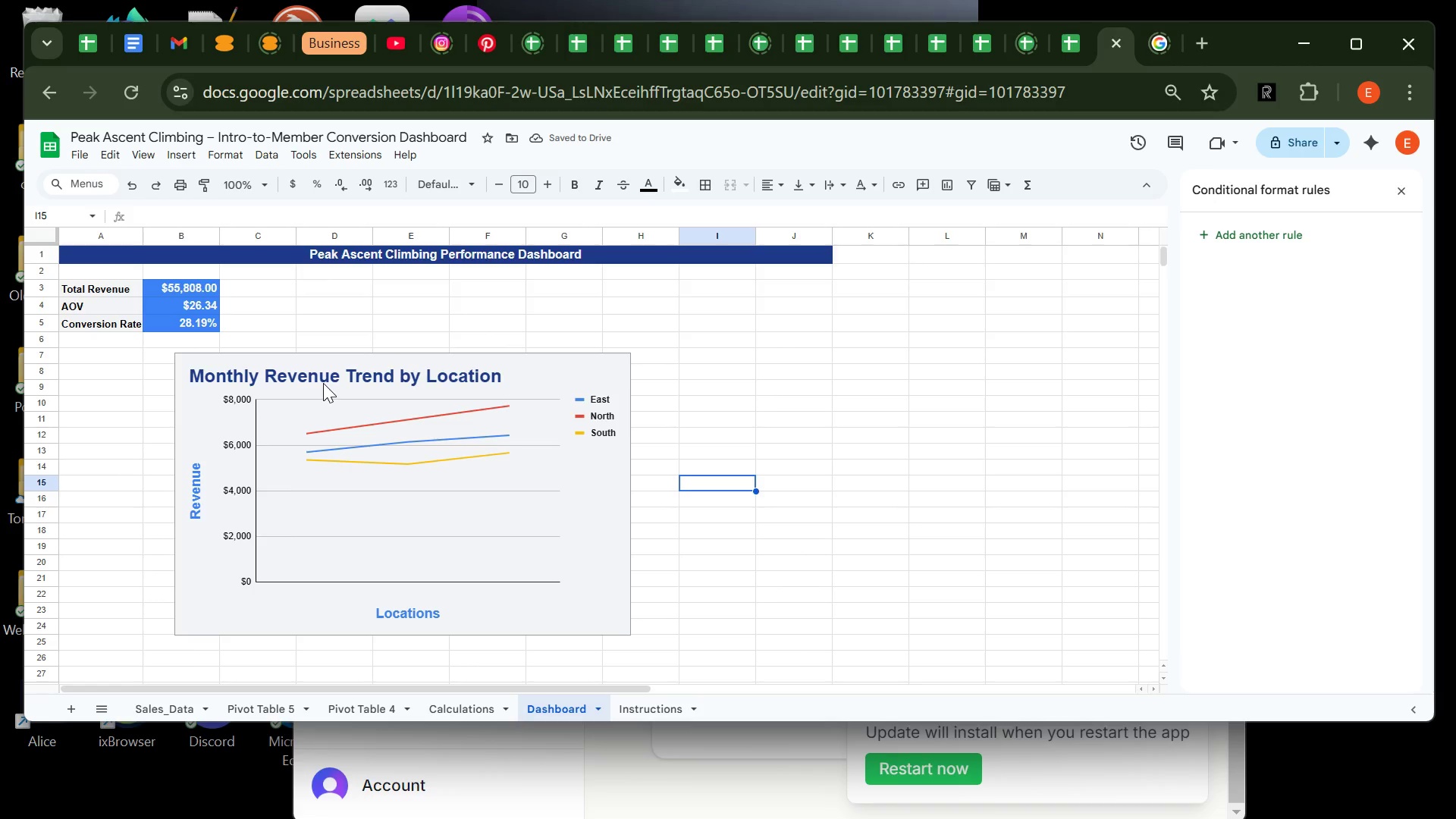 
left_click_drag(start_coordinate=[323, 381], to_coordinate=[442, 347])
 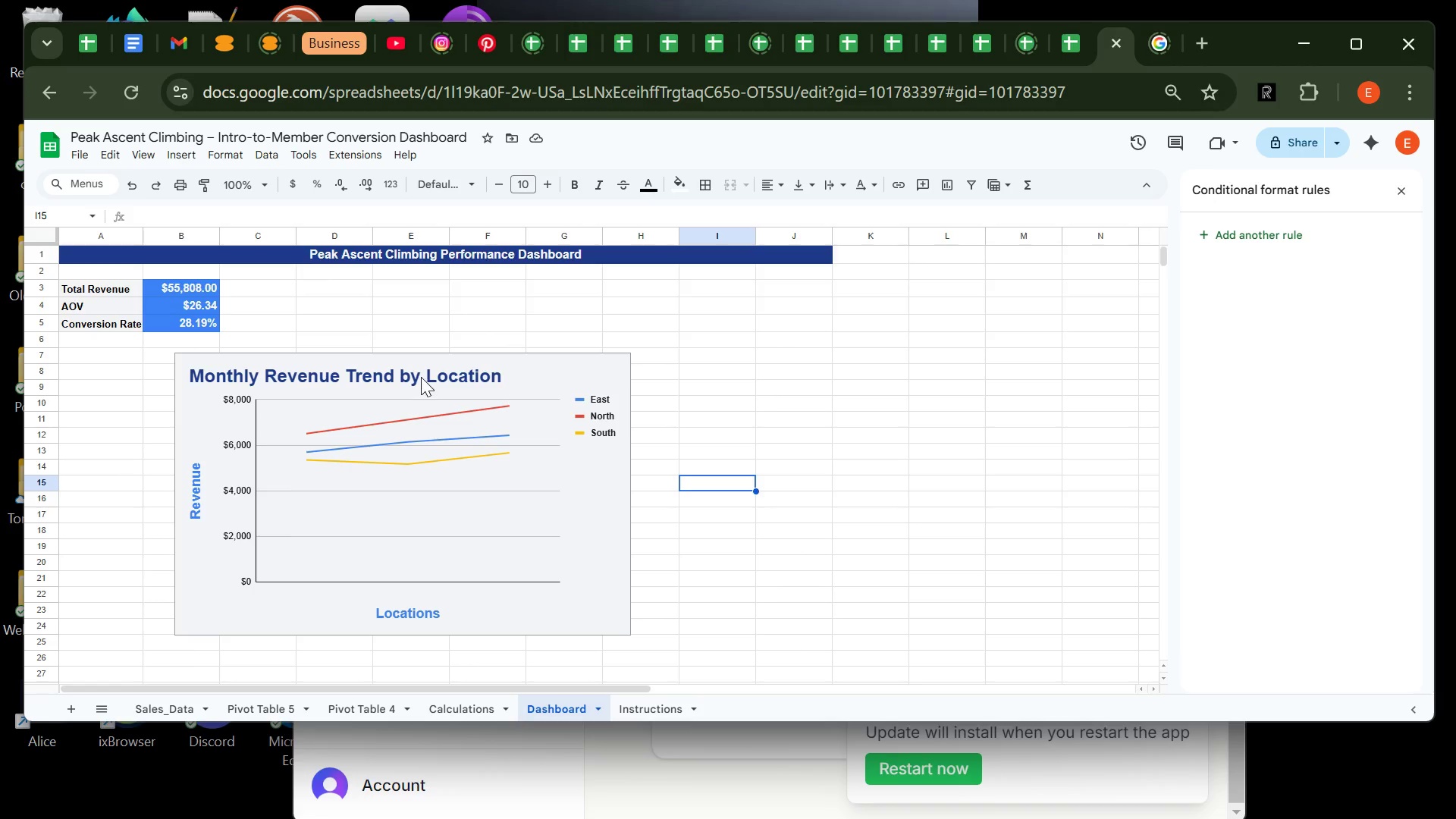 
left_click([421, 377])
 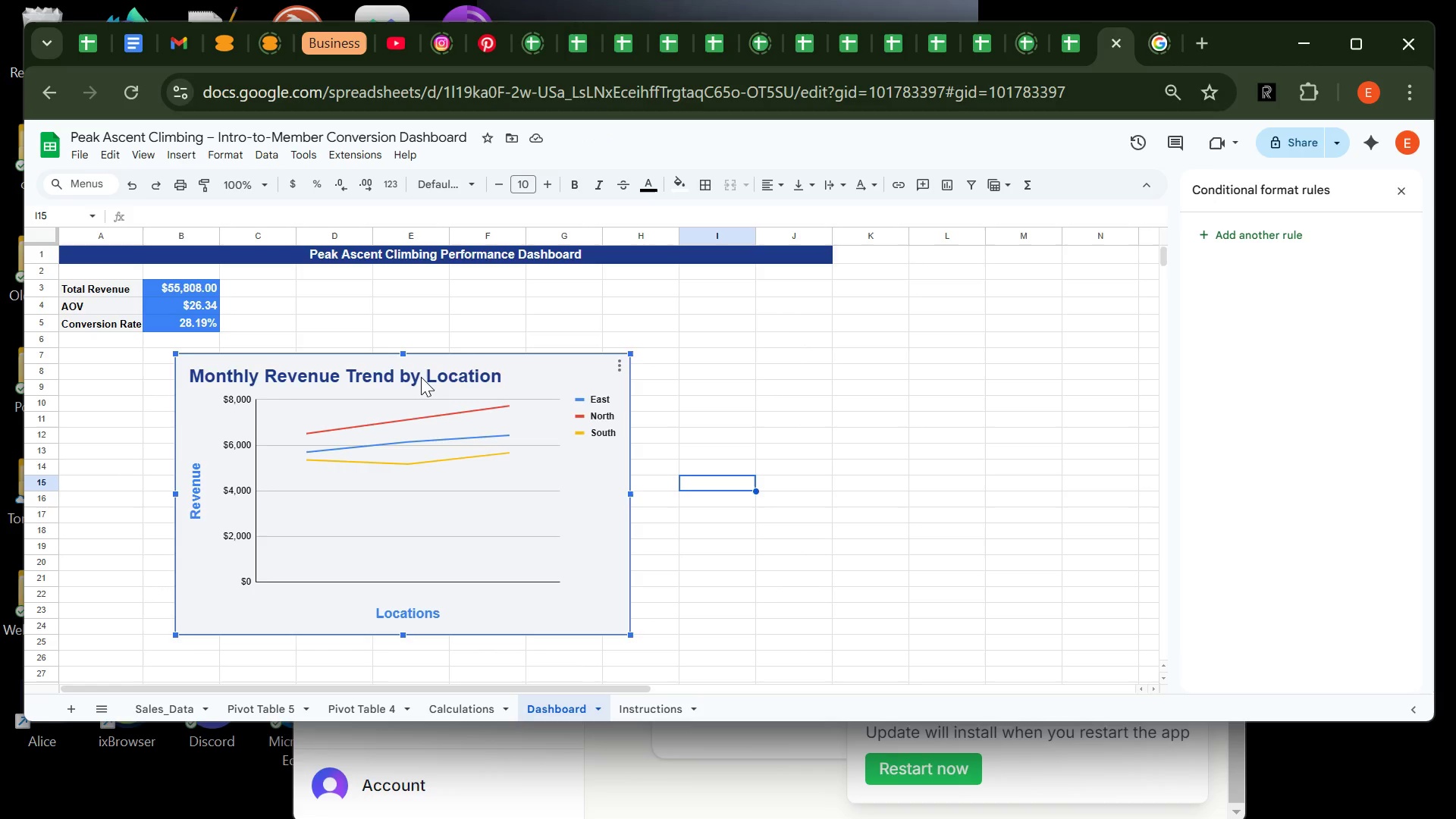 
left_click_drag(start_coordinate=[421, 377], to_coordinate=[547, 306])
 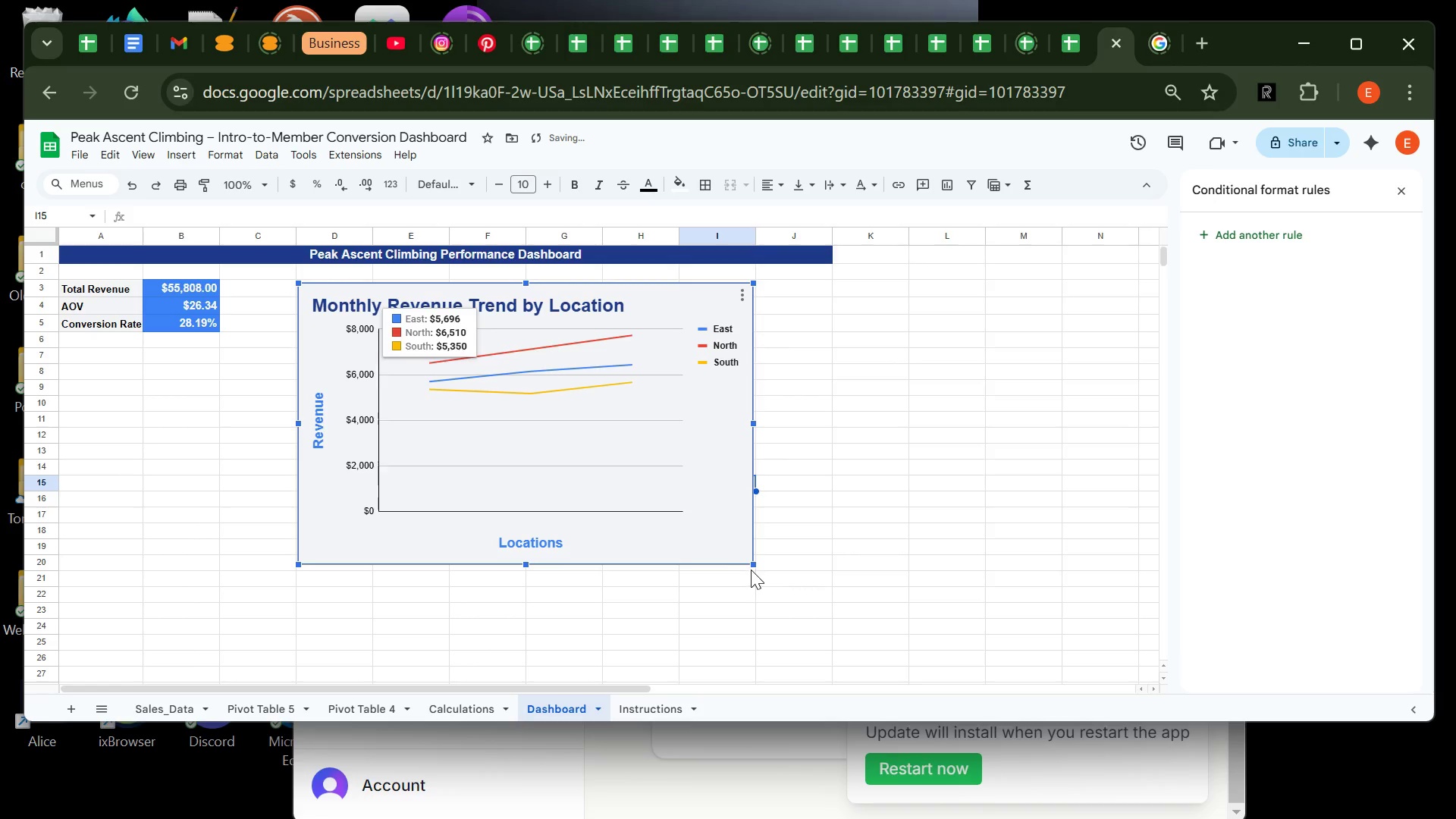 
left_click_drag(start_coordinate=[751, 562], to_coordinate=[681, 444])
 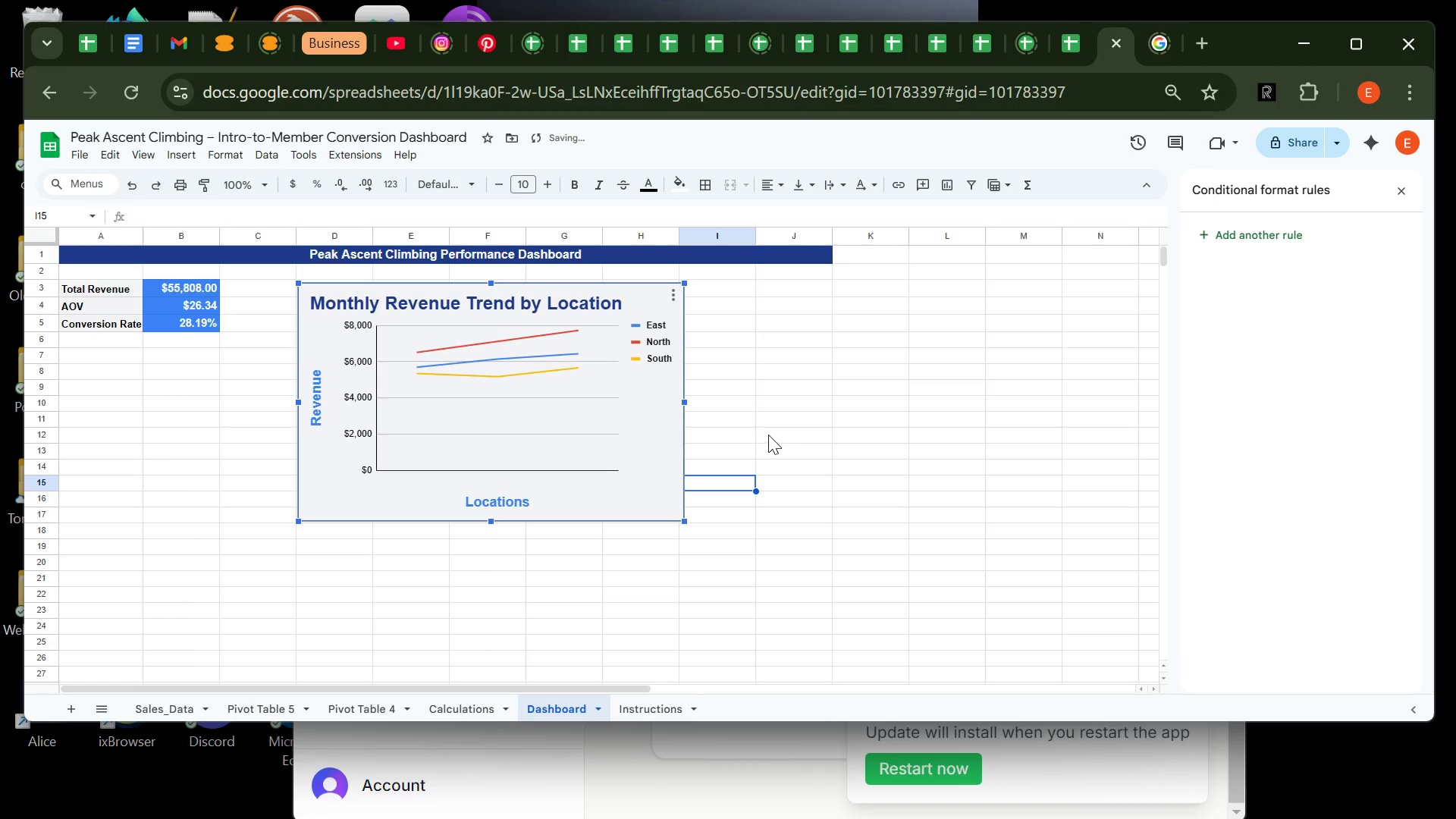 
left_click([768, 435])
 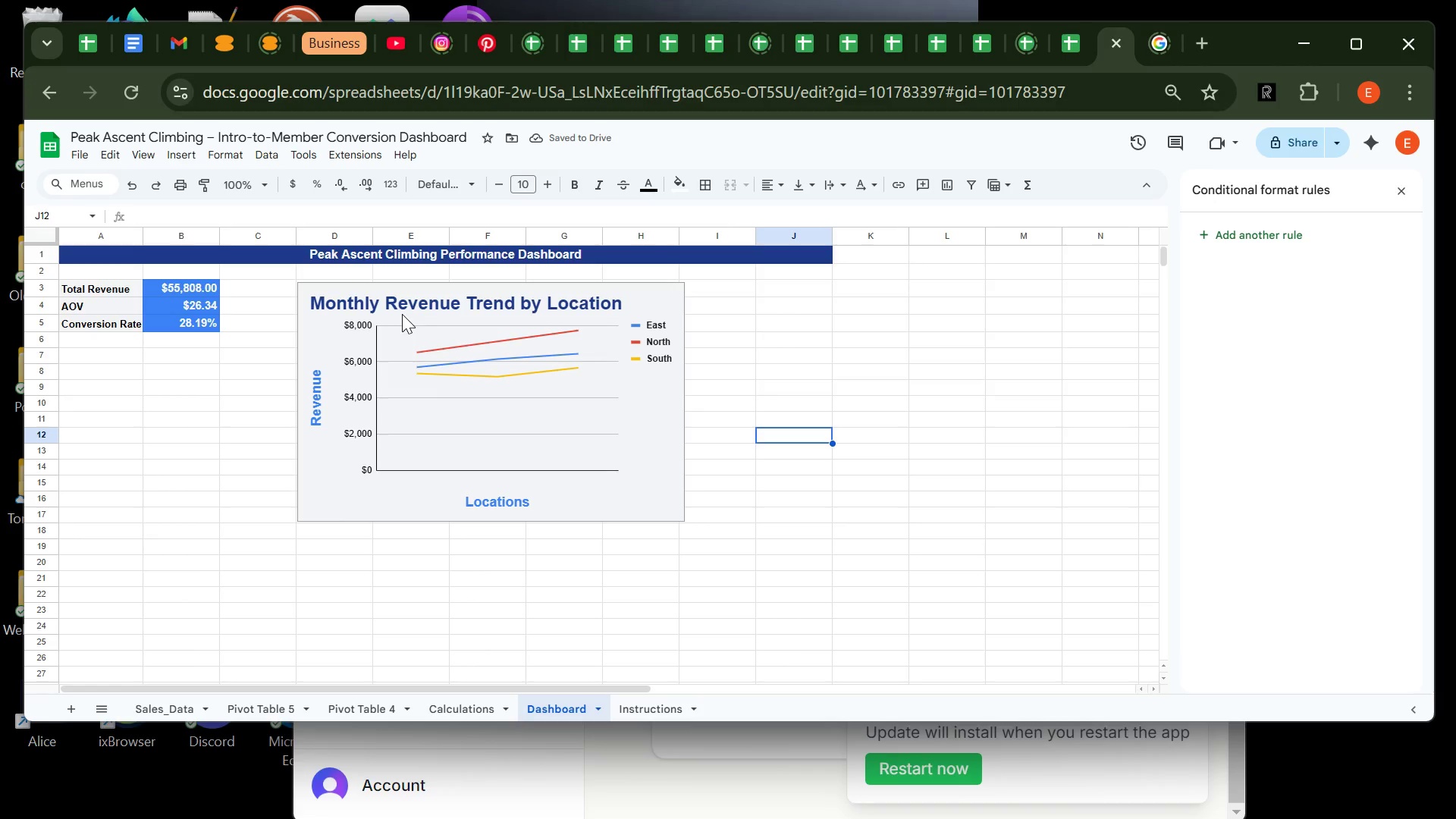 
left_click_drag(start_coordinate=[403, 310], to_coordinate=[384, 344])
 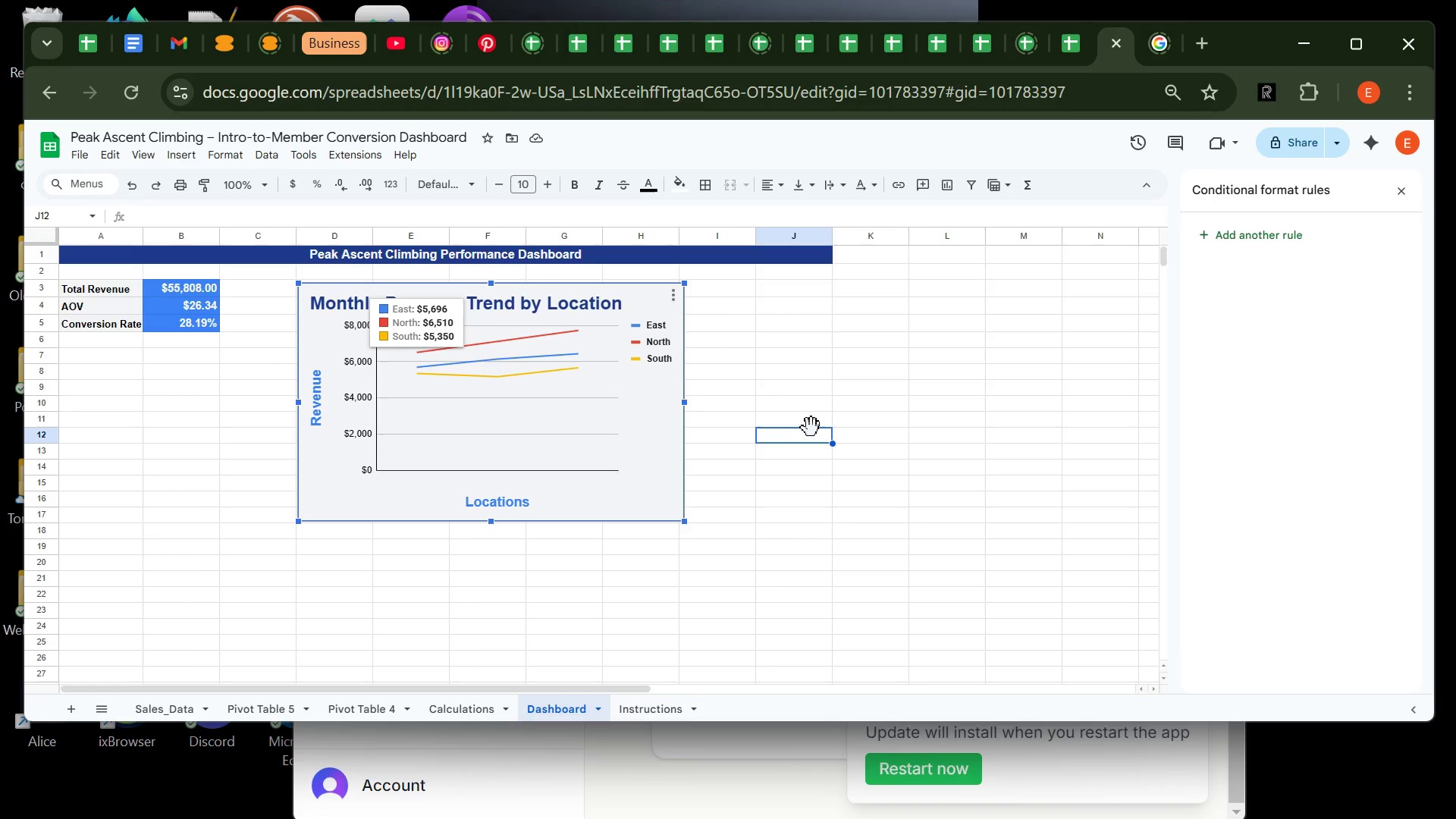 
left_click([795, 384])
 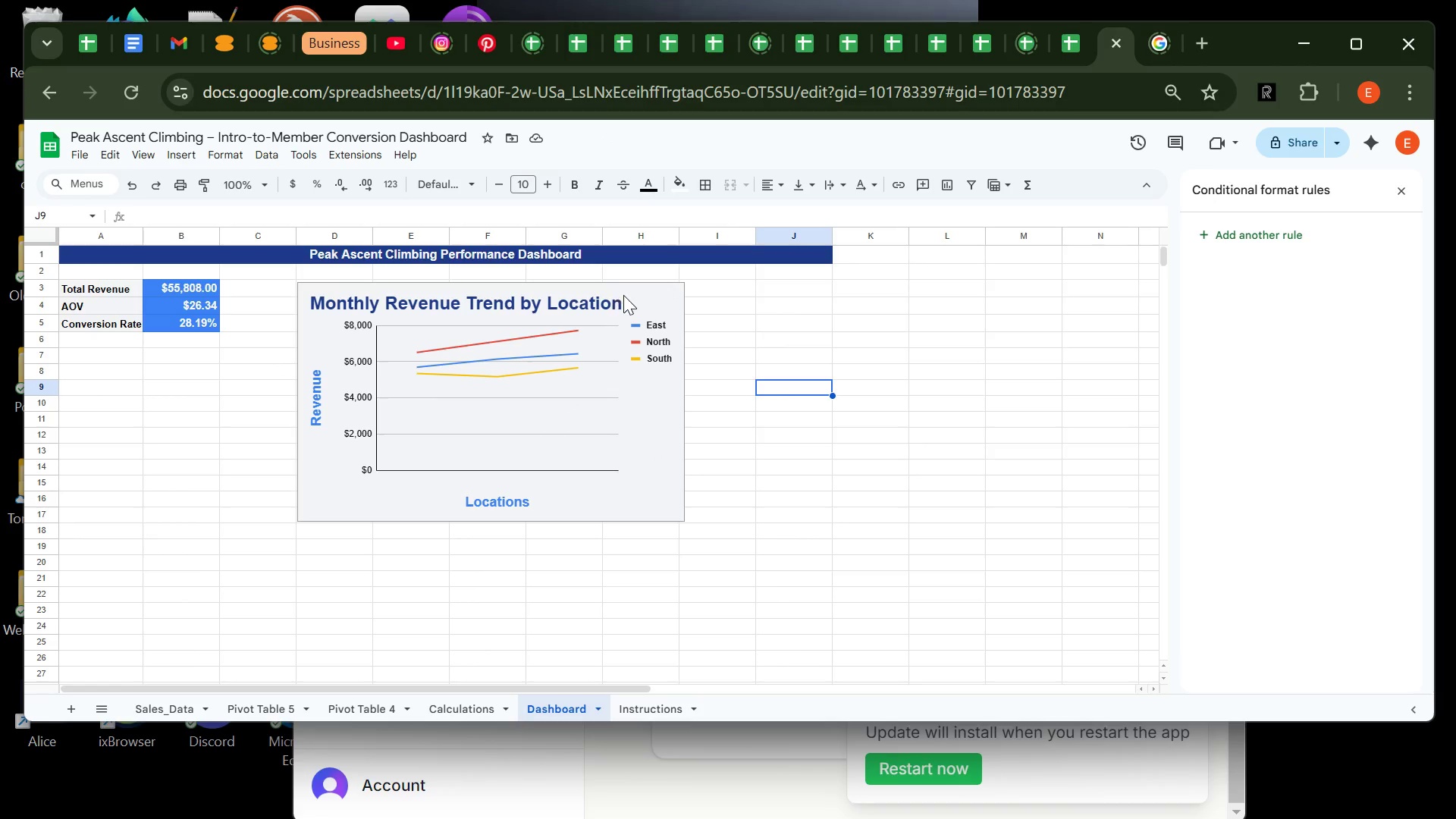 
left_click([623, 295])
 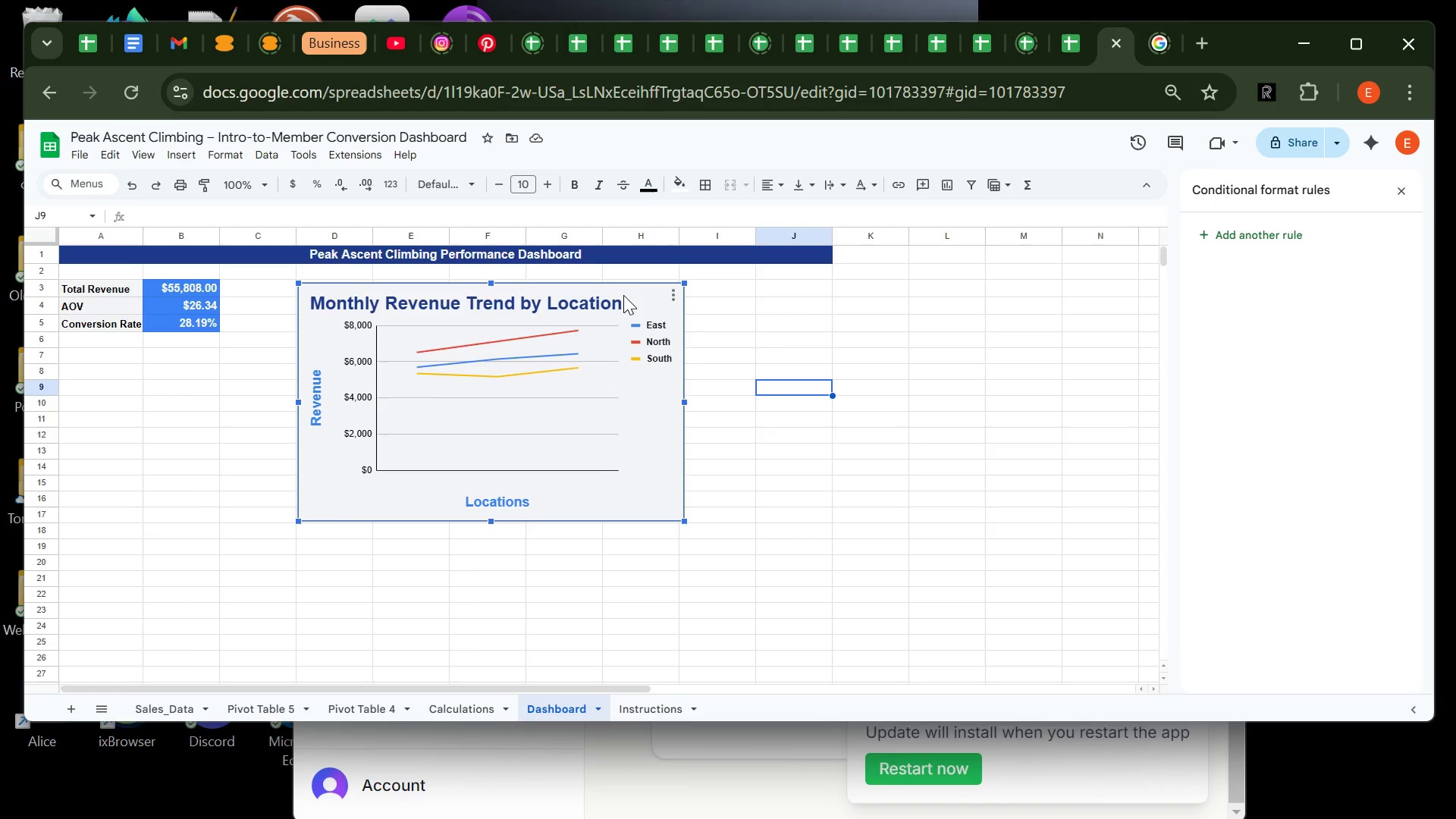 
left_click_drag(start_coordinate=[623, 295], to_coordinate=[543, 293])
 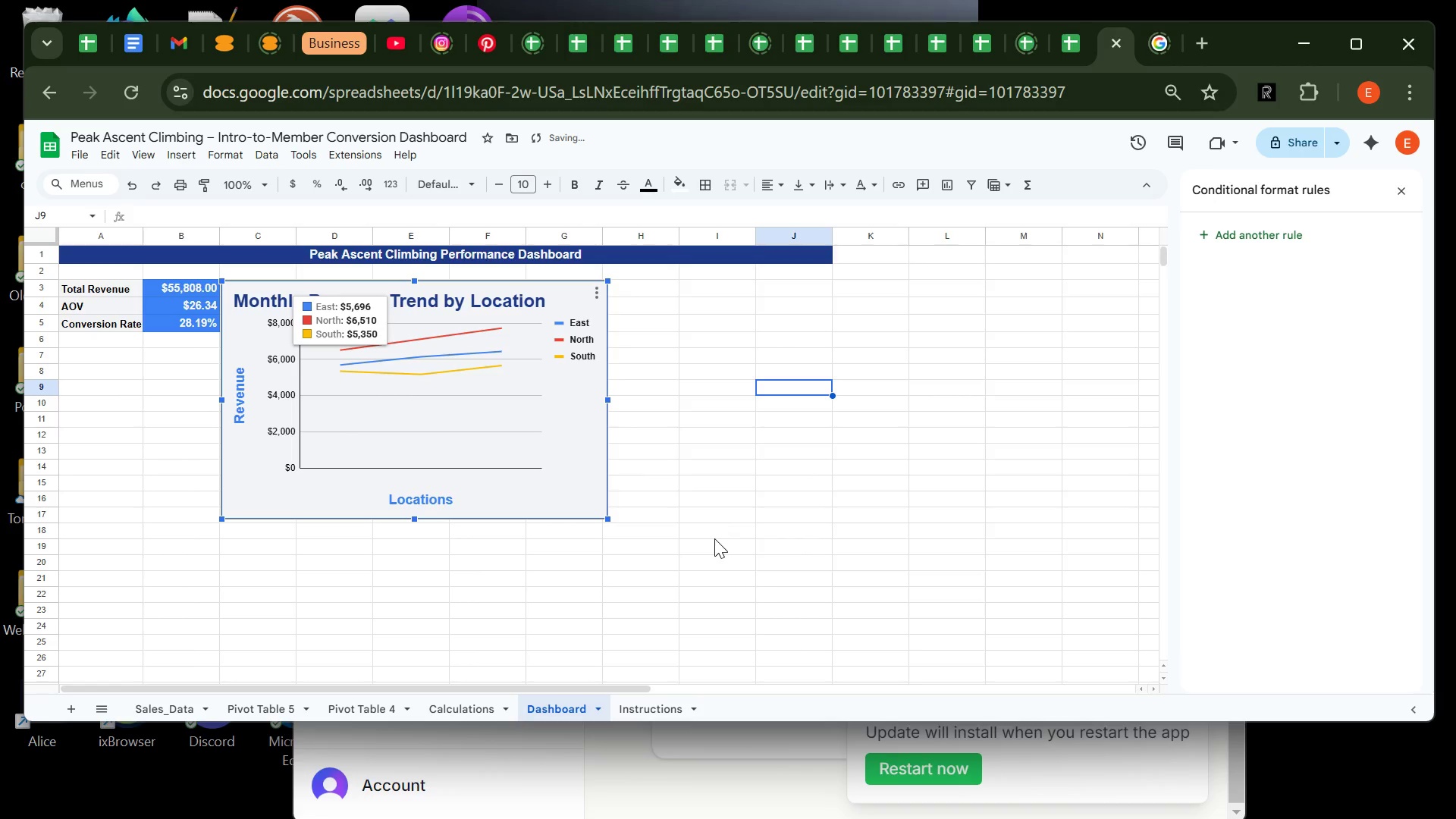 
left_click([714, 538])
 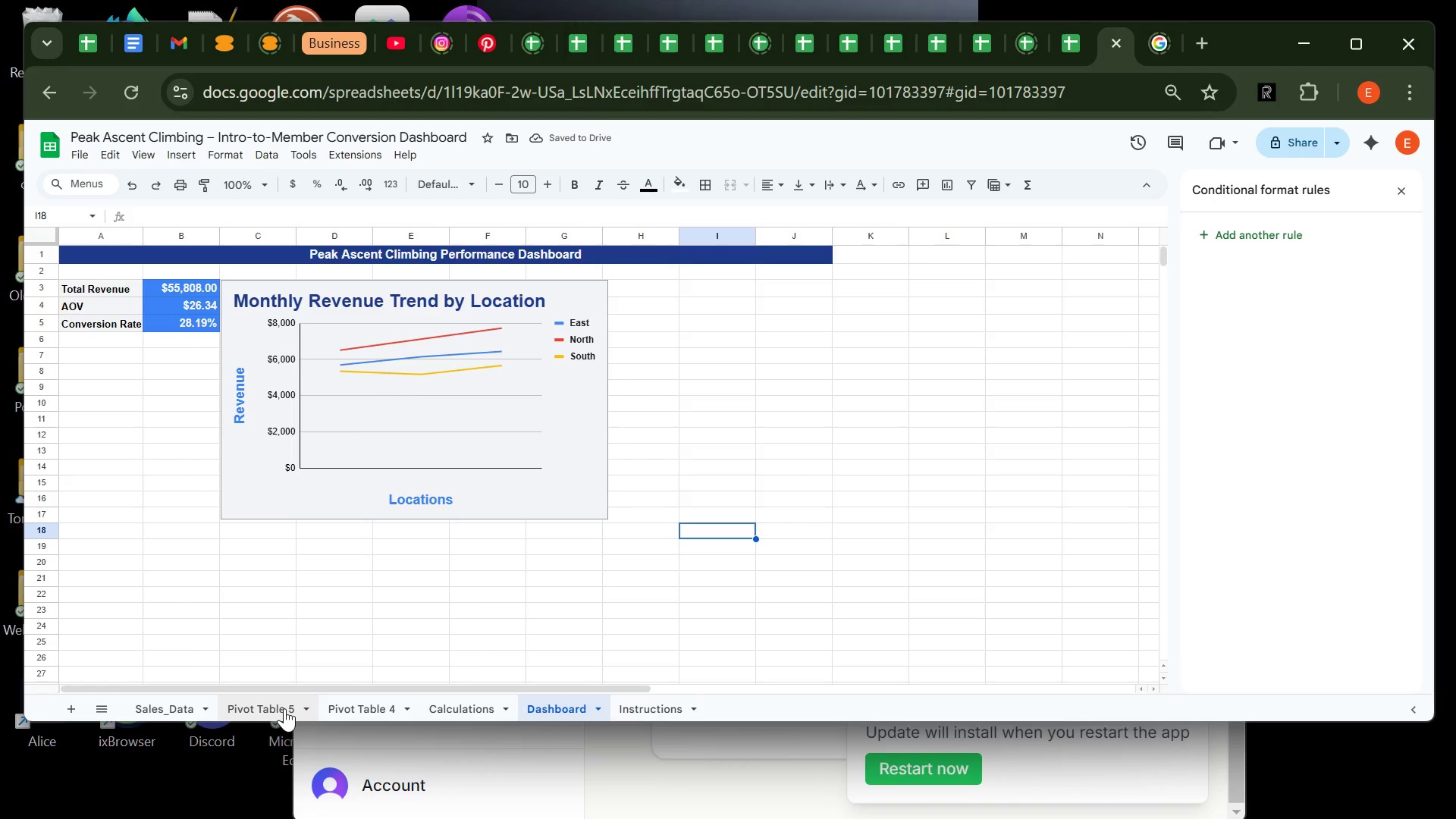 
left_click([368, 701])
 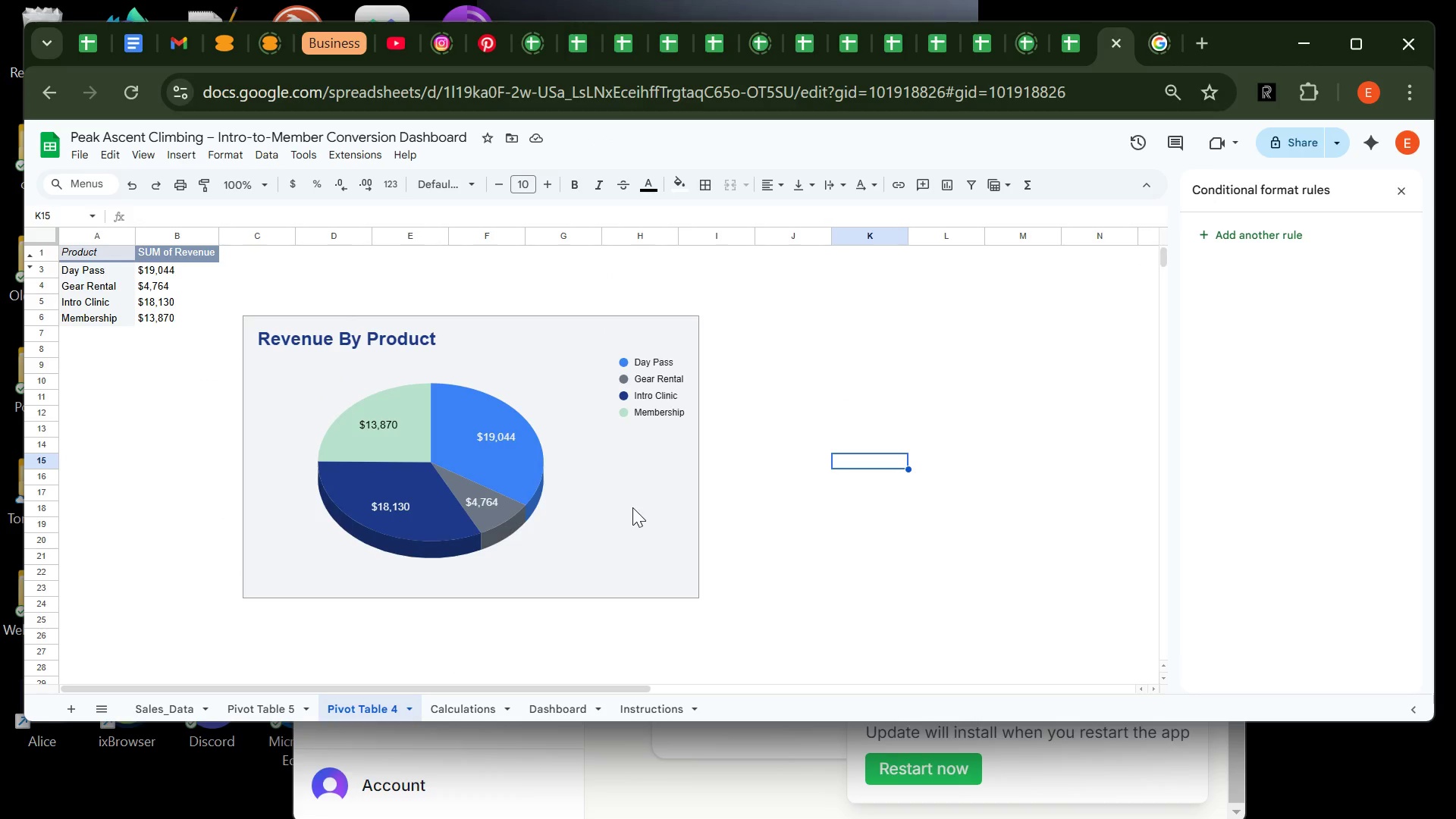 
left_click([634, 506])
 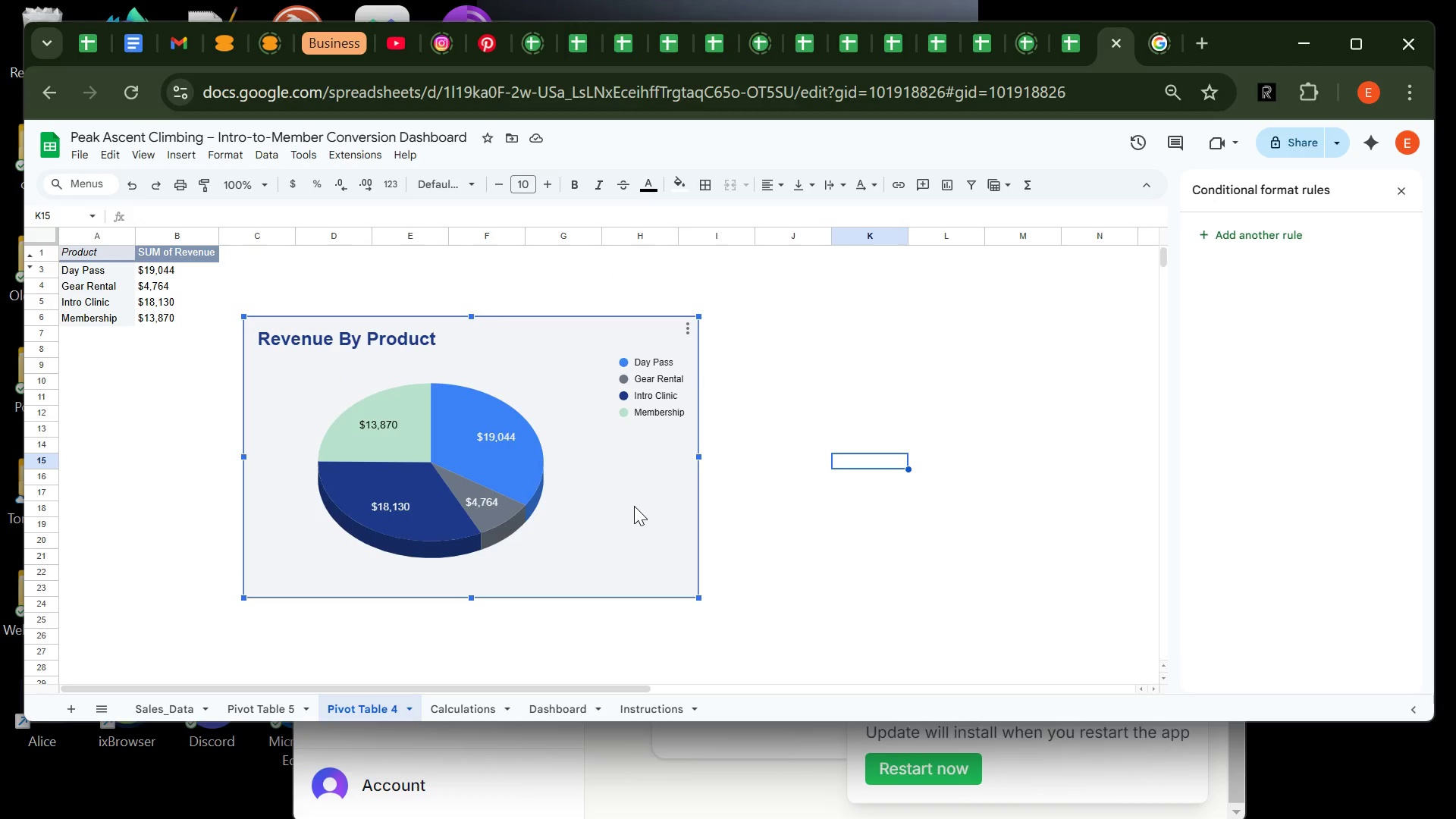 
key(Control+C)
 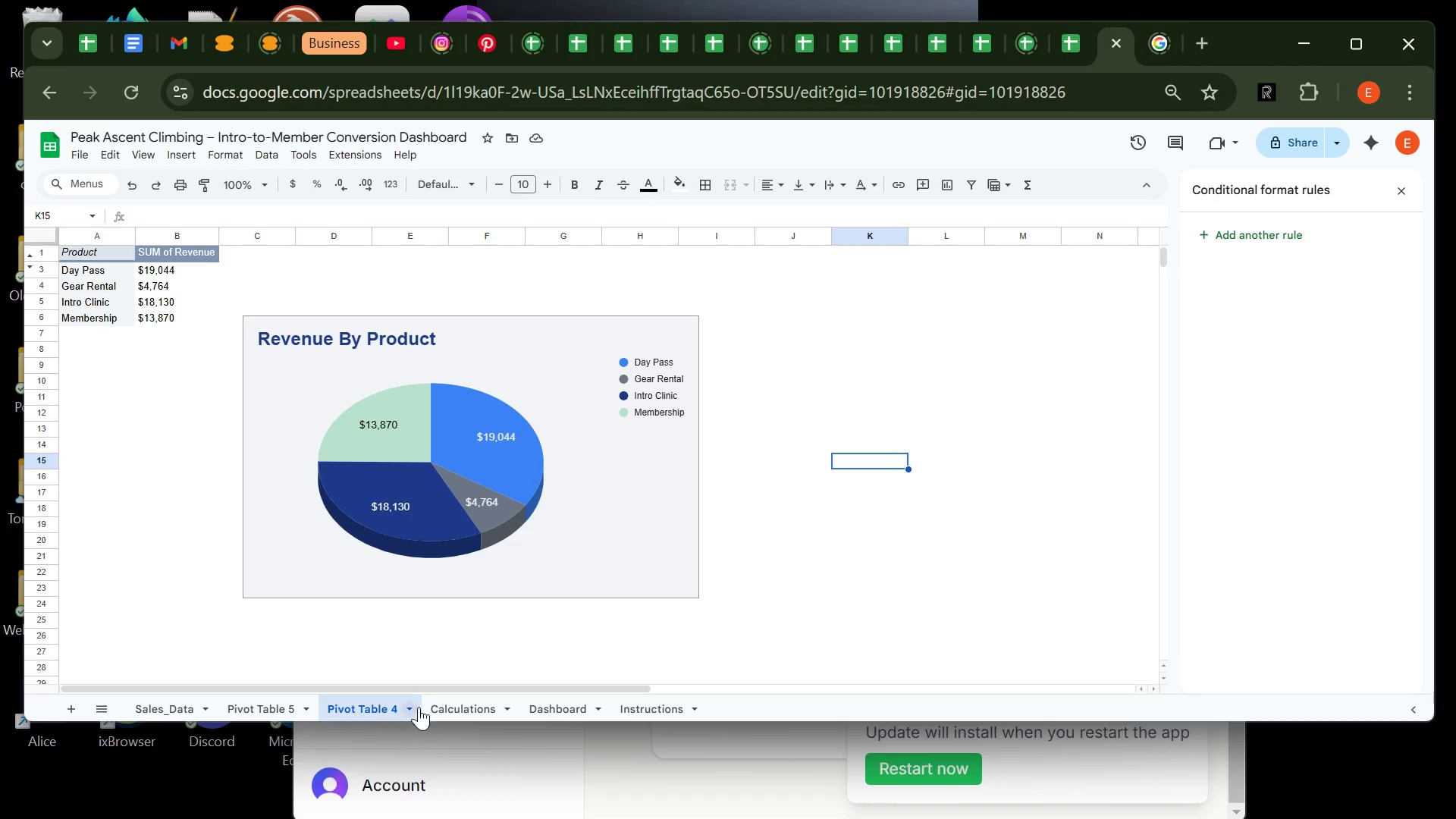 
left_click([563, 704])
 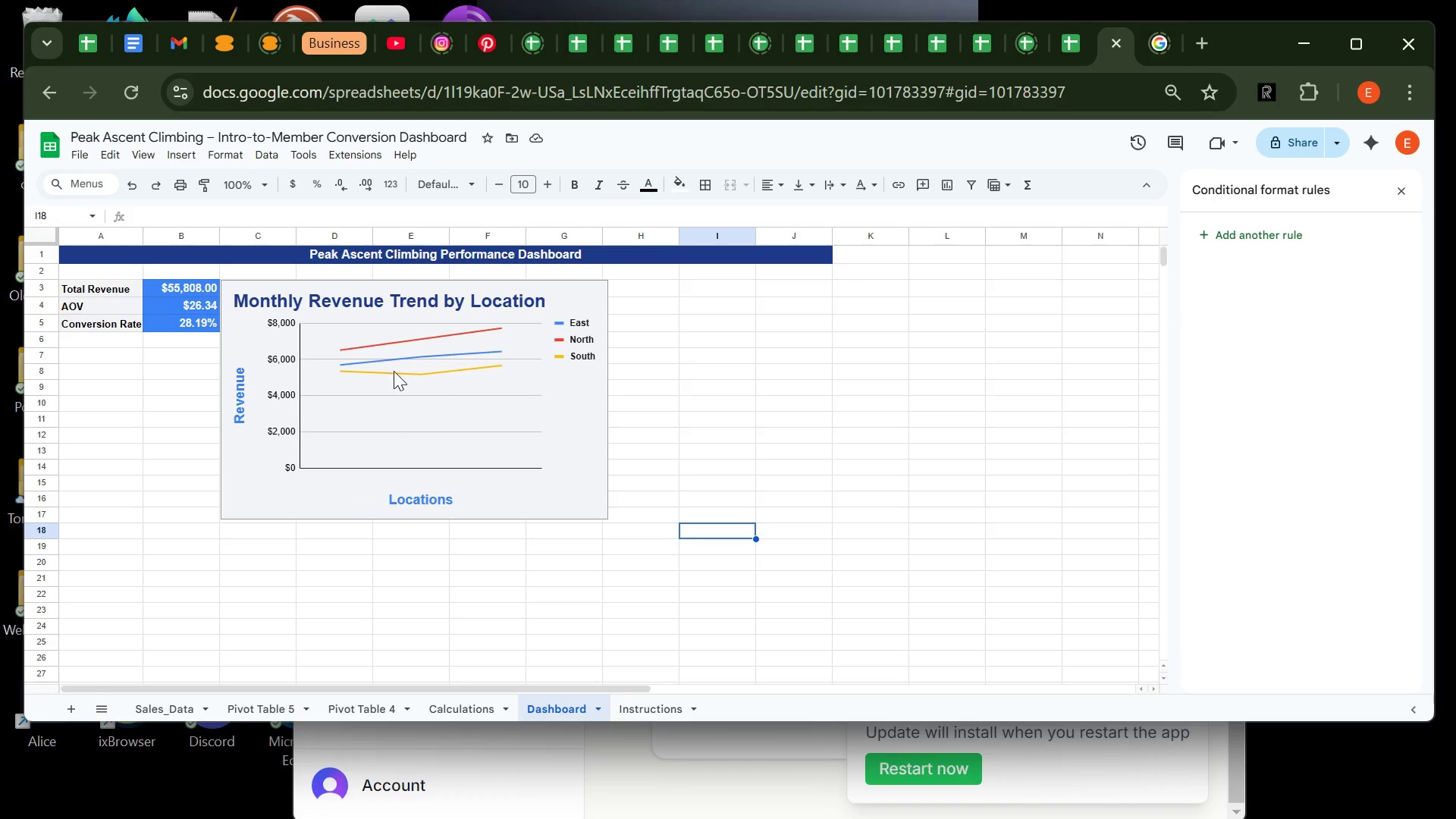 
wait(7.98)
 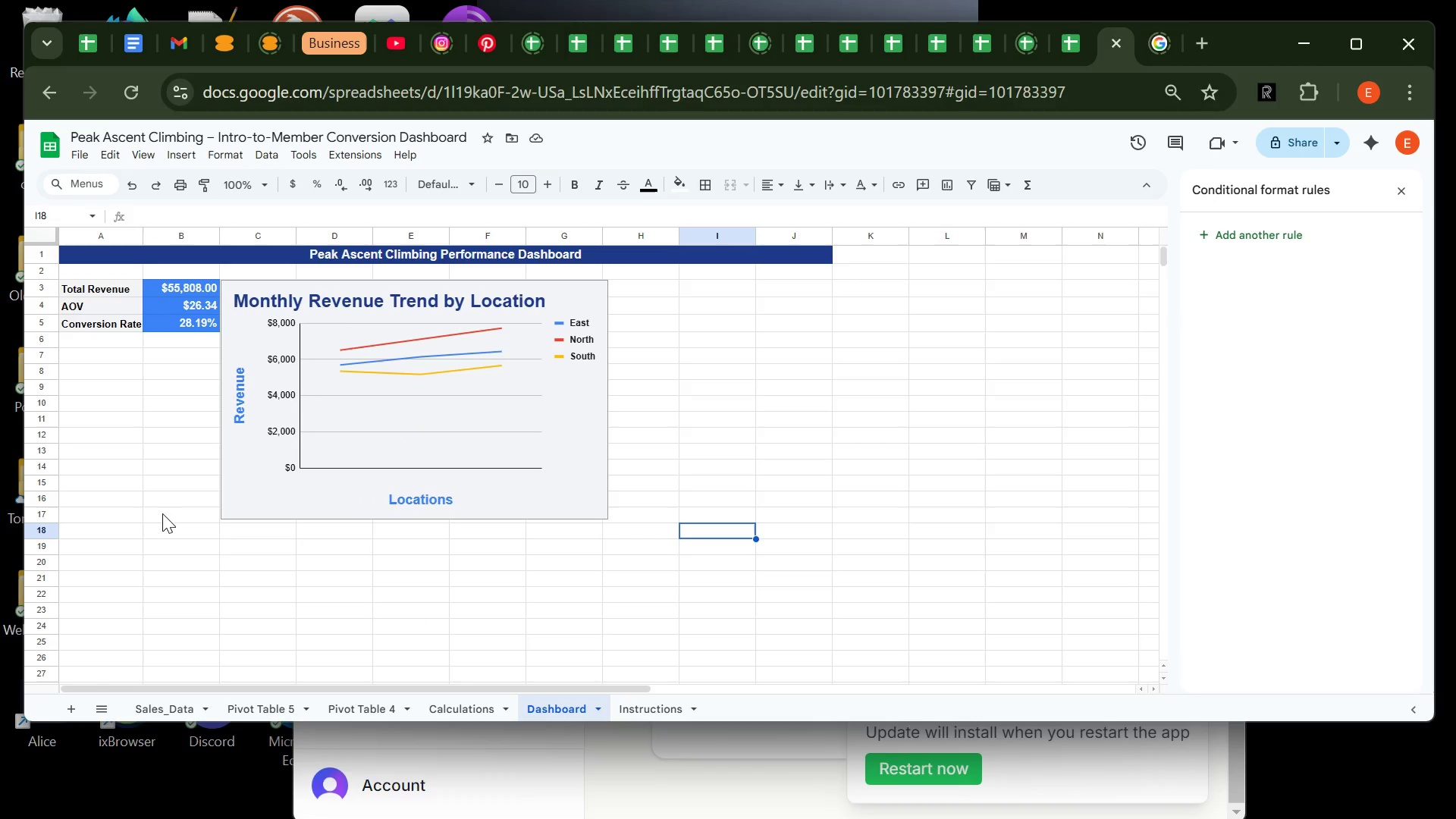 
left_click([425, 306])
 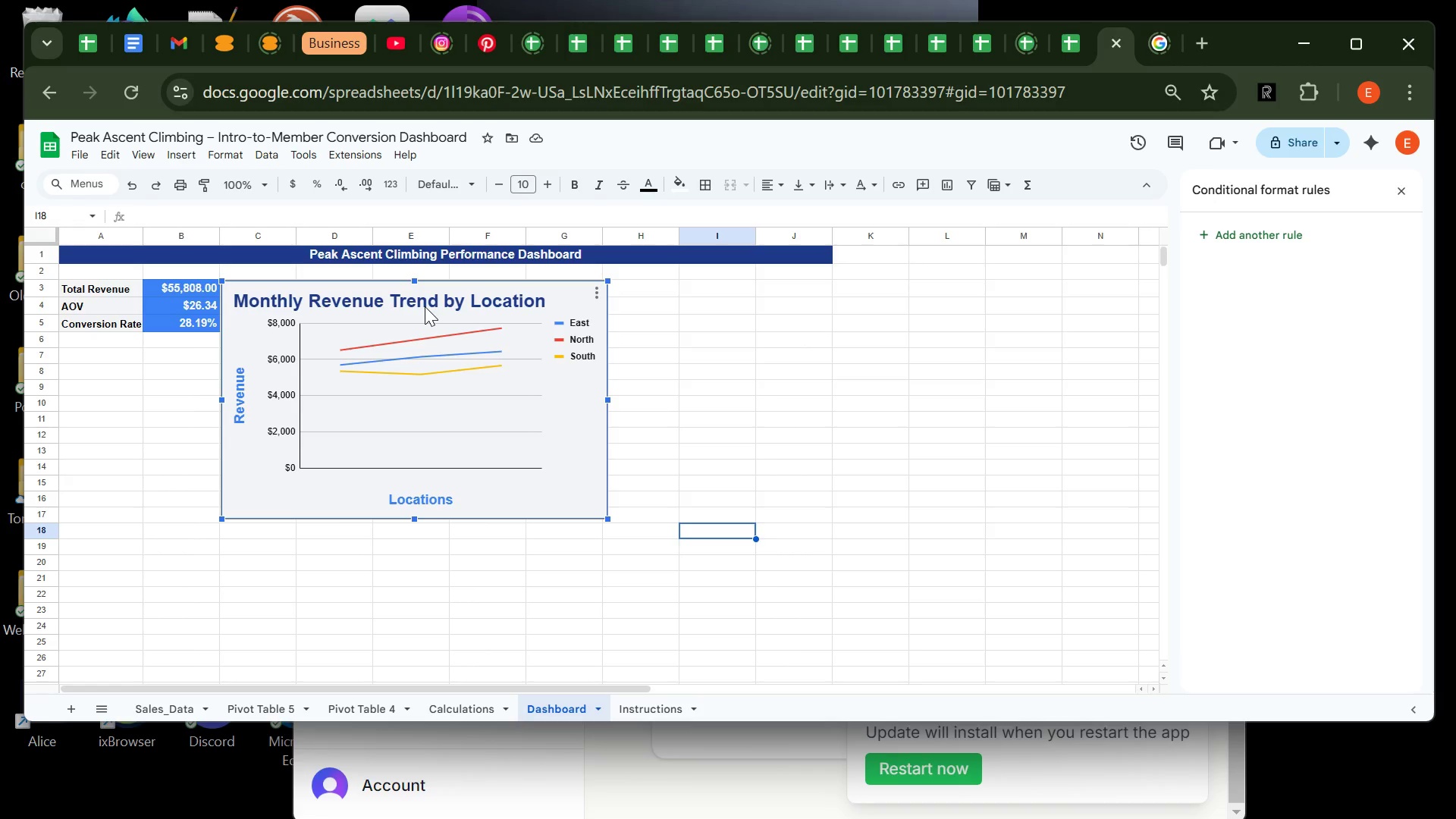 
left_click_drag(start_coordinate=[425, 306], to_coordinate=[252, 372])
 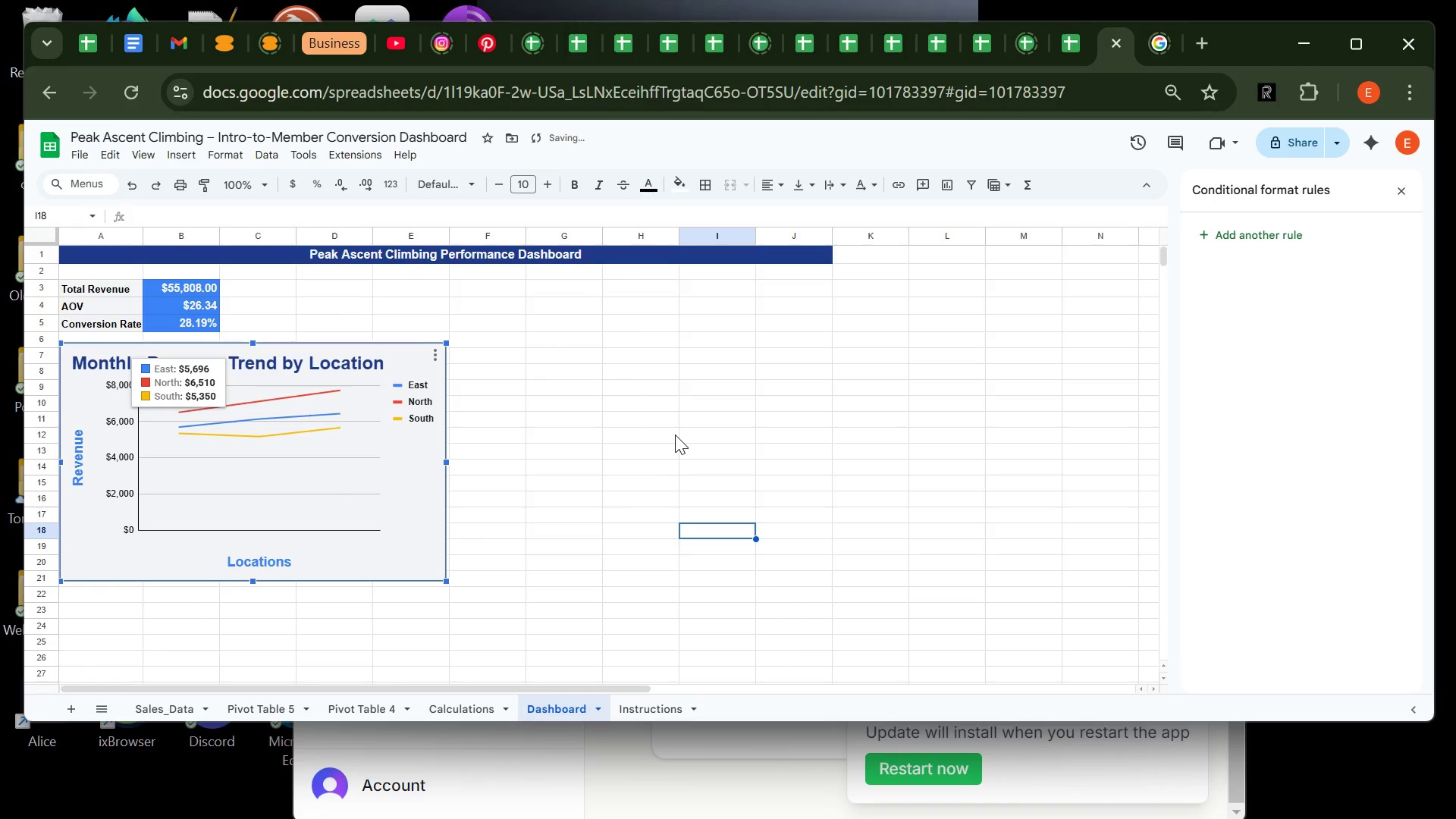 
left_click([675, 435])
 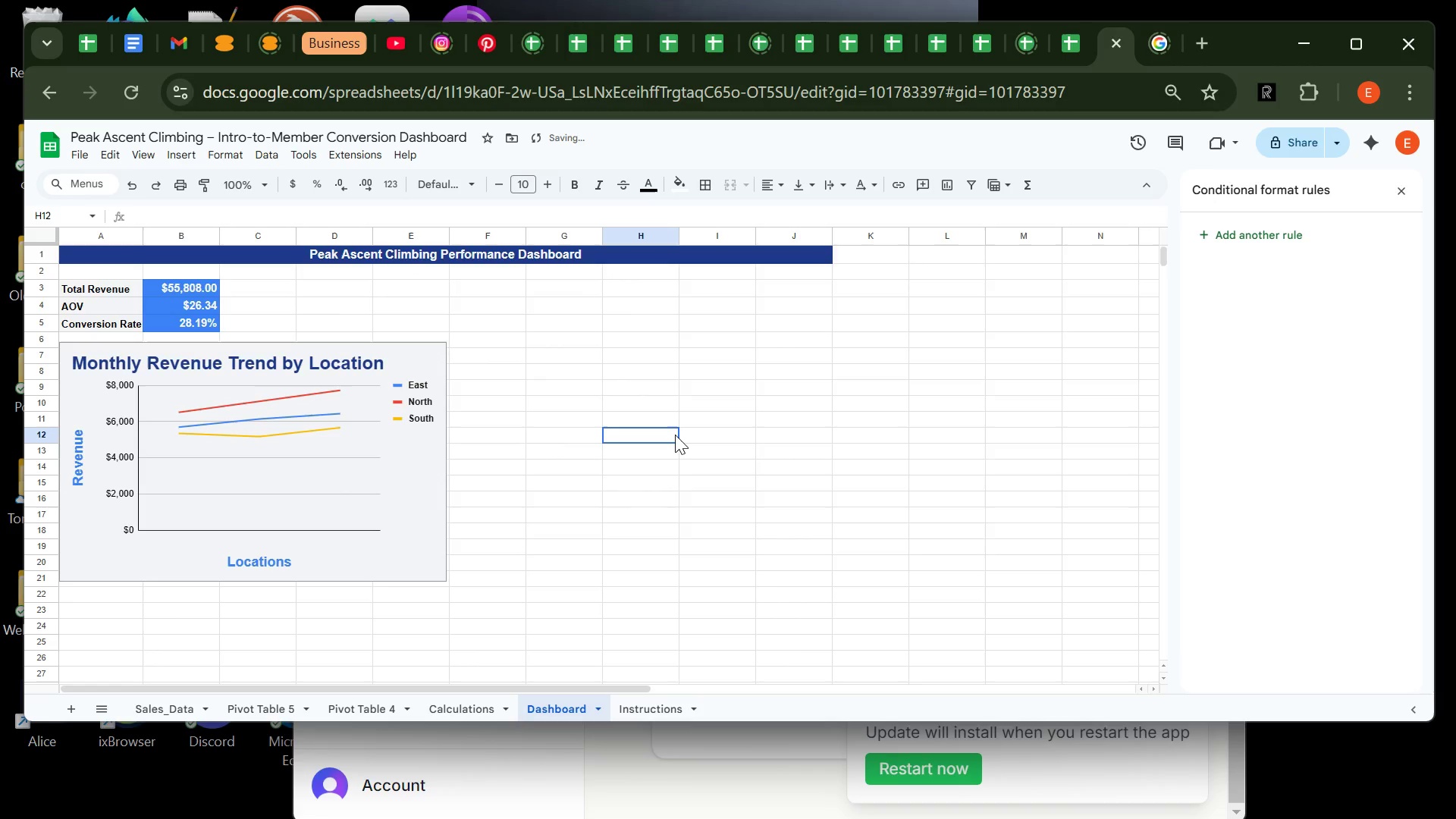 
key(Control+ControlLeft)
 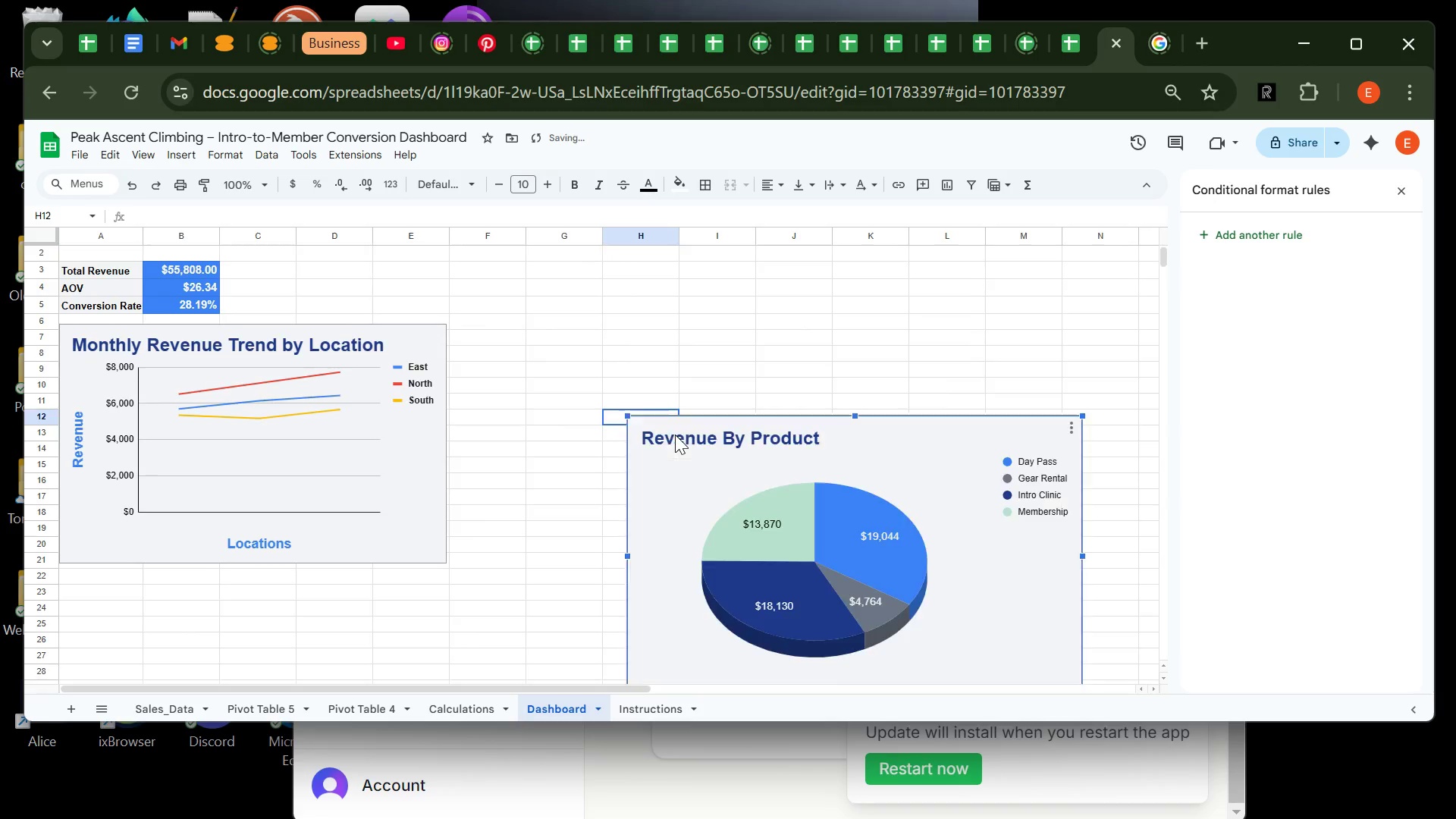 
key(Control+V)
 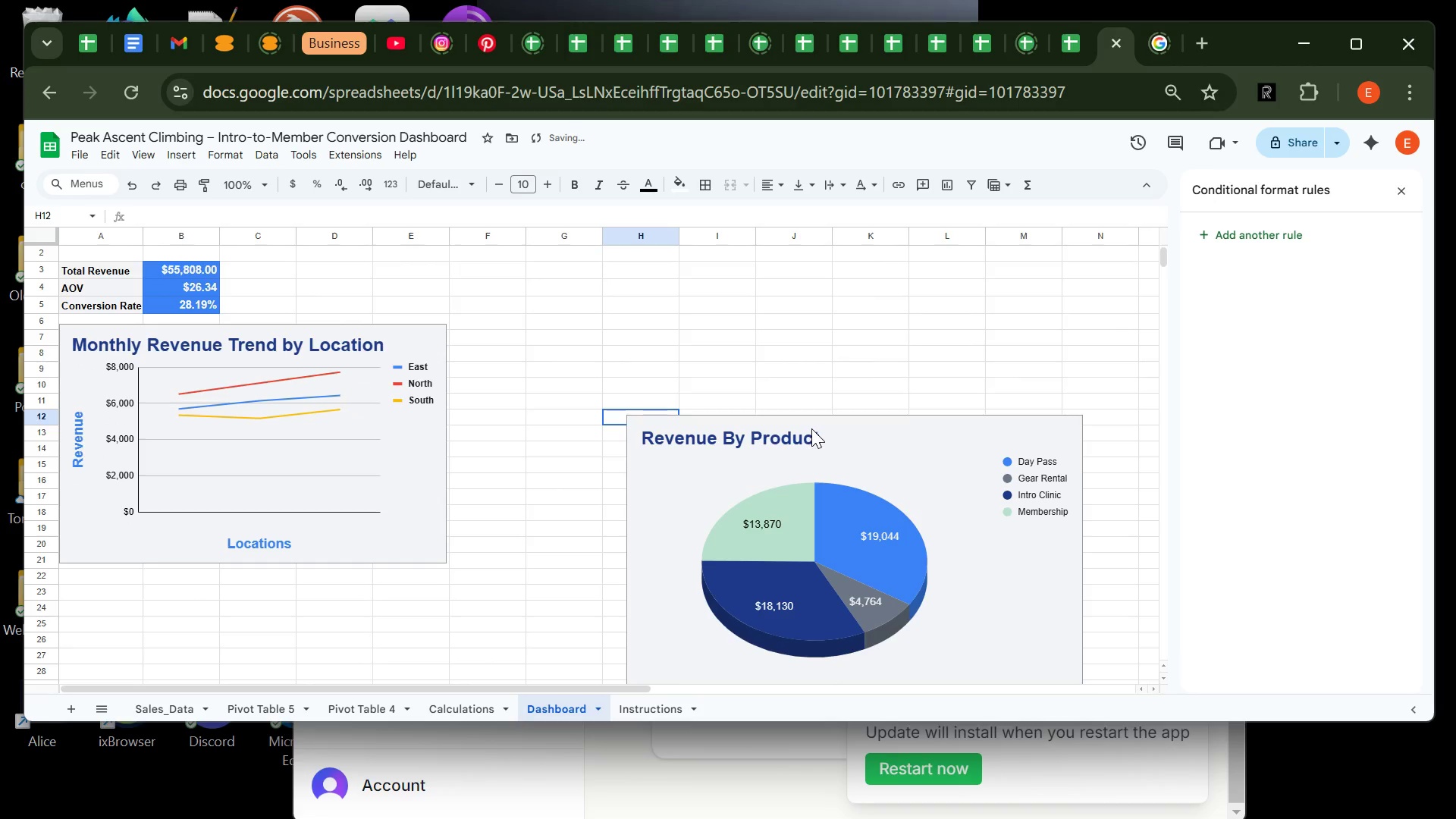 
left_click_drag(start_coordinate=[811, 428], to_coordinate=[645, 382])
 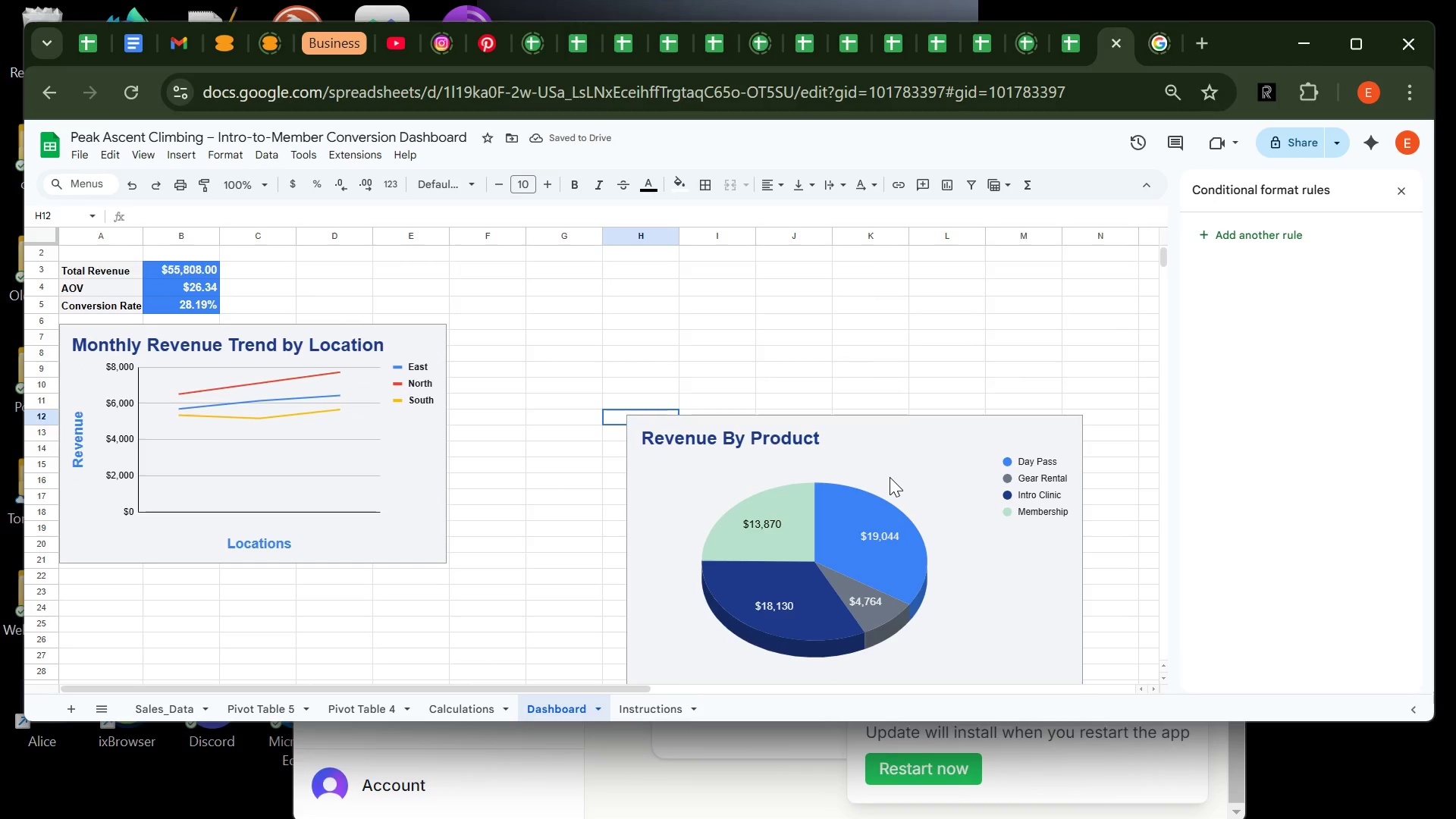 
left_click([890, 477])
 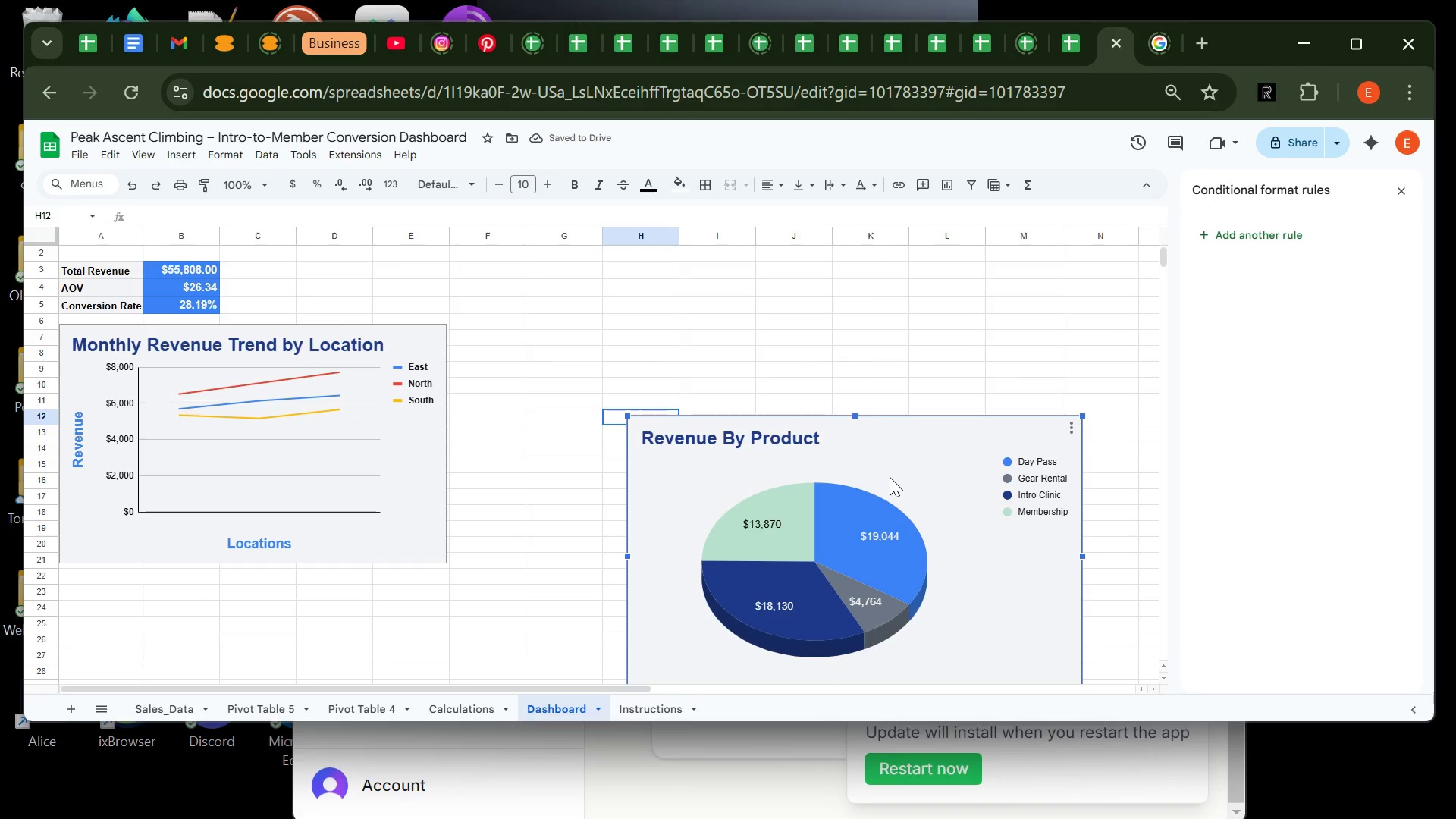 
left_click_drag(start_coordinate=[890, 477], to_coordinate=[713, 387])
 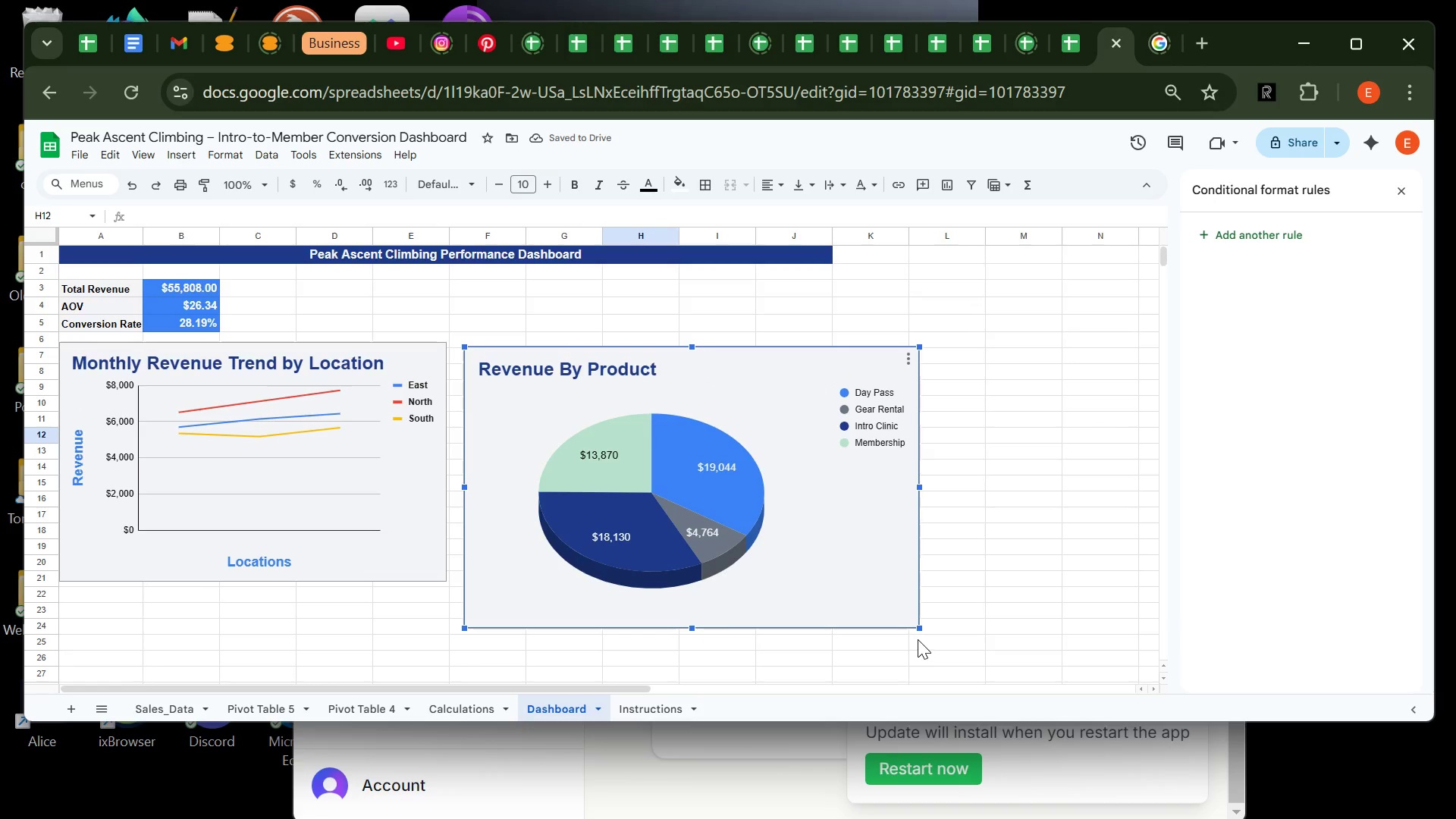 
left_click_drag(start_coordinate=[916, 625], to_coordinate=[778, 577])
 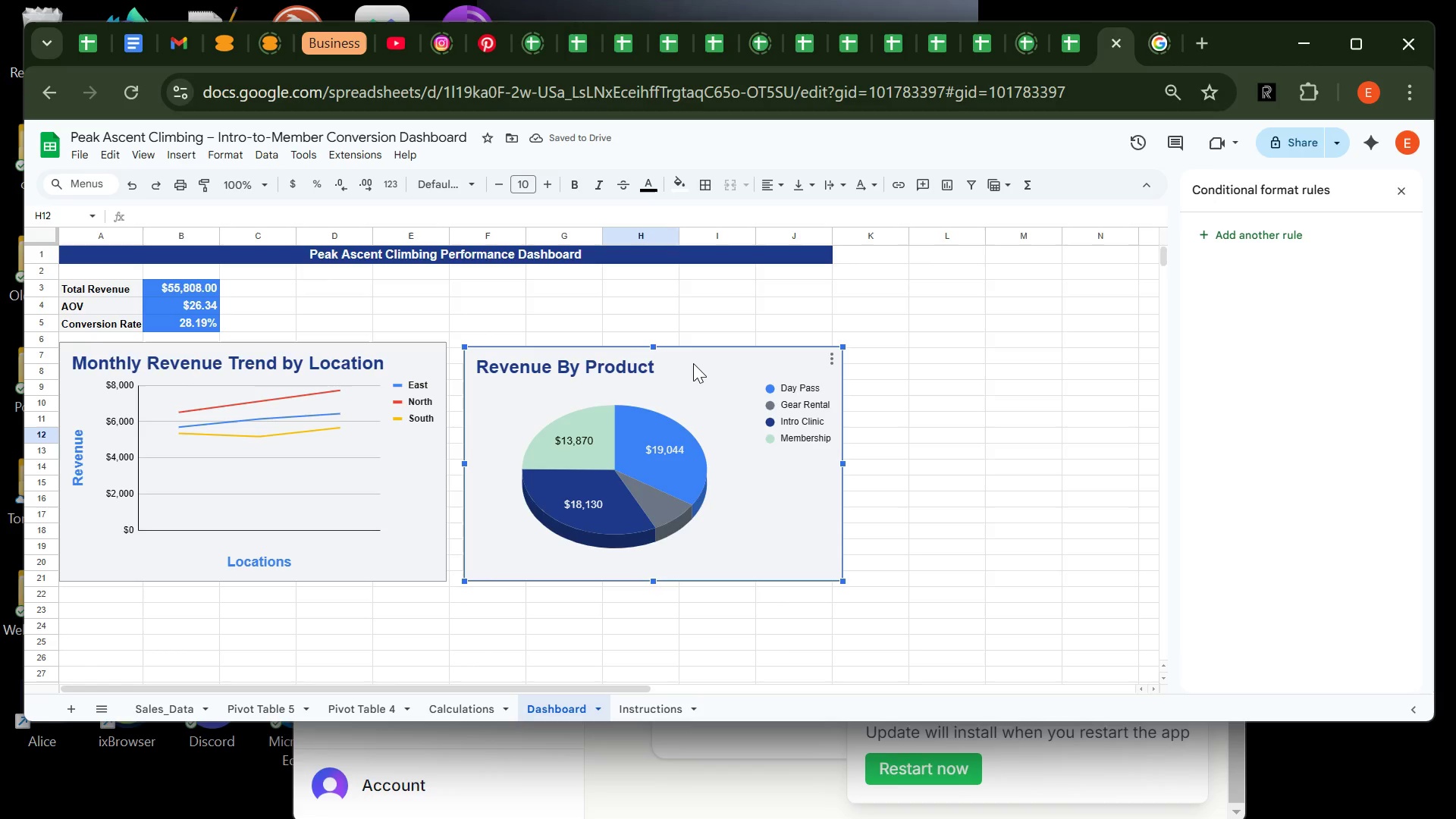 
left_click_drag(start_coordinate=[693, 363], to_coordinate=[680, 363])
 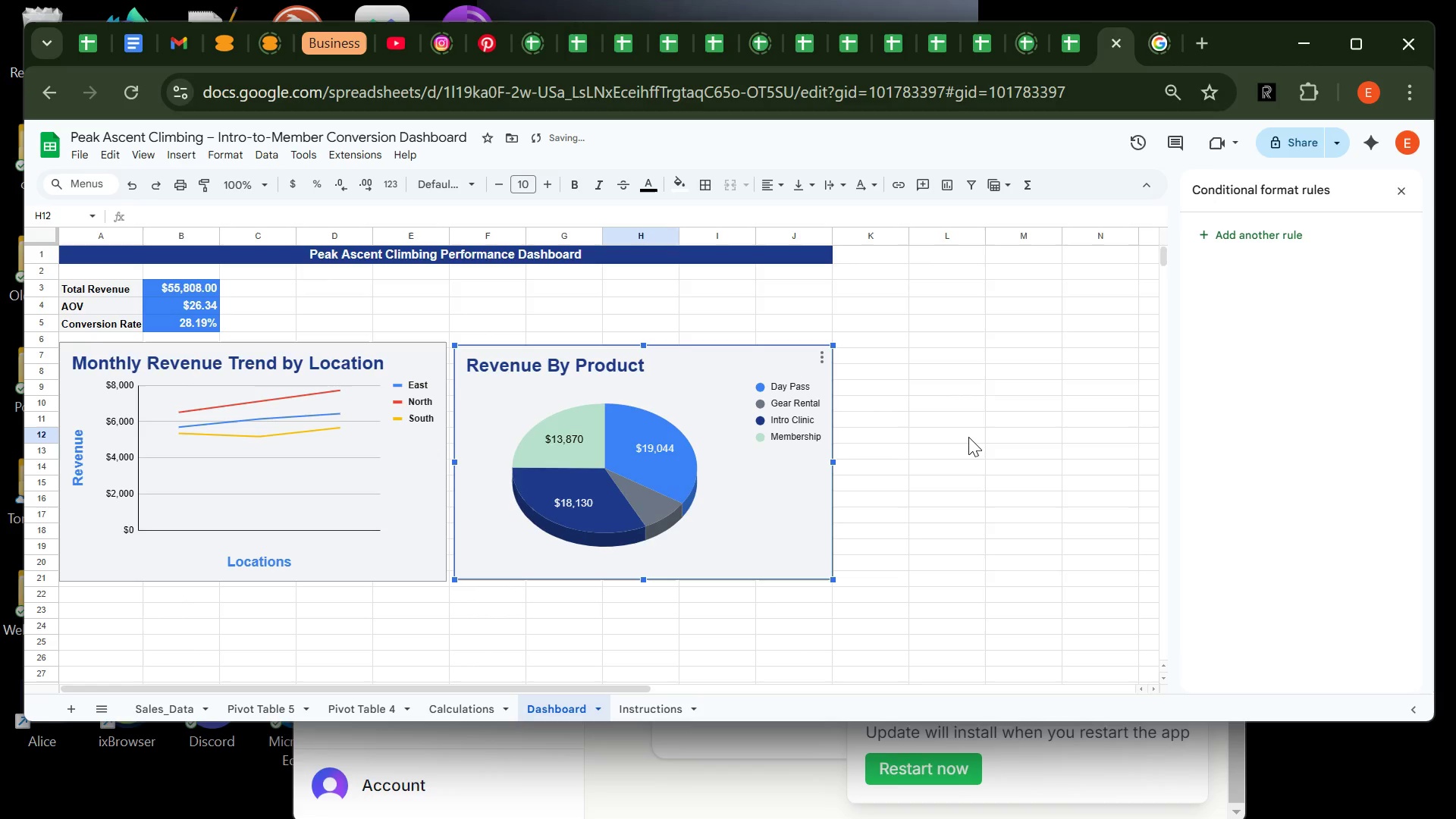 
left_click([968, 437])
 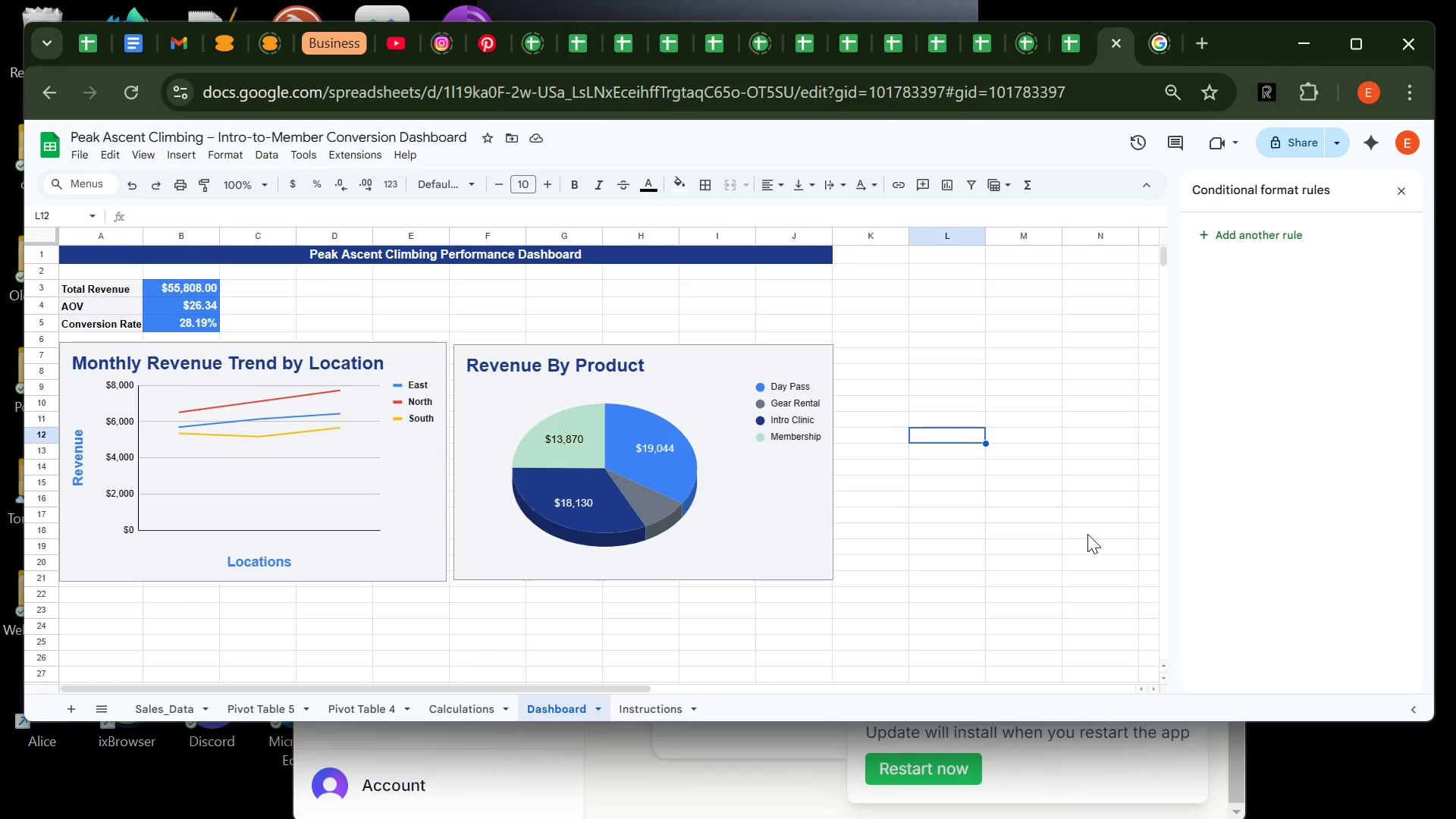 
wait(33.67)
 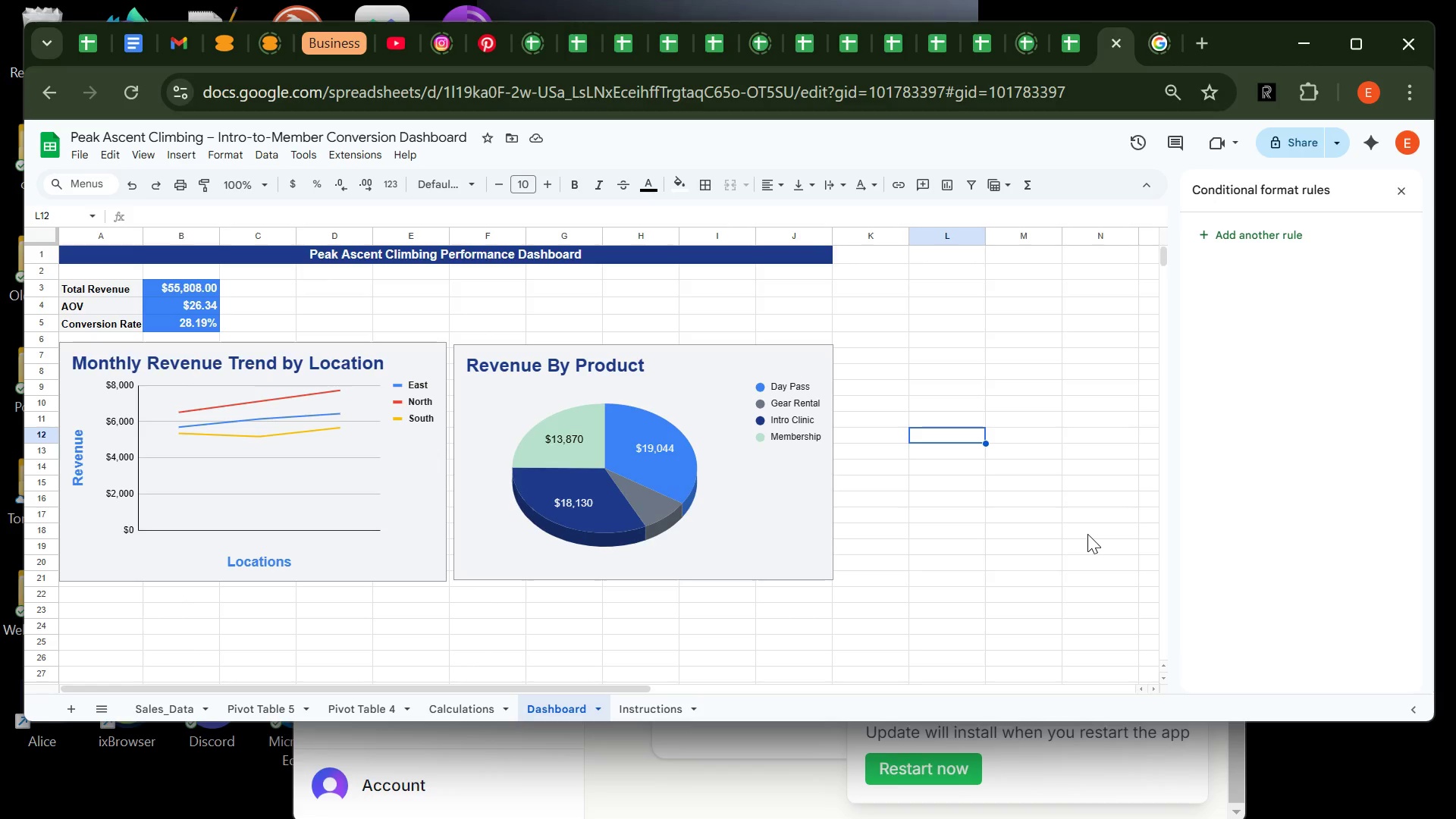 
left_click([1047, 734])
 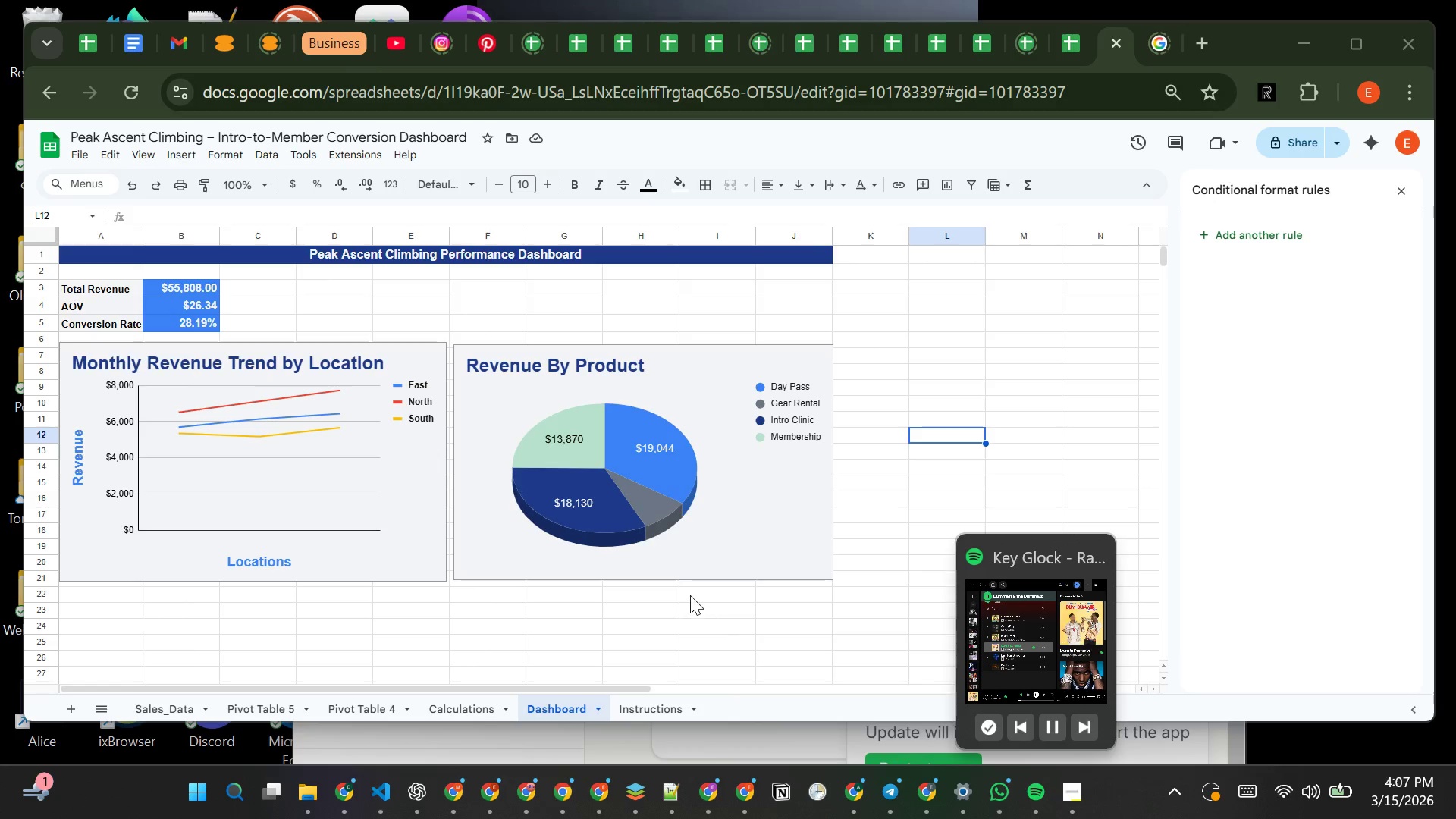 
left_click([690, 595])
 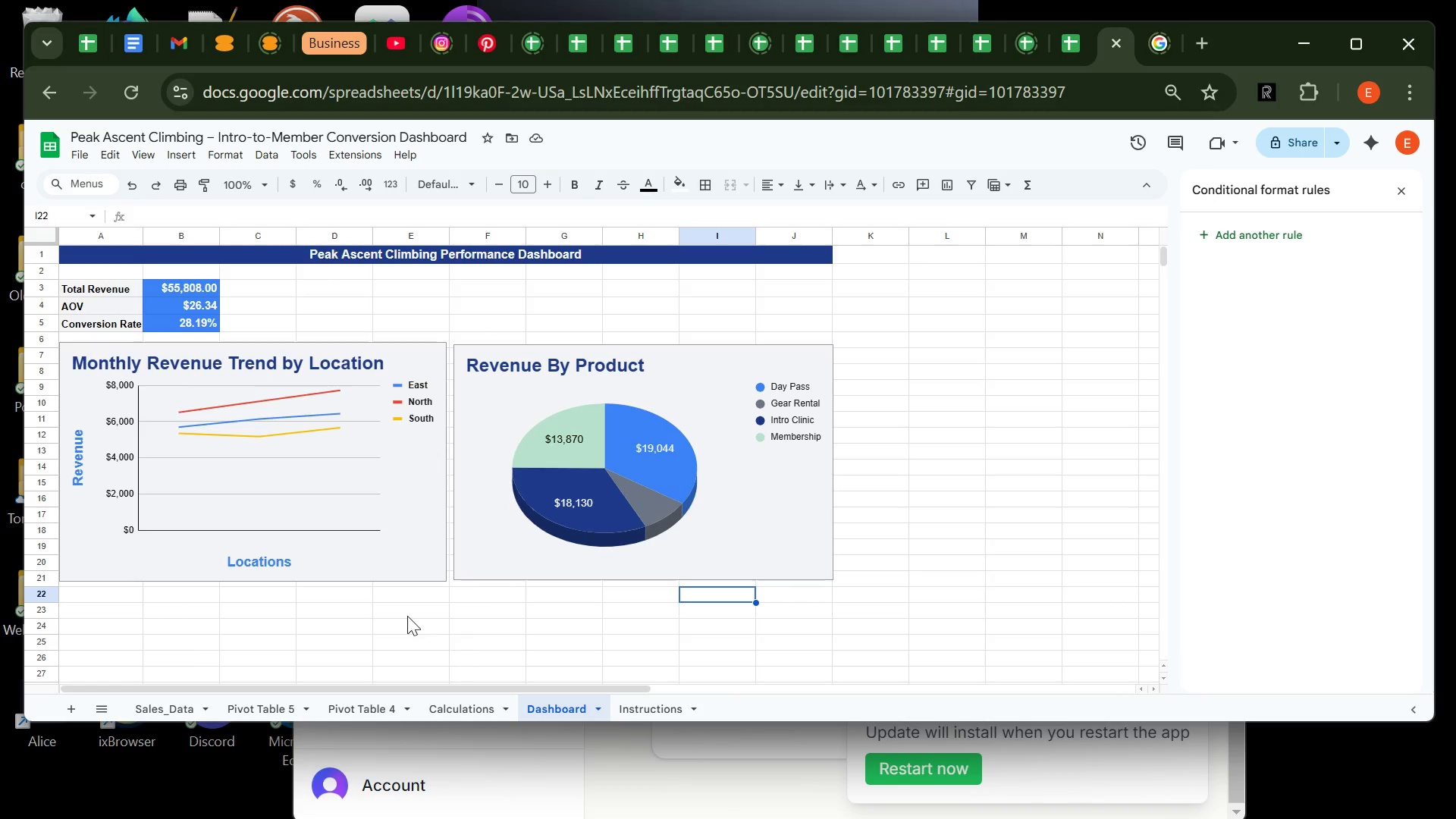 
left_click([407, 616])
 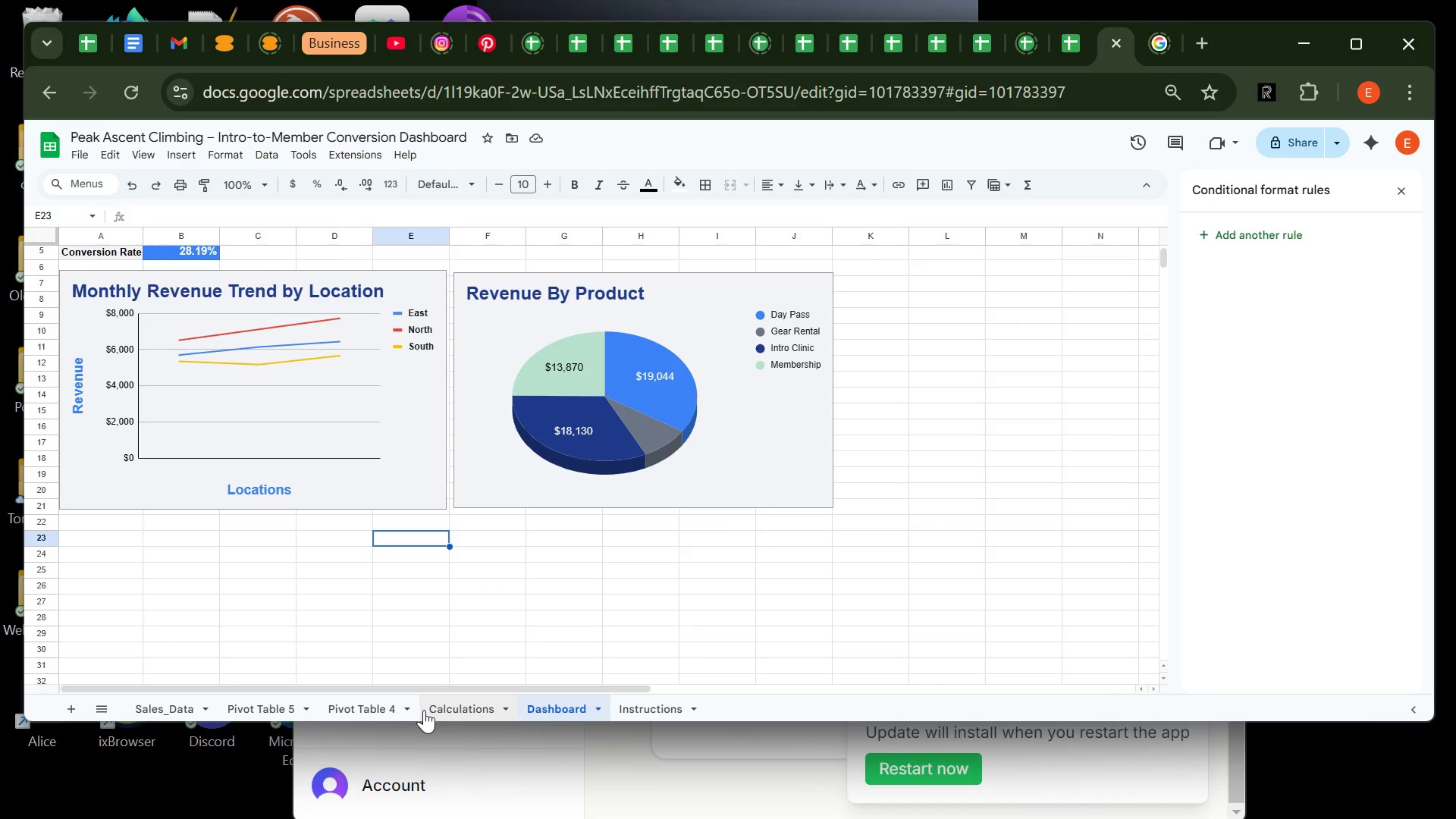 
left_click([377, 700])
 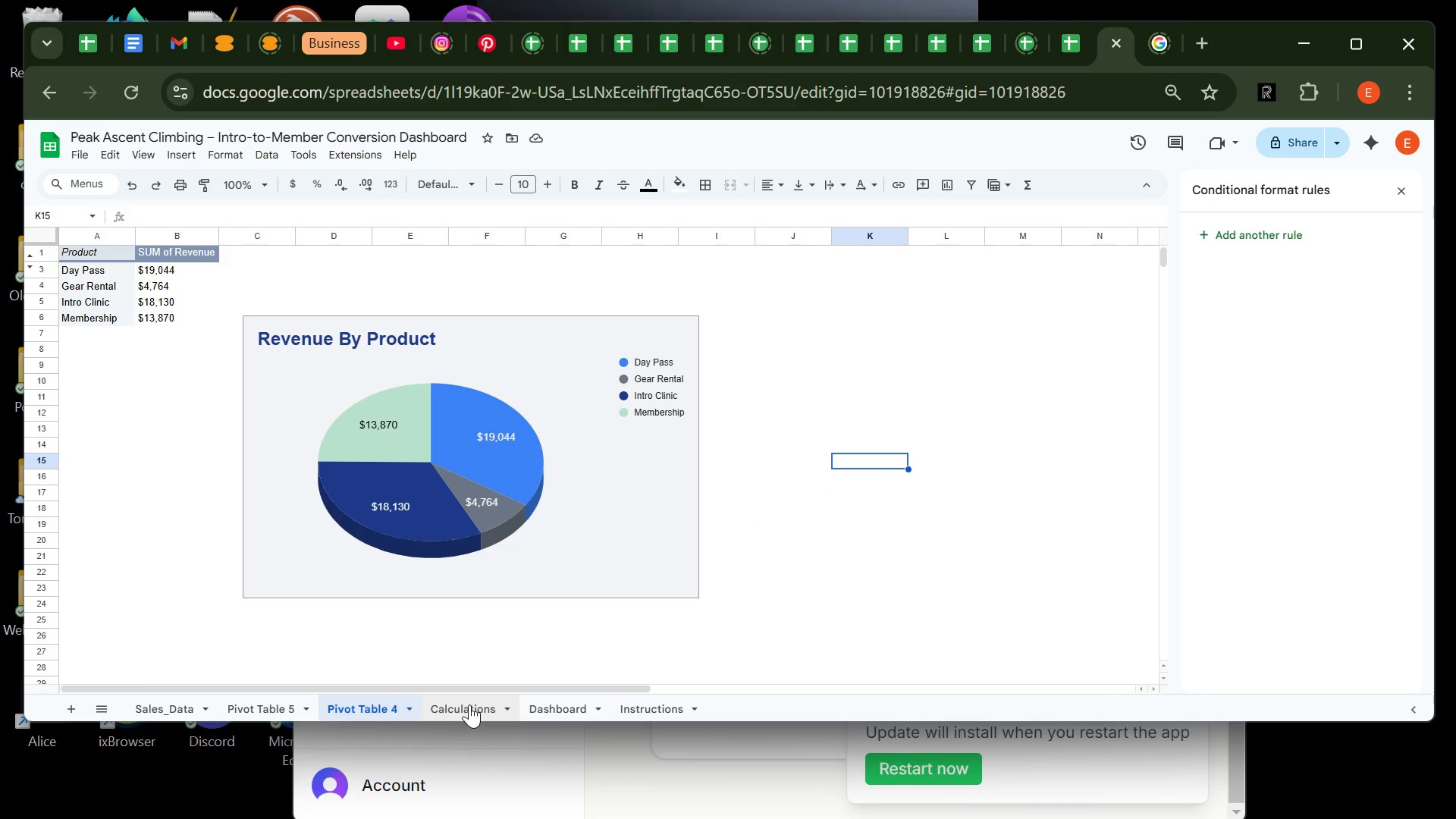 
left_click([469, 704])
 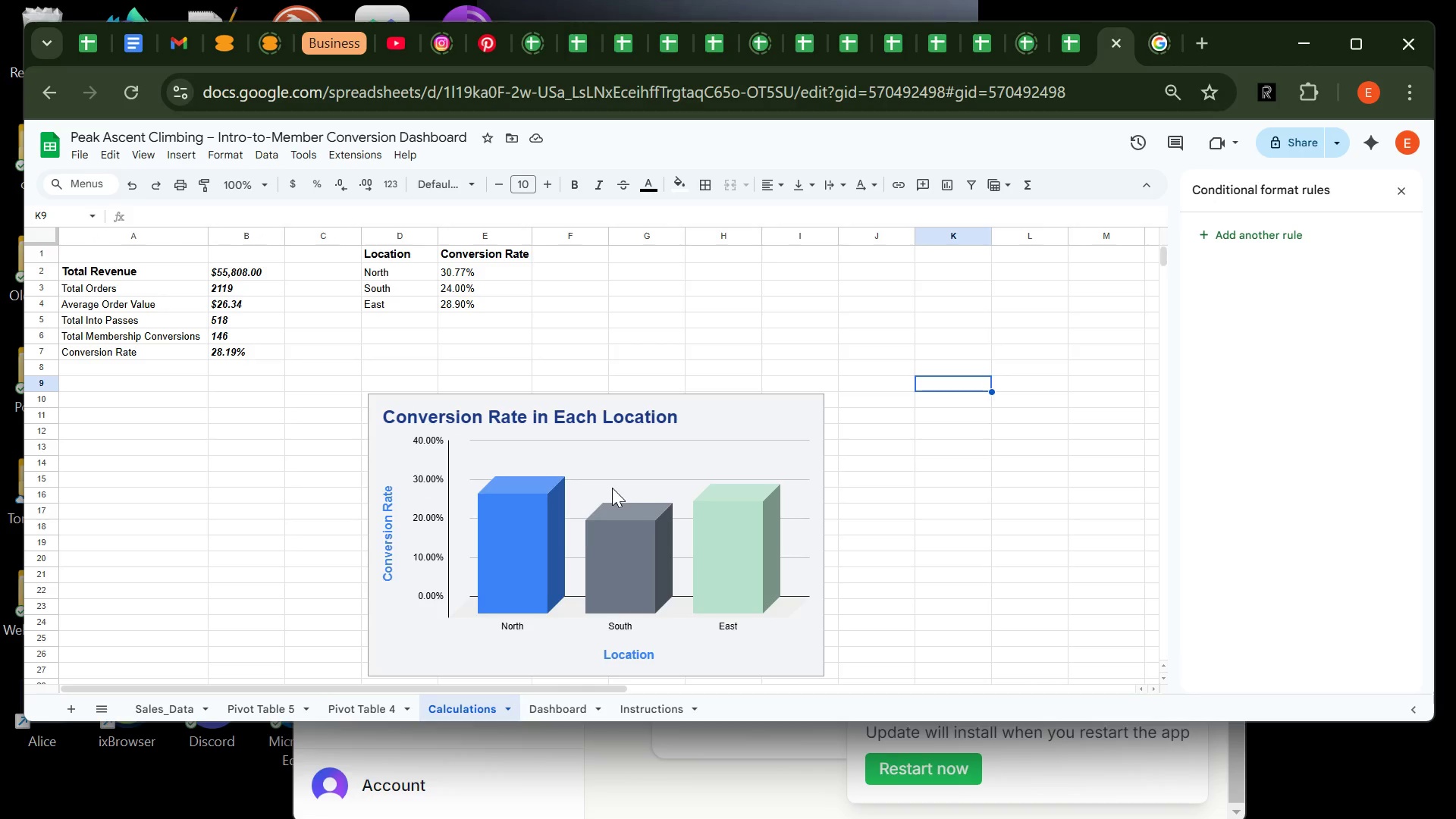 
left_click([627, 477])
 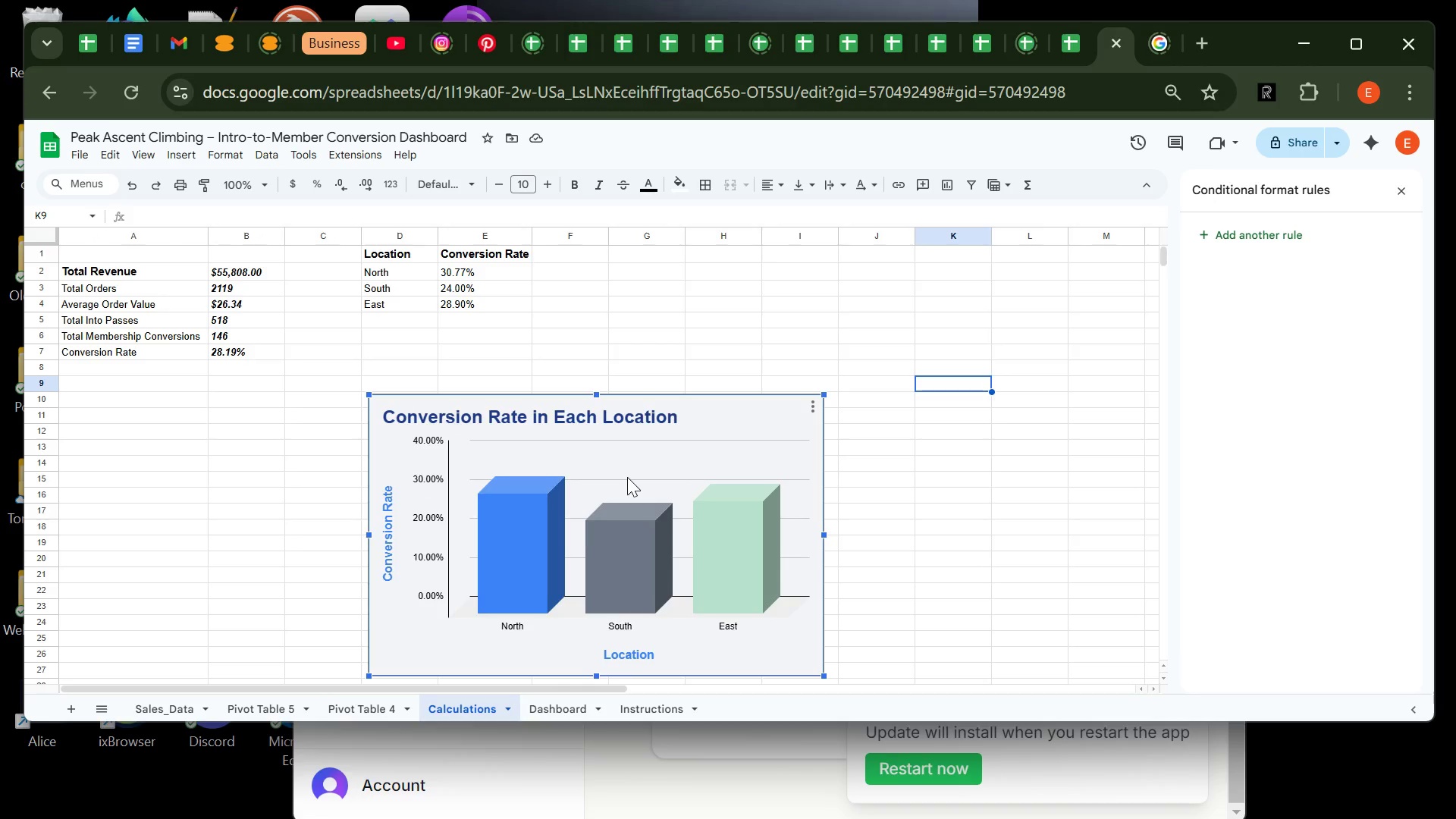 
key(Control+C)
 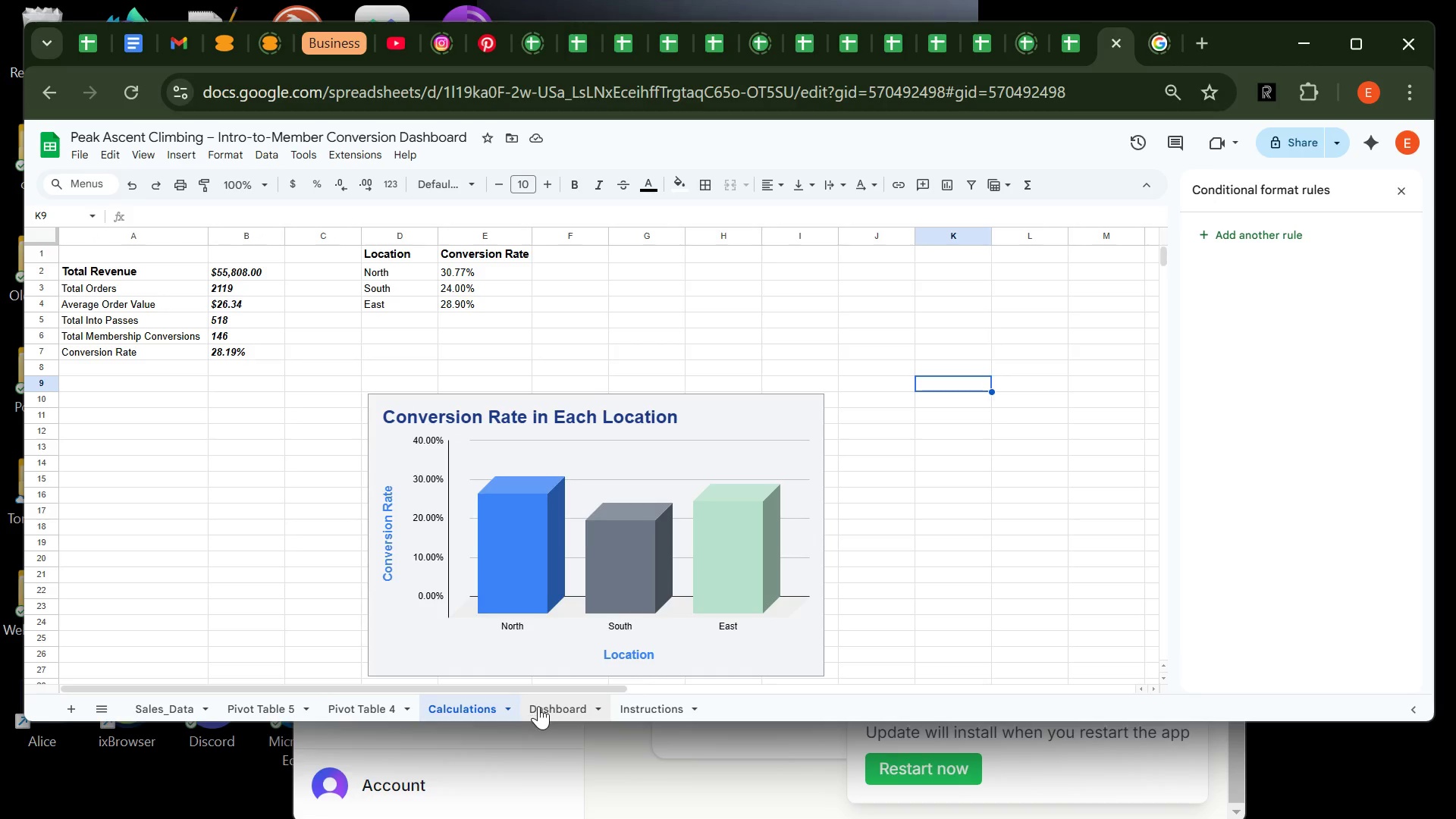 
left_click([538, 706])
 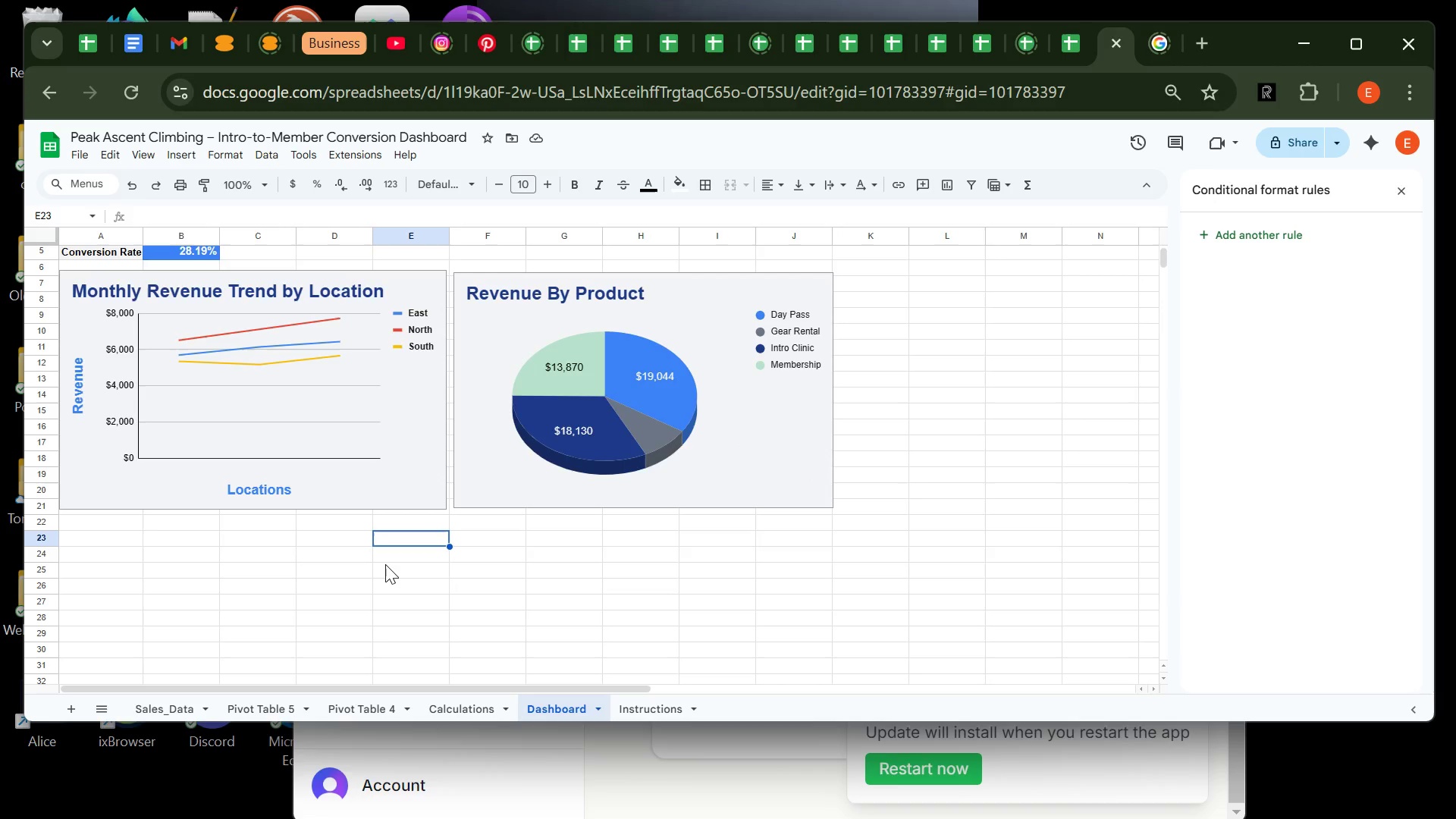 
key(Control+V)
 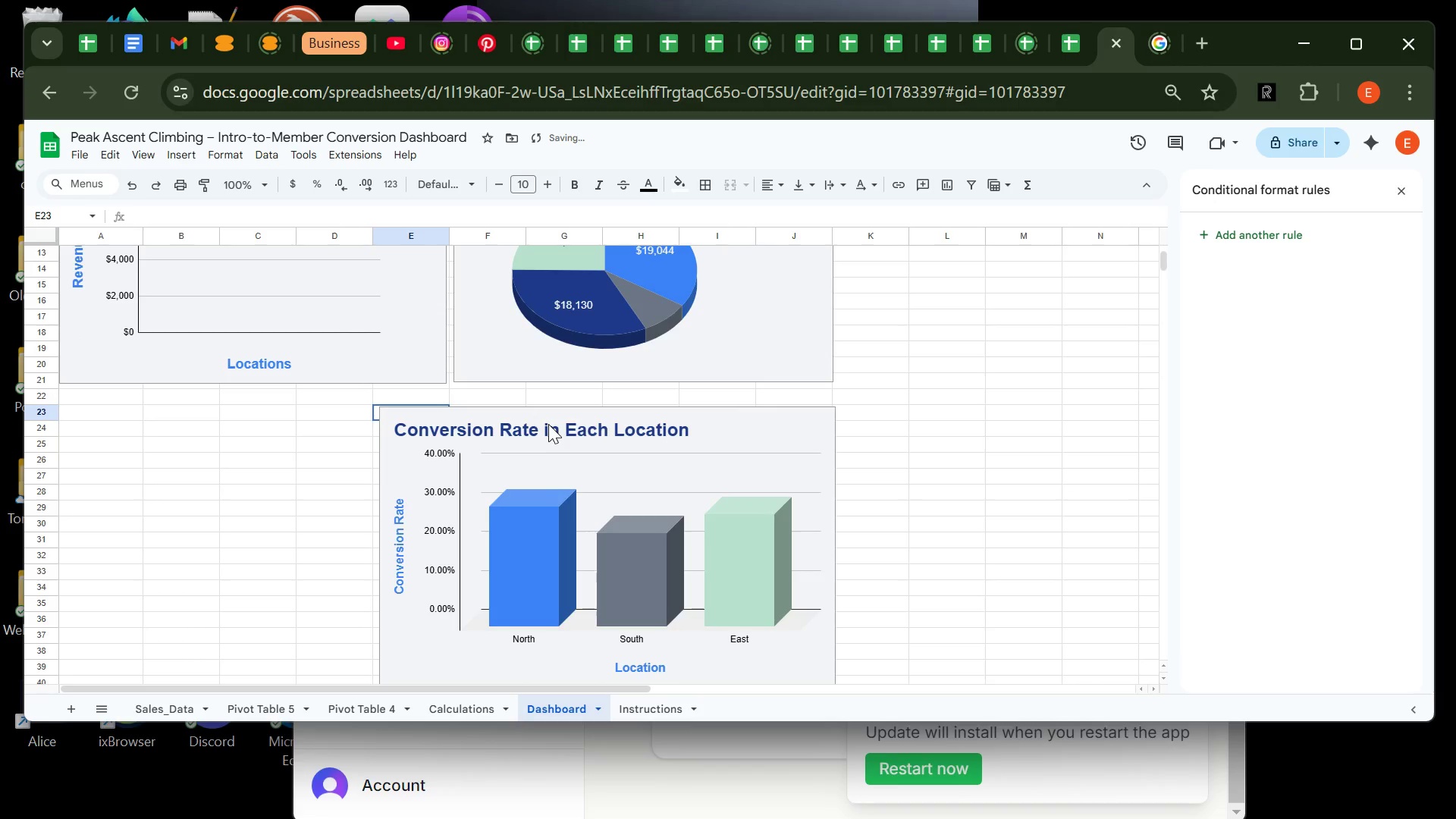 
left_click_drag(start_coordinate=[548, 422], to_coordinate=[430, 431])
 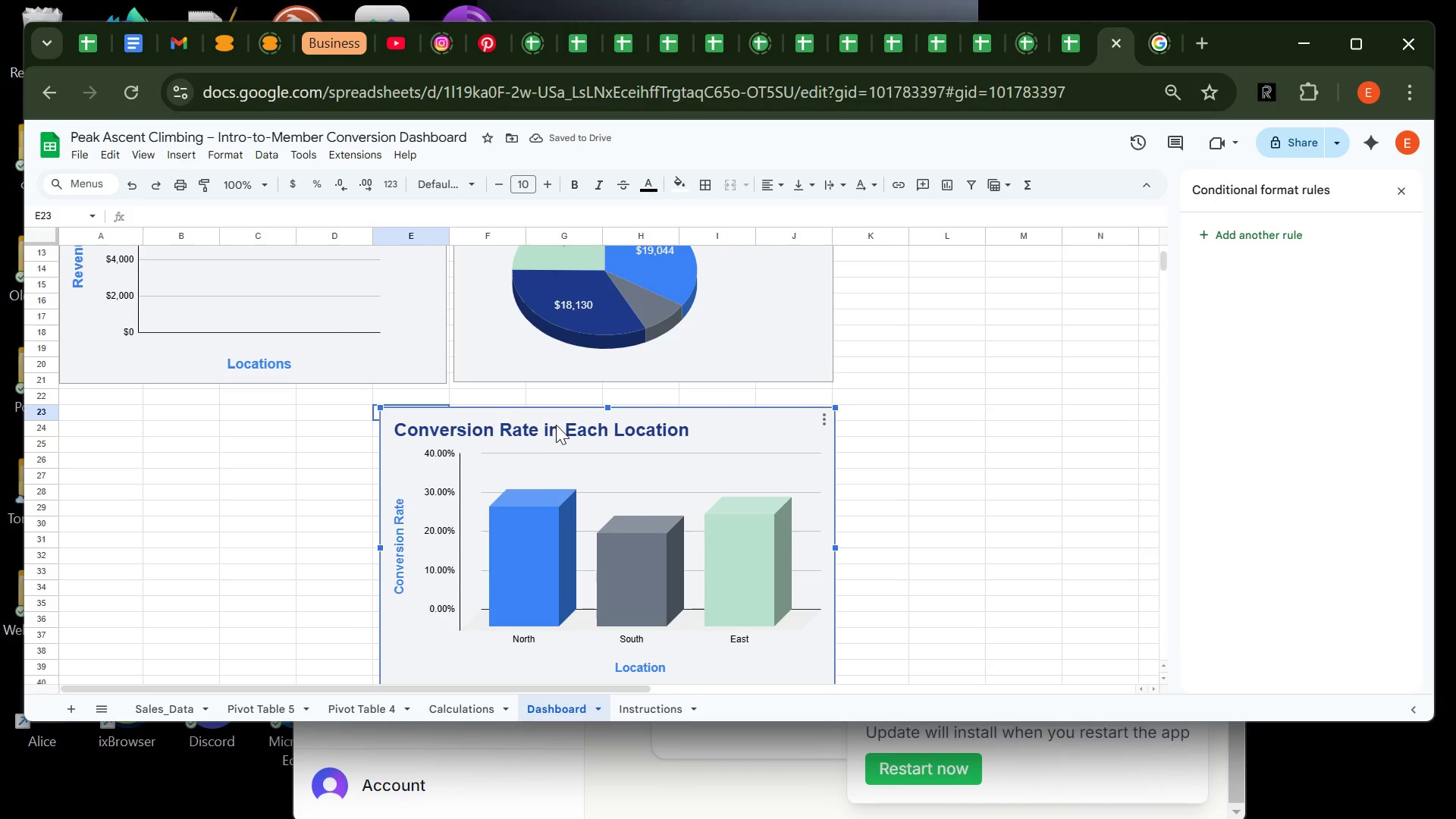 
left_click_drag(start_coordinate=[556, 425], to_coordinate=[419, 410])
 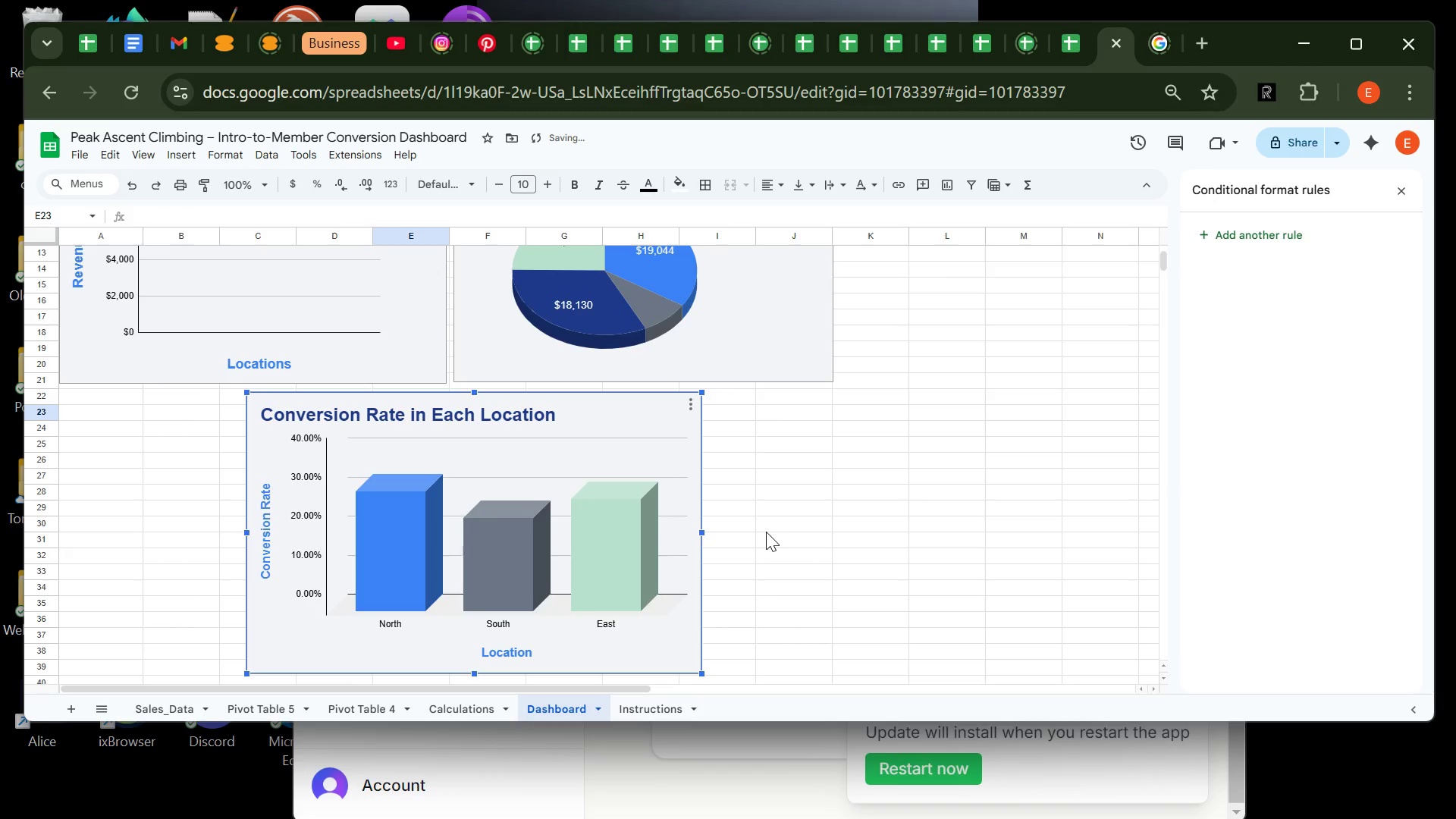 
left_click([766, 532])
 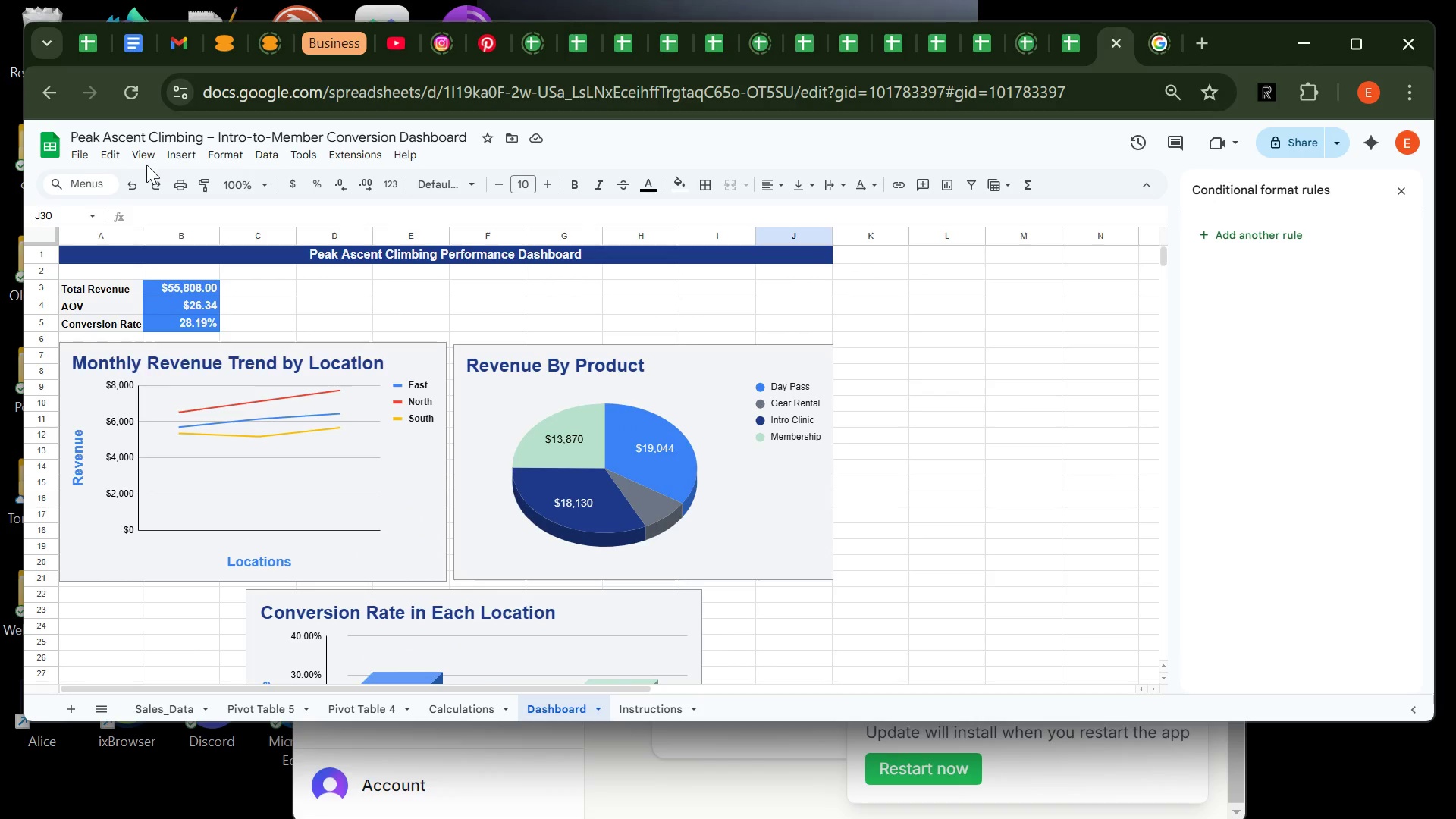 
wait(7.53)
 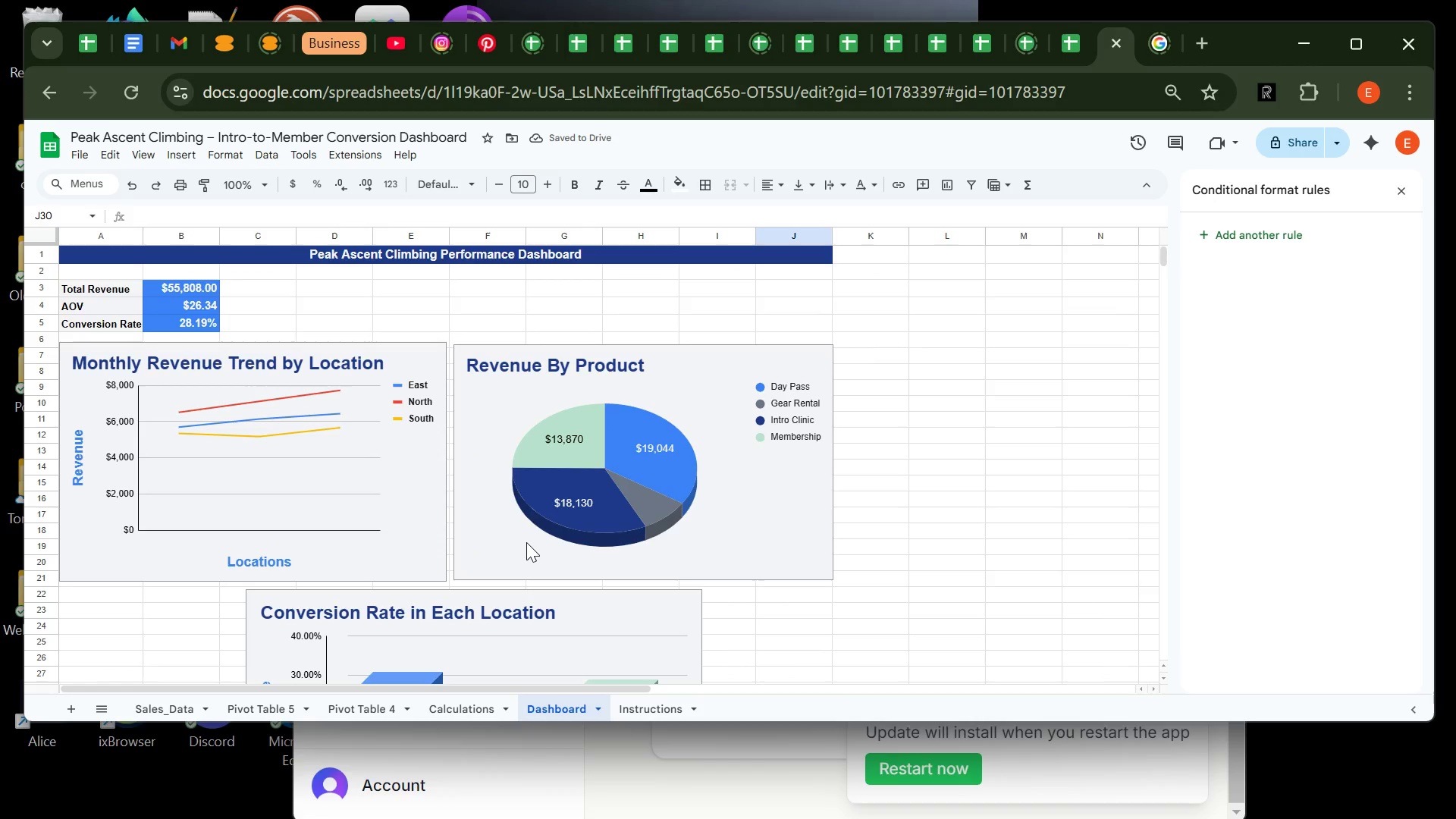 
left_click([81, 152])
 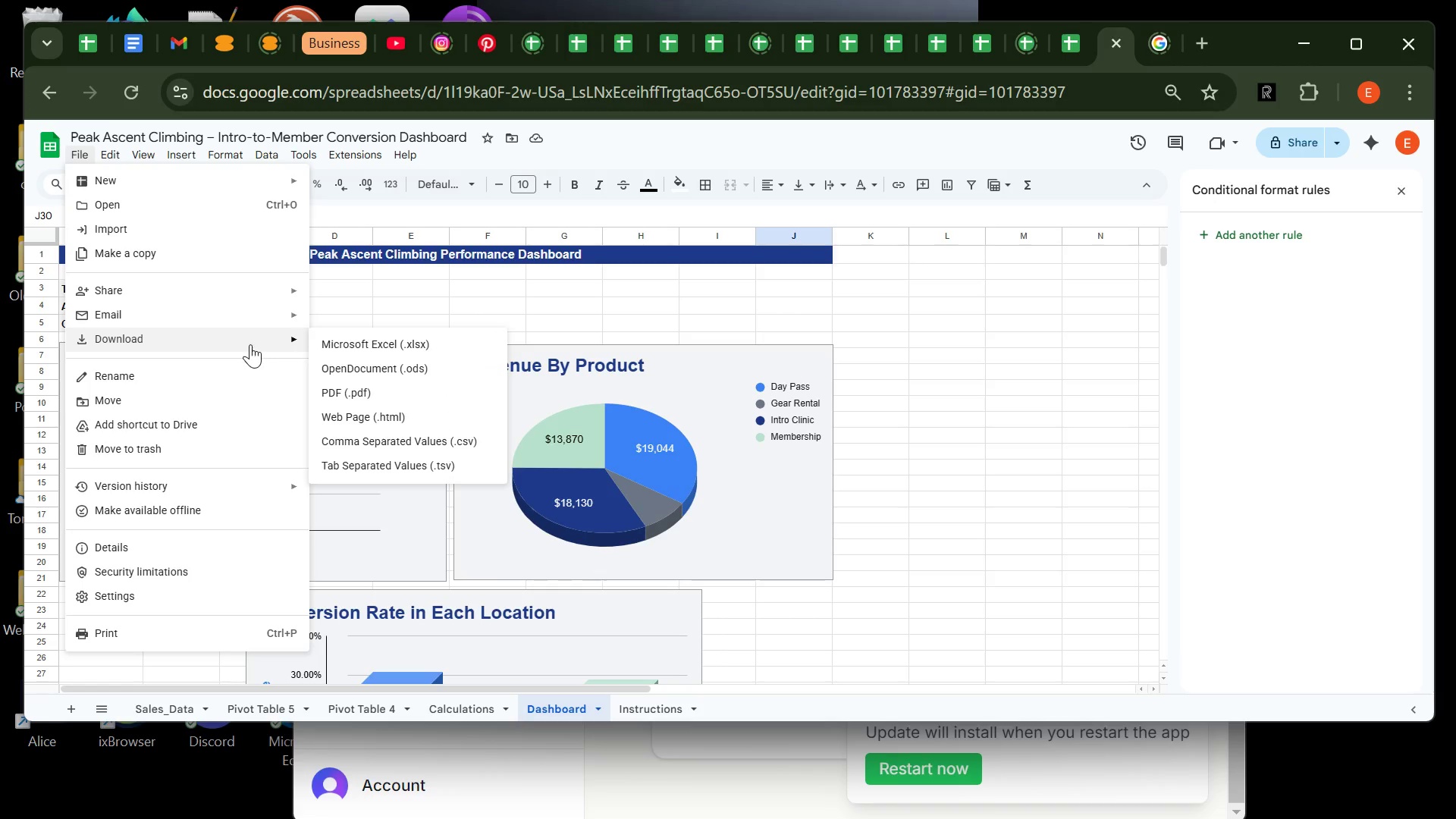 
wait(5.03)
 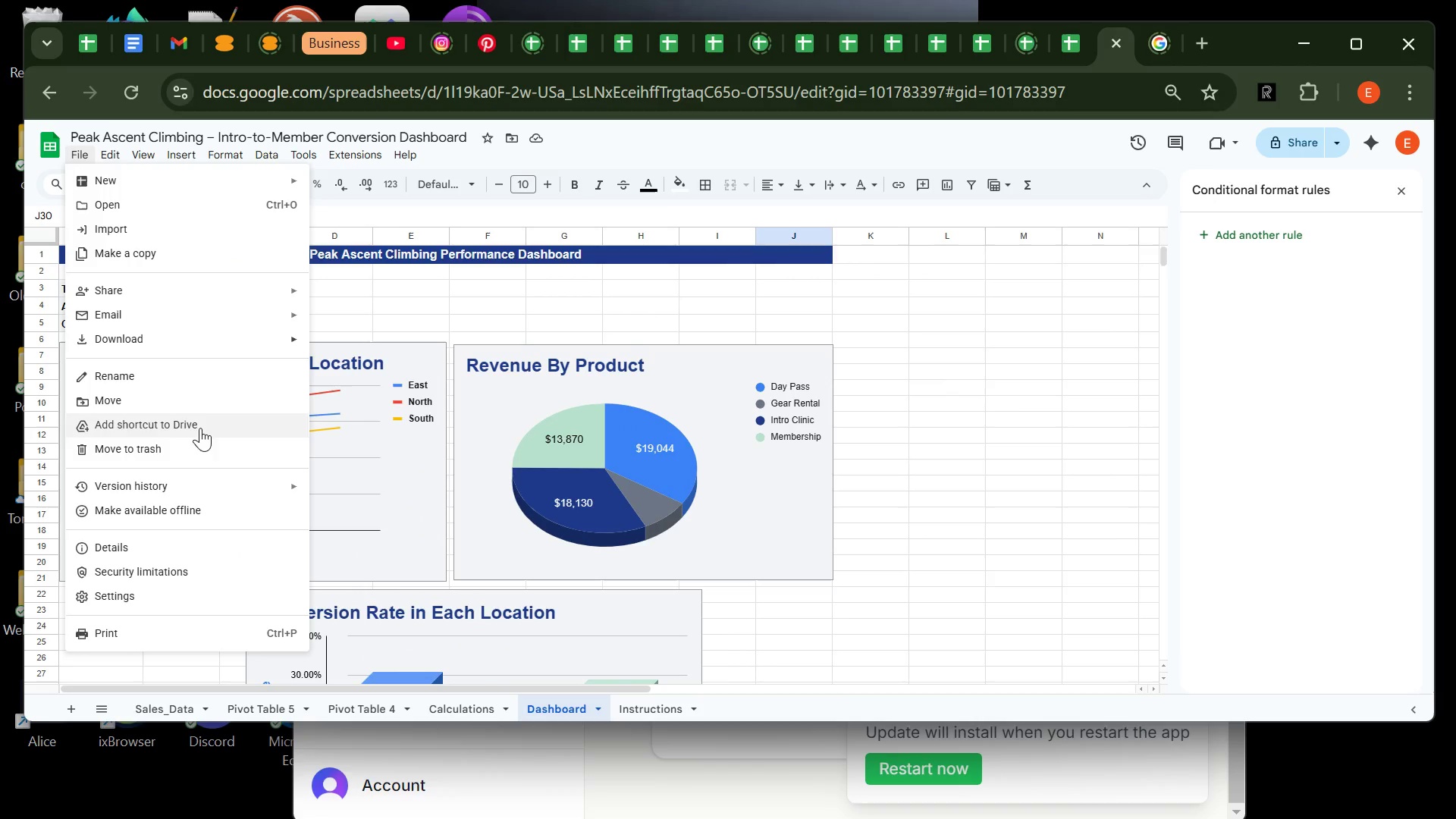 
left_click([408, 399])
 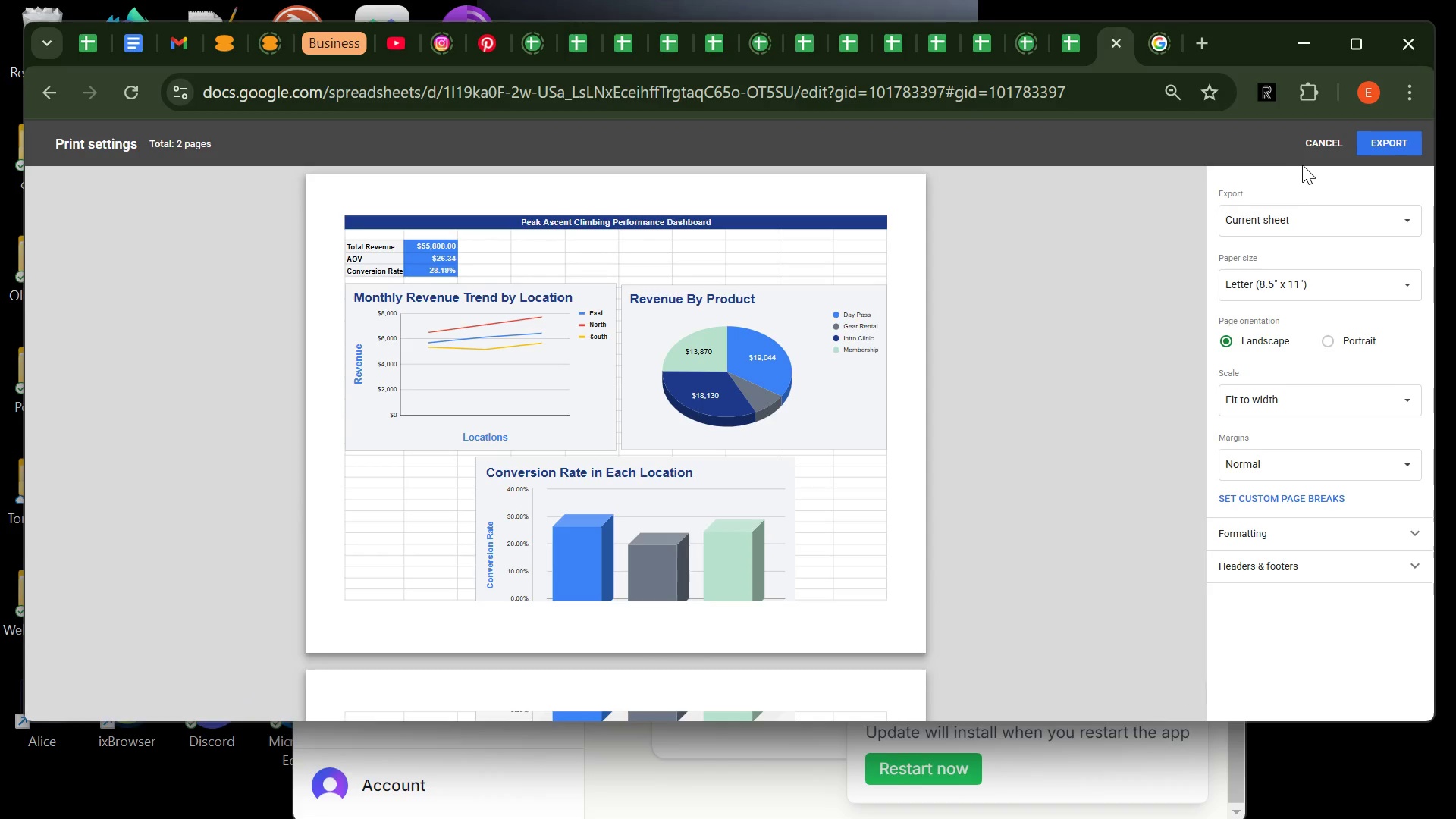 
wait(7.61)
 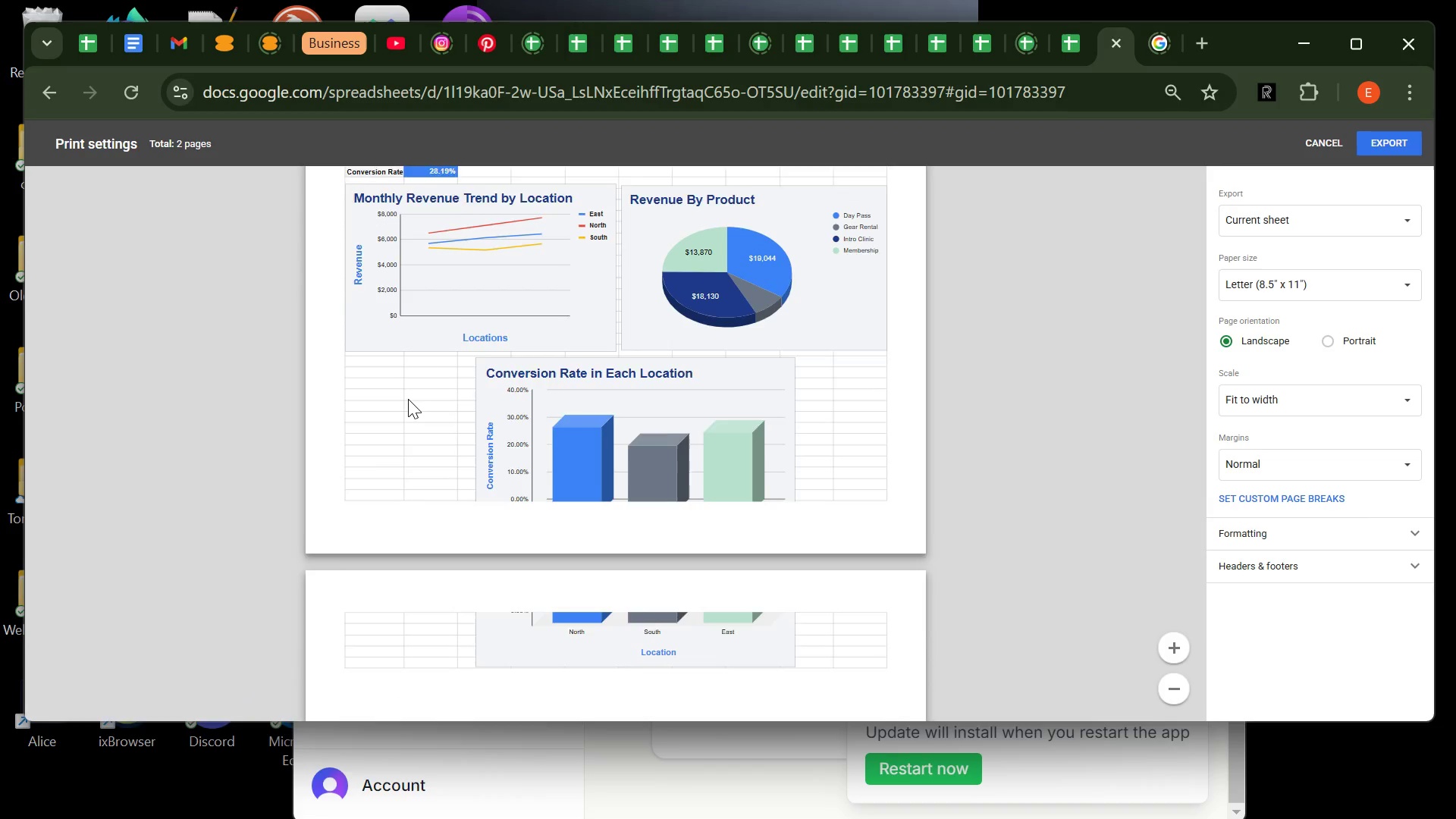 
left_click([1320, 145])
 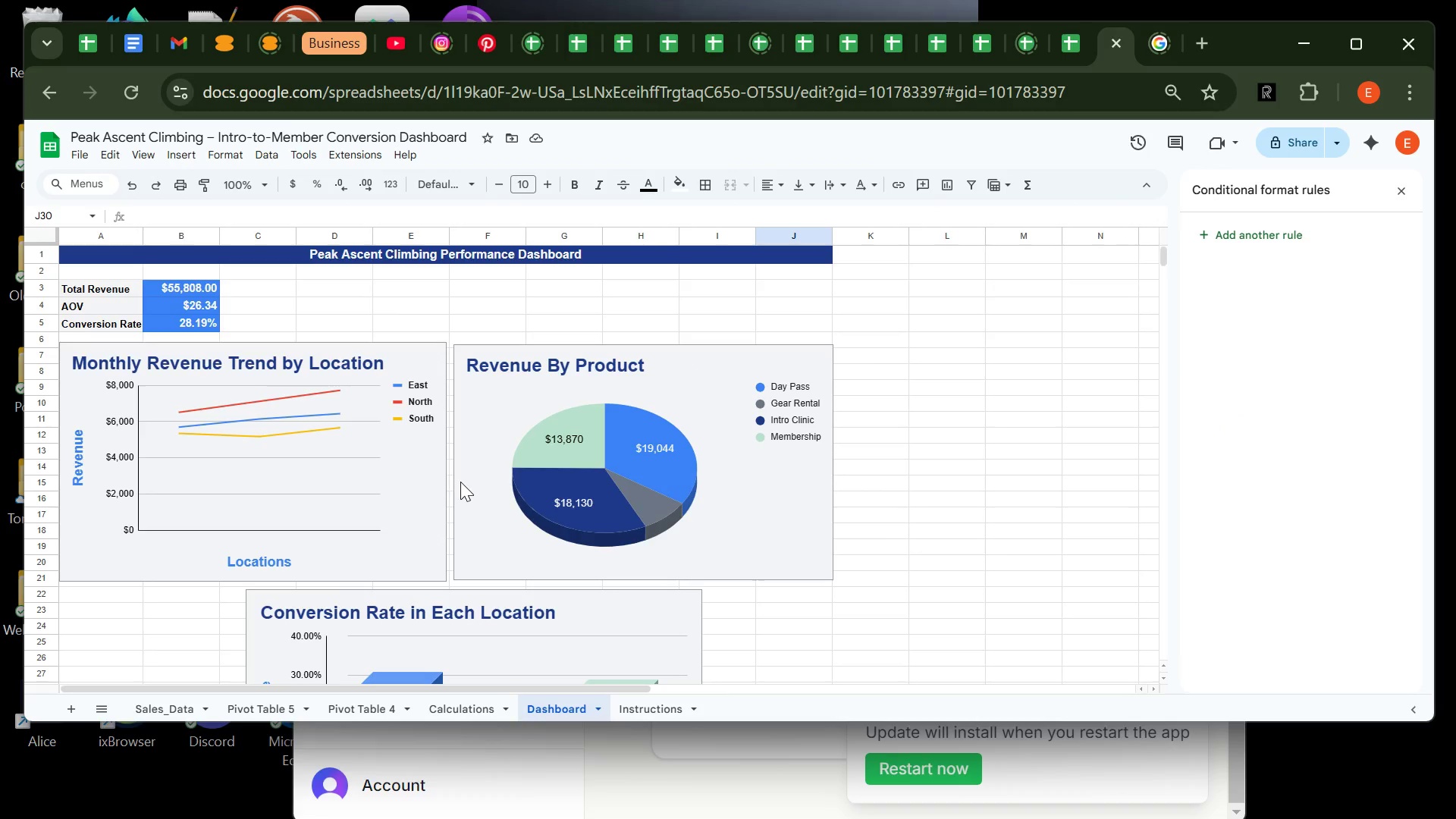 
left_click([340, 508])
 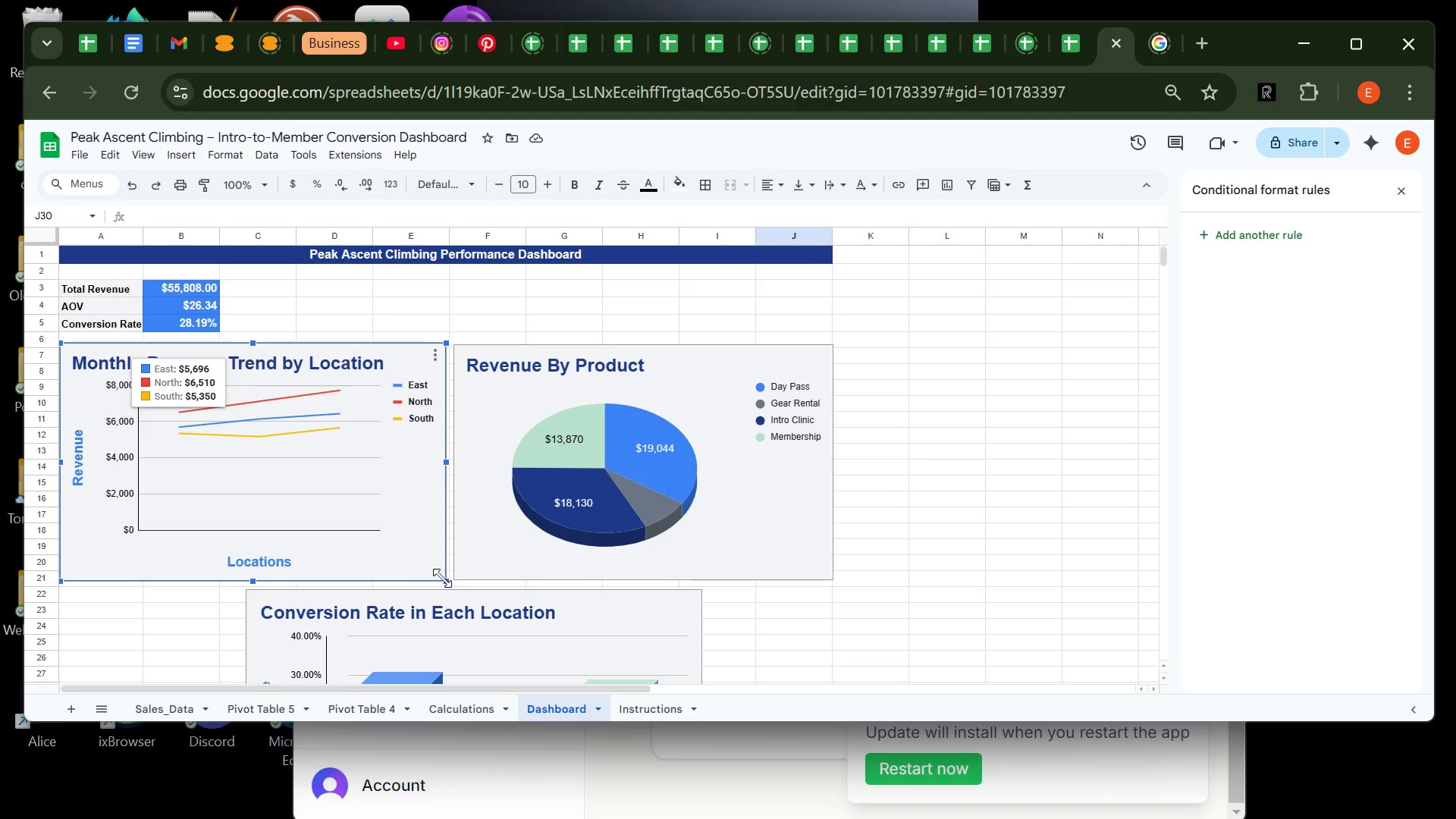 
left_click_drag(start_coordinate=[447, 578], to_coordinate=[401, 486])
 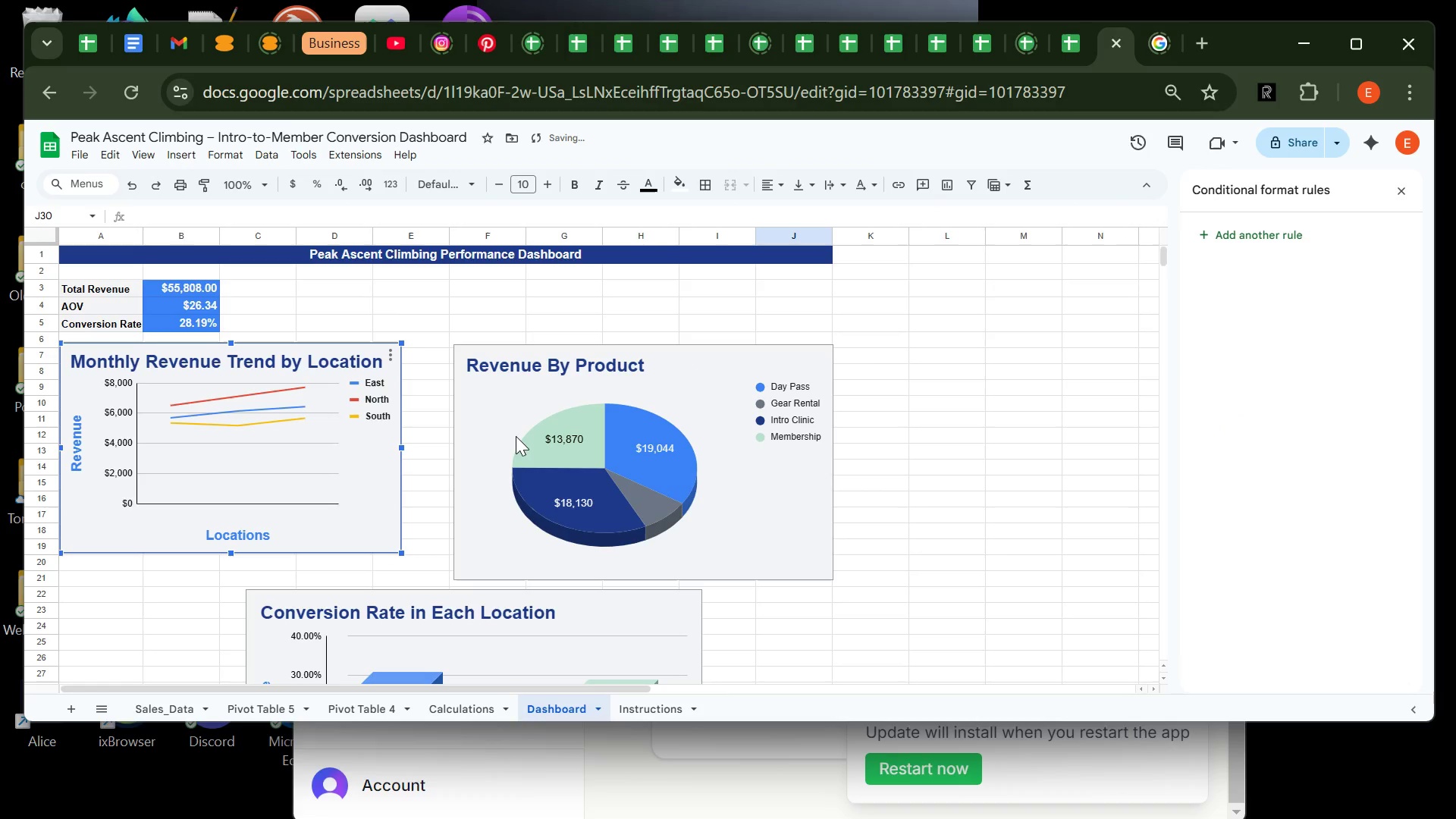 
left_click([507, 431])
 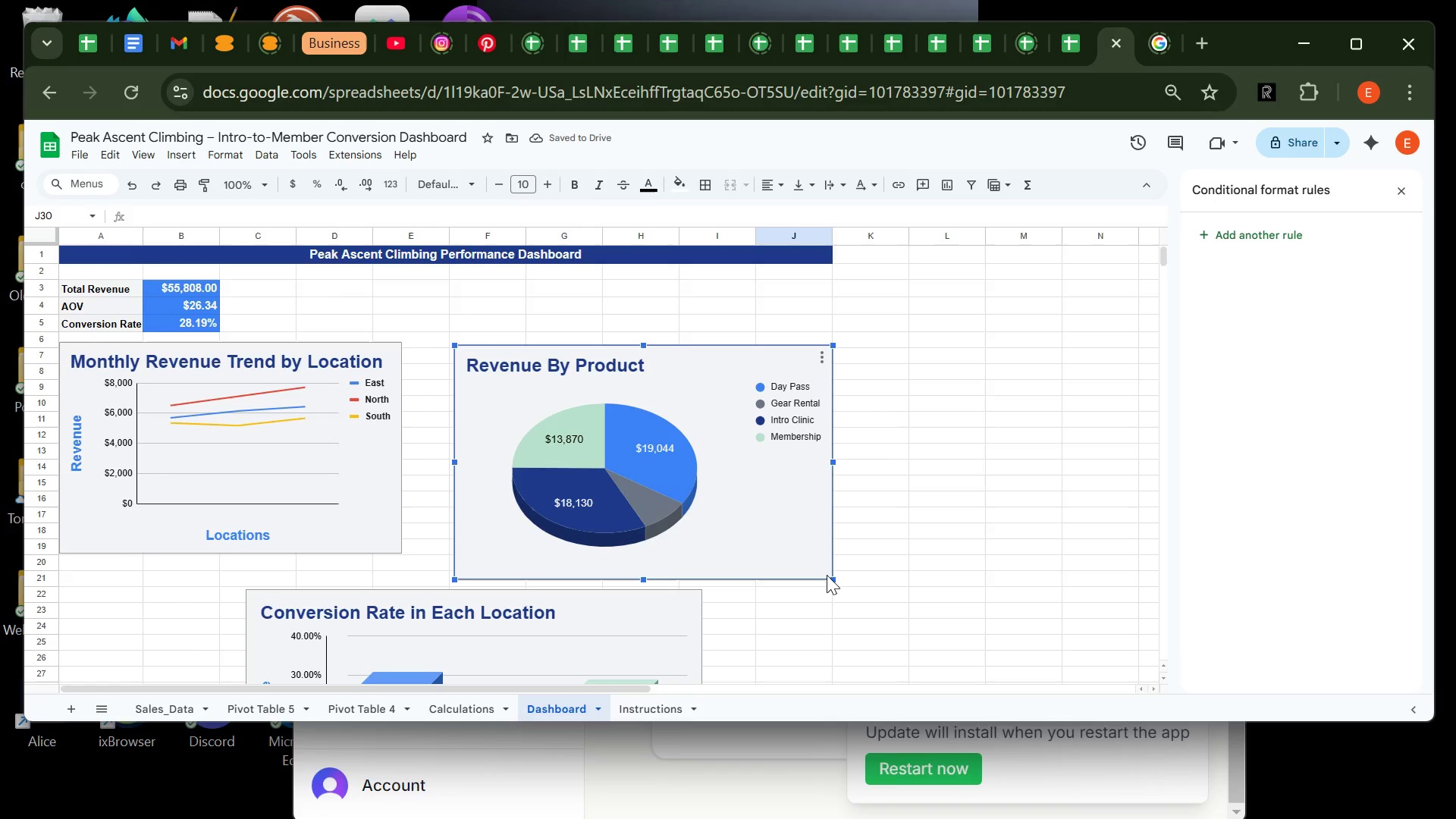 
left_click_drag(start_coordinate=[835, 582], to_coordinate=[730, 551])
 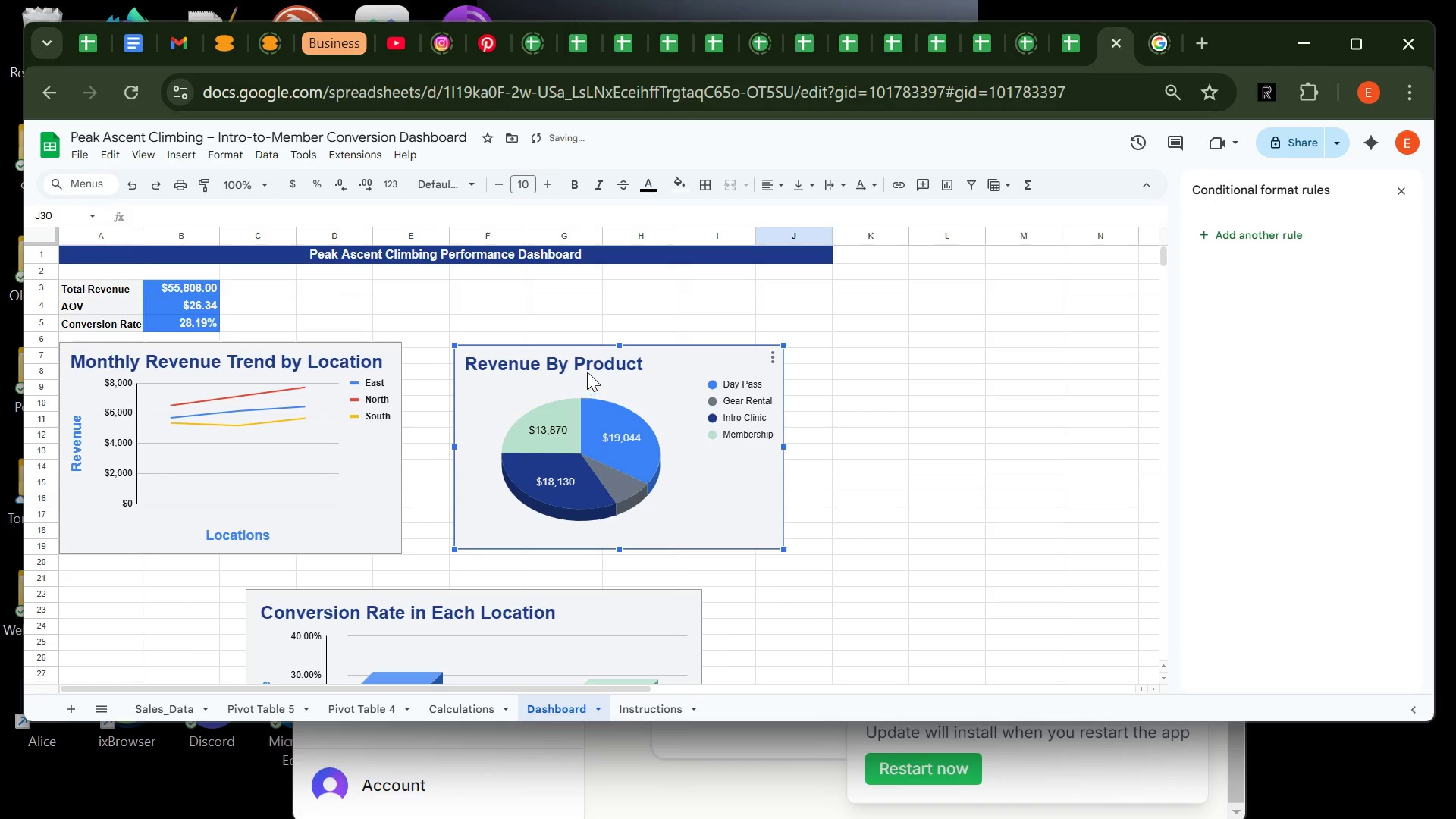 
left_click_drag(start_coordinate=[587, 365], to_coordinate=[578, 361])
 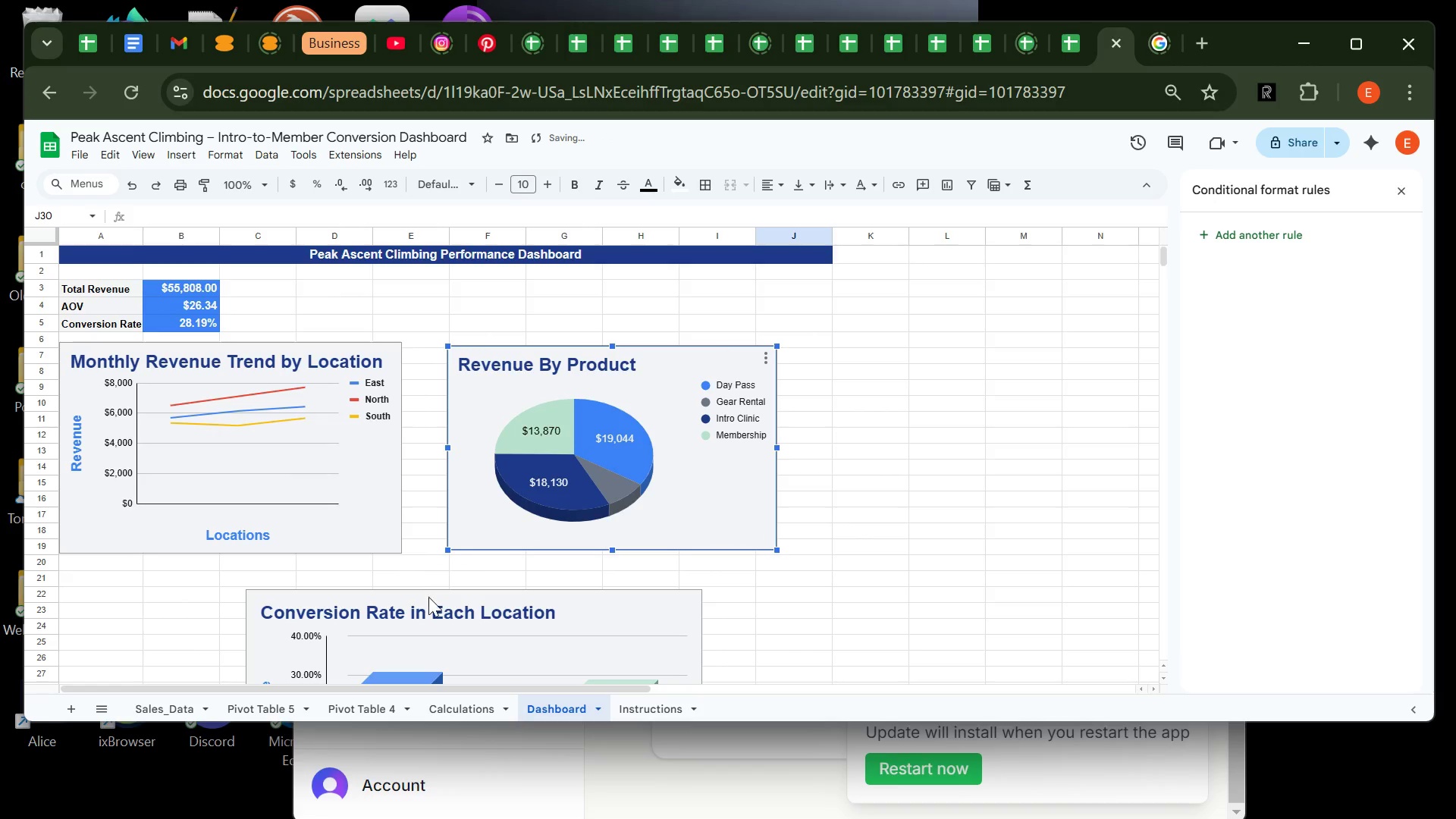 
left_click([436, 601])
 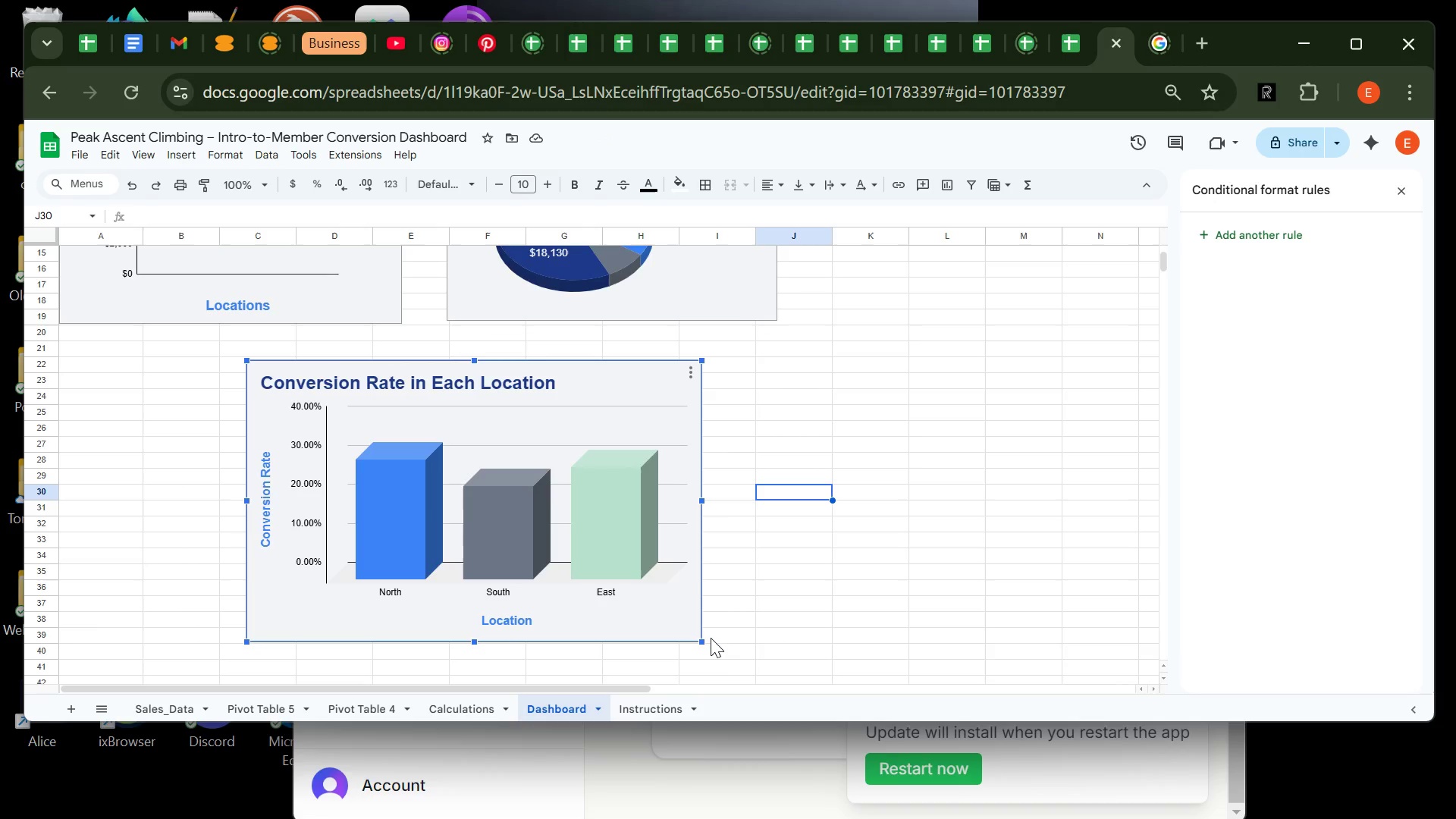 
left_click_drag(start_coordinate=[698, 641], to_coordinate=[610, 540])
 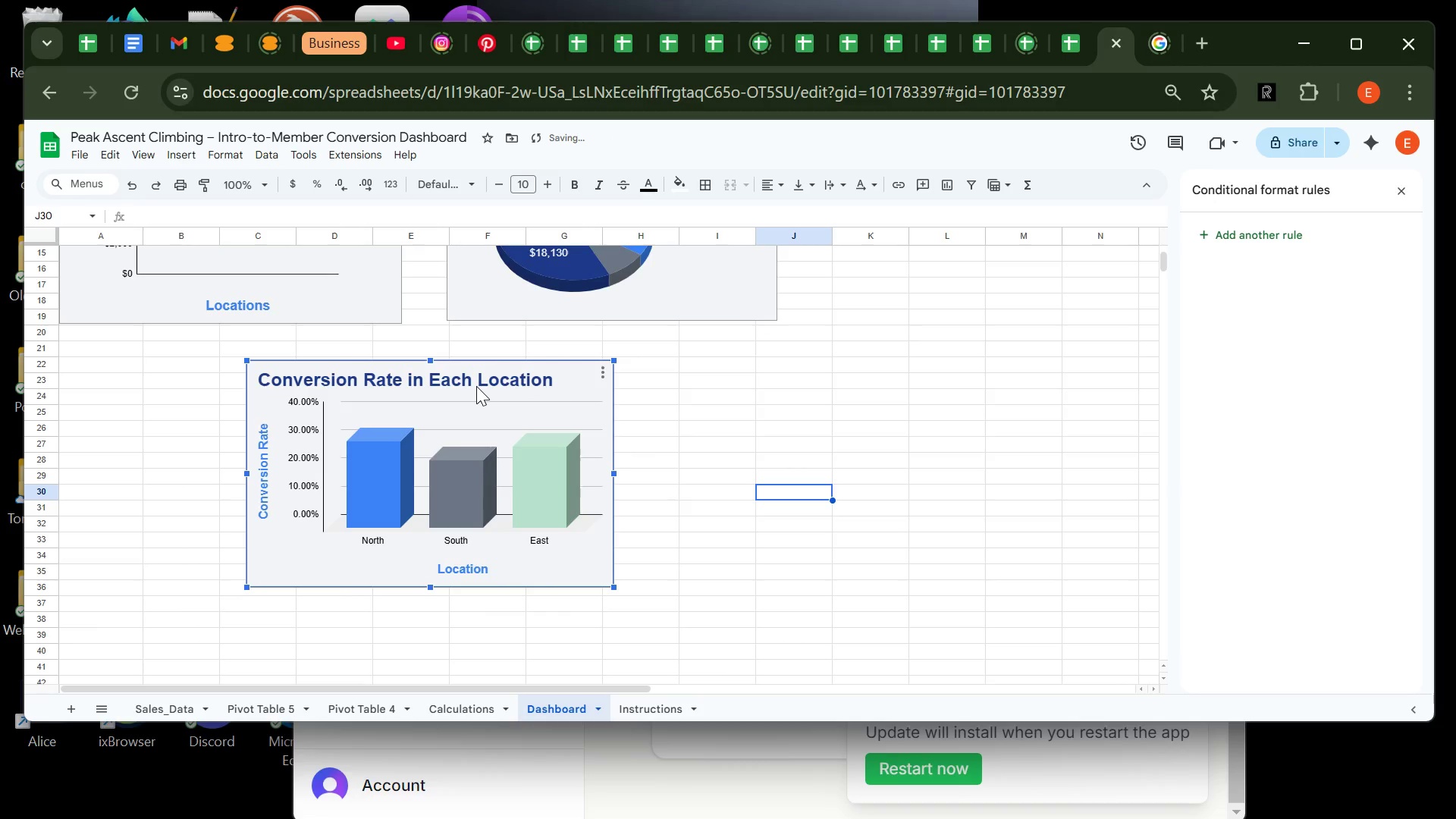 
left_click_drag(start_coordinate=[476, 386], to_coordinate=[509, 351])
 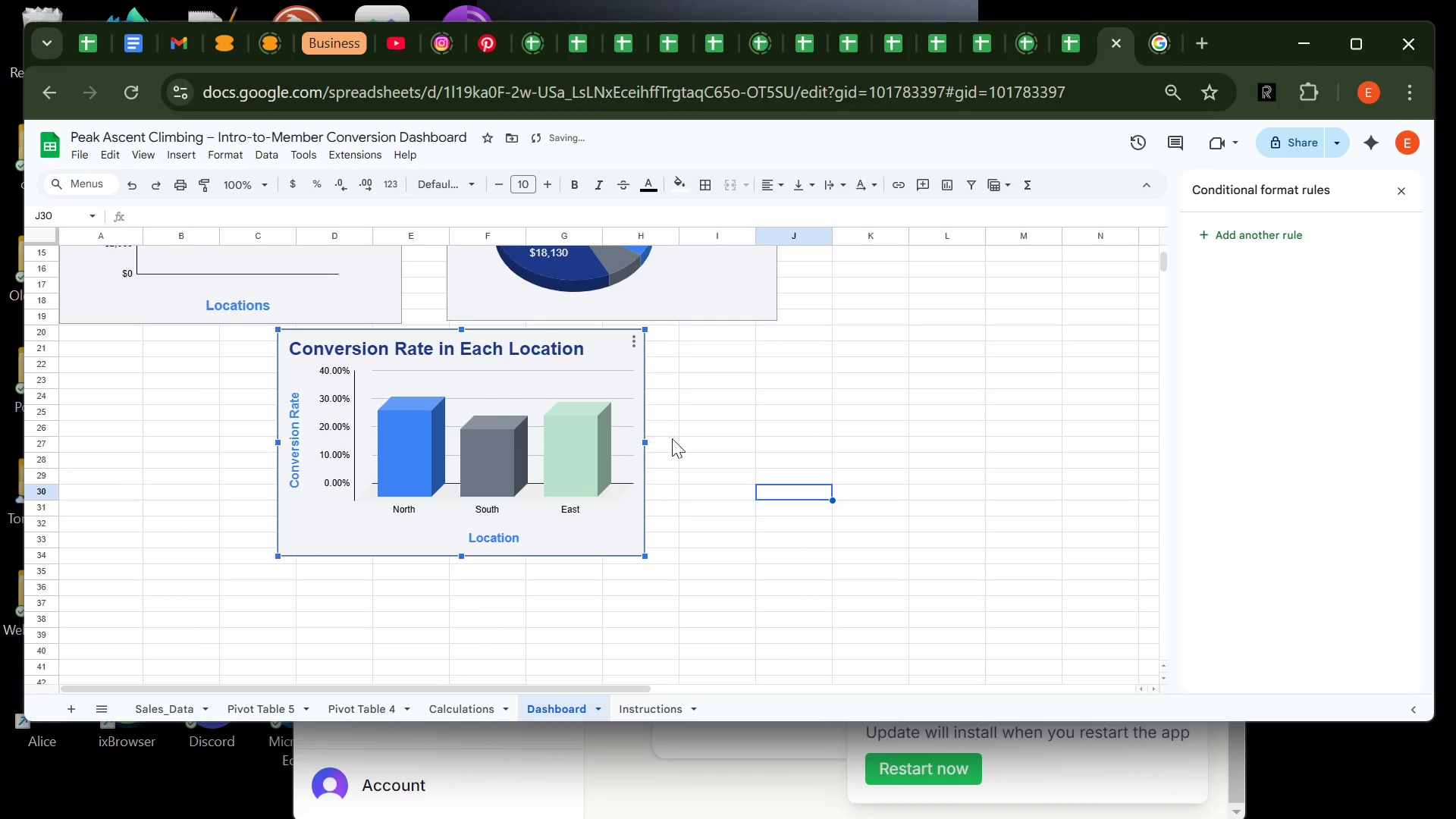 
left_click([723, 438])
 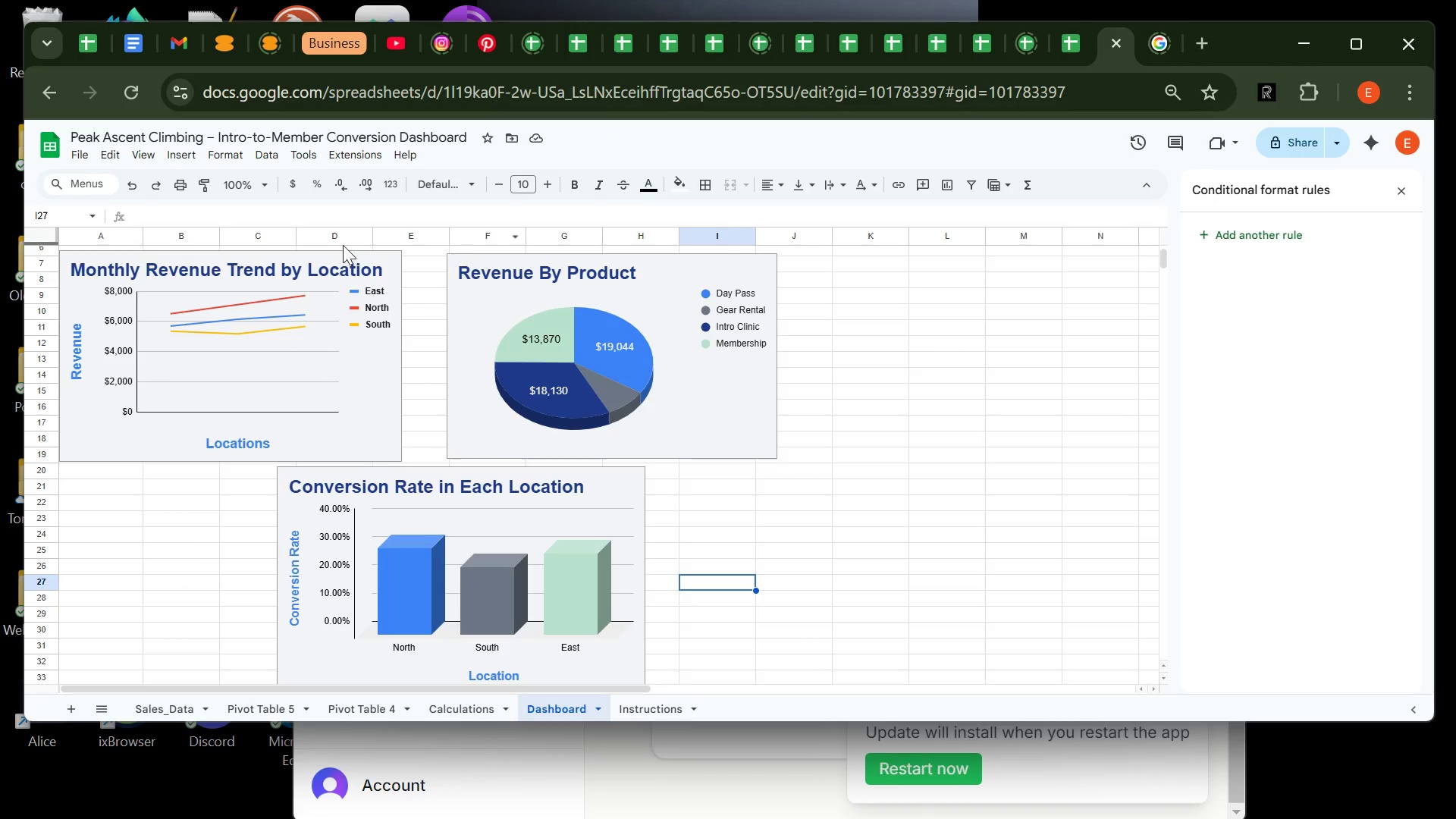 
left_click([71, 154])
 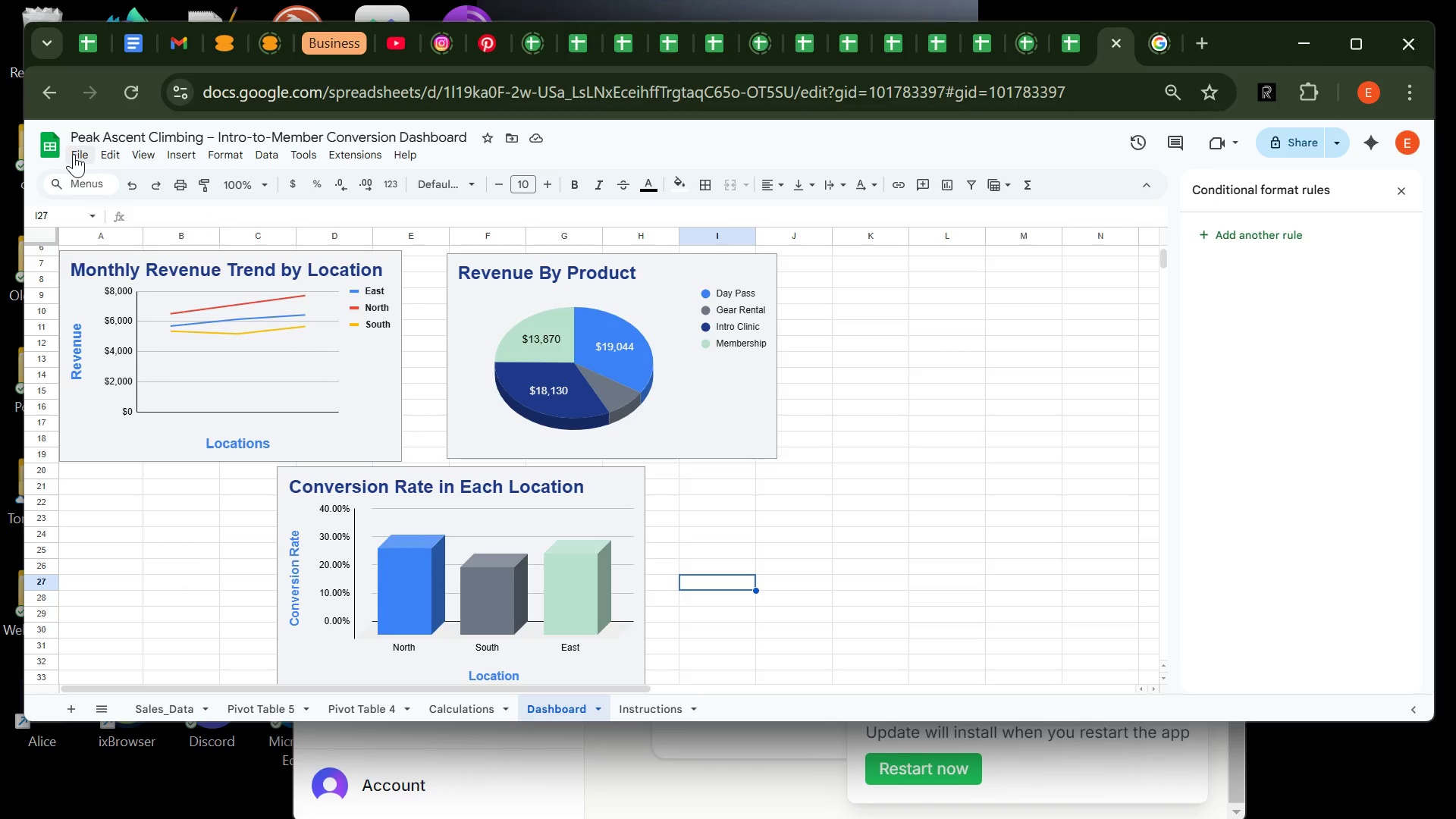 
left_click([74, 154])
 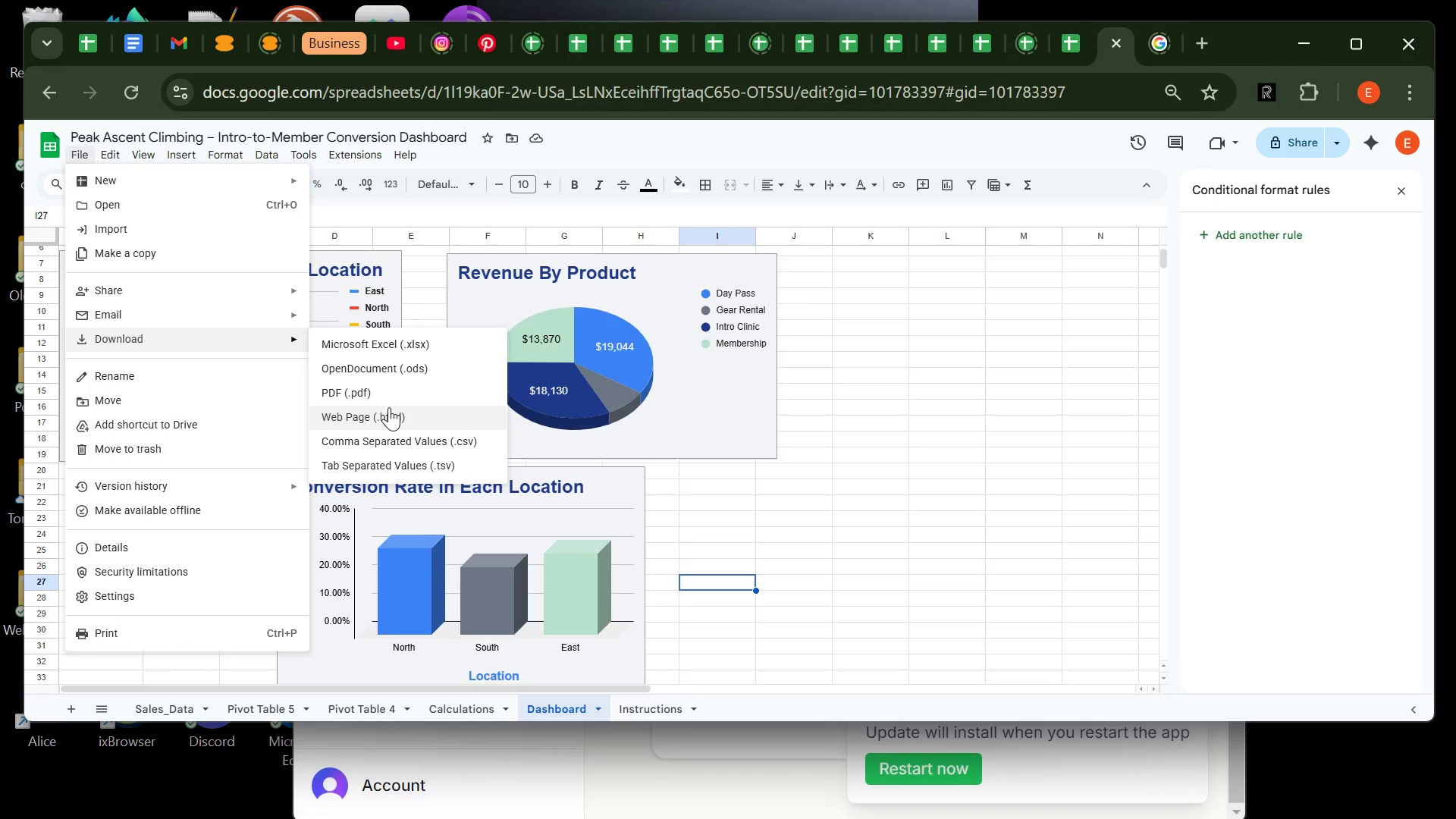 
left_click([391, 400])
 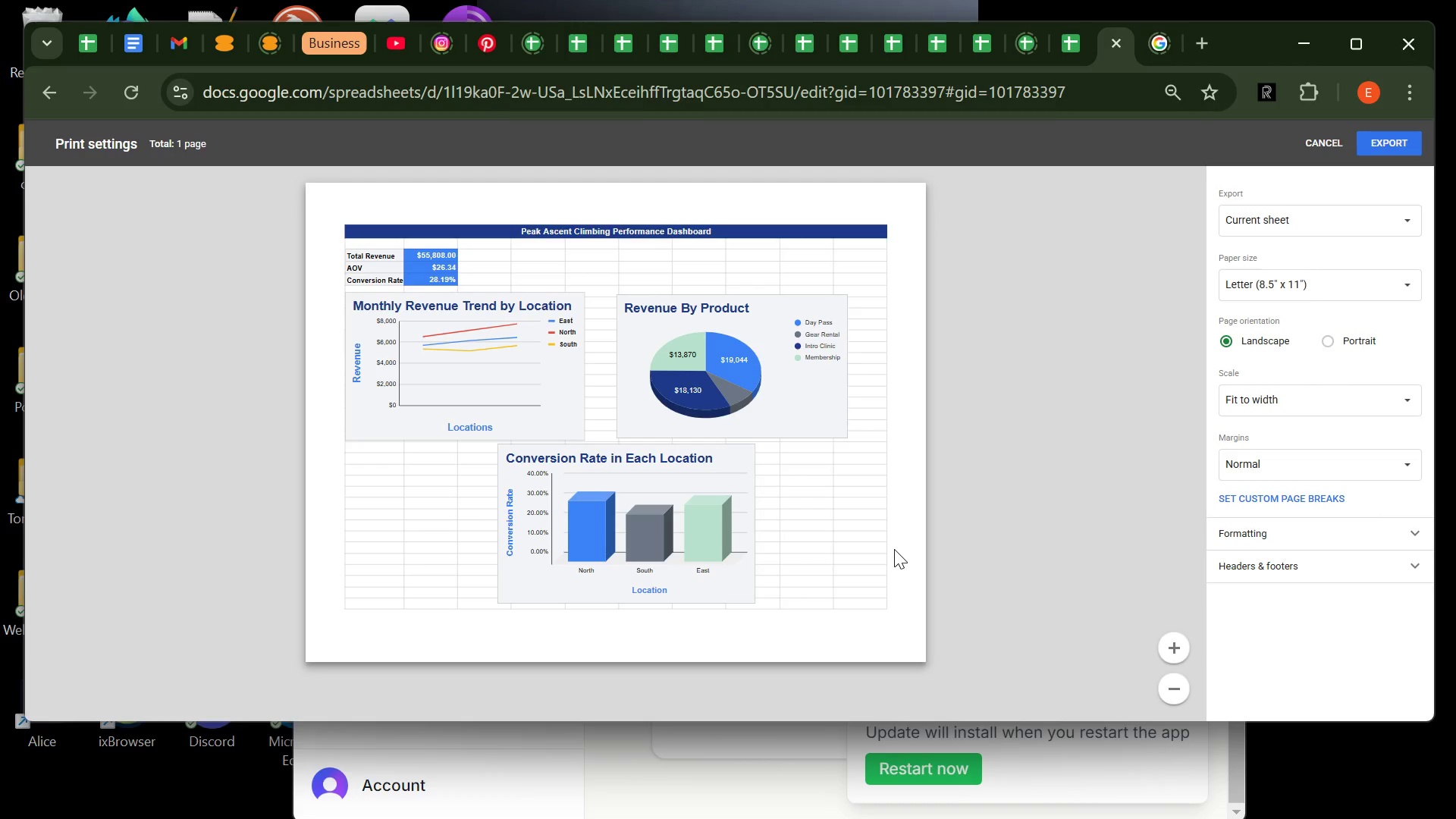 
wait(8.66)
 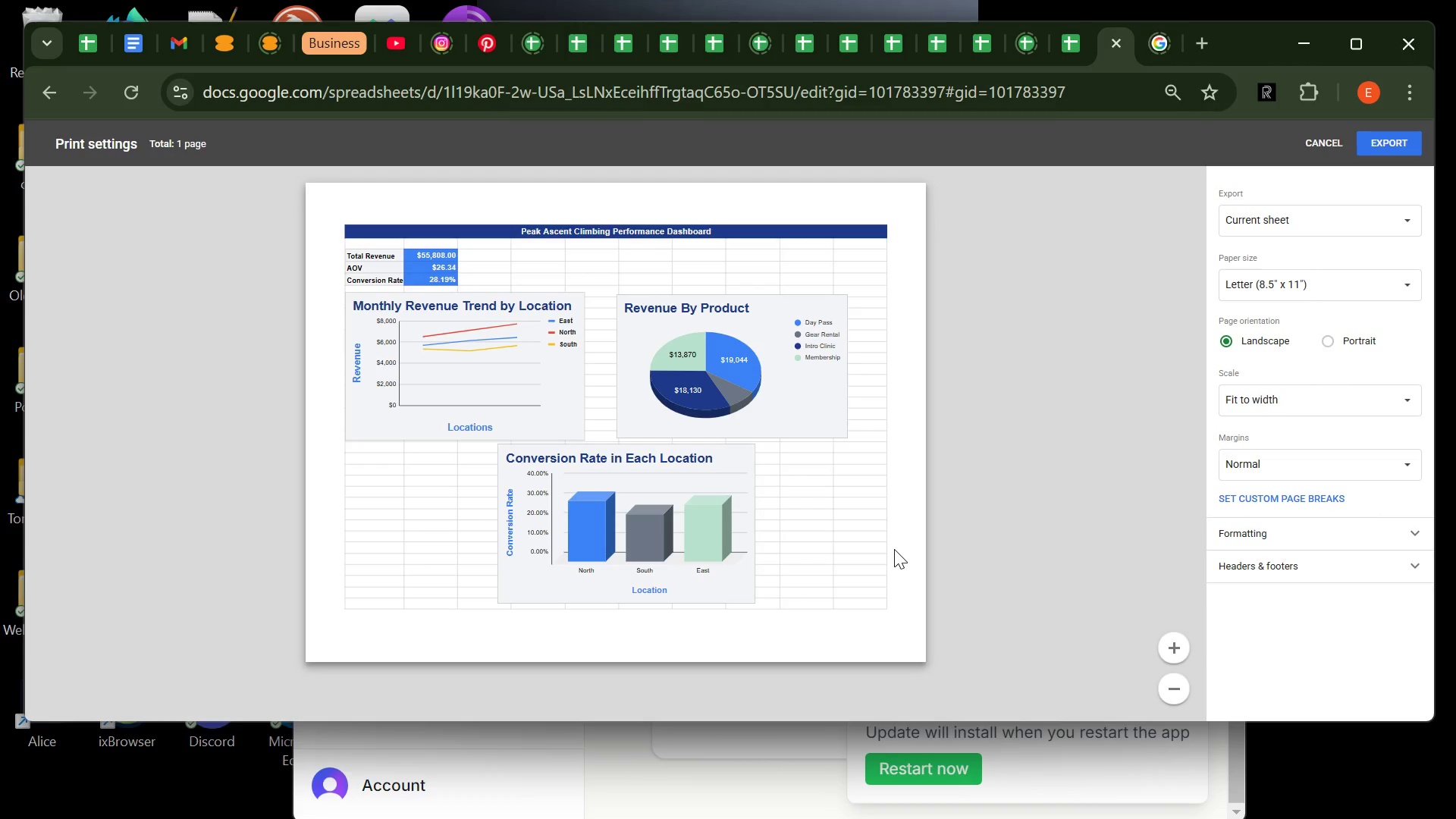 
left_click([1322, 151])
 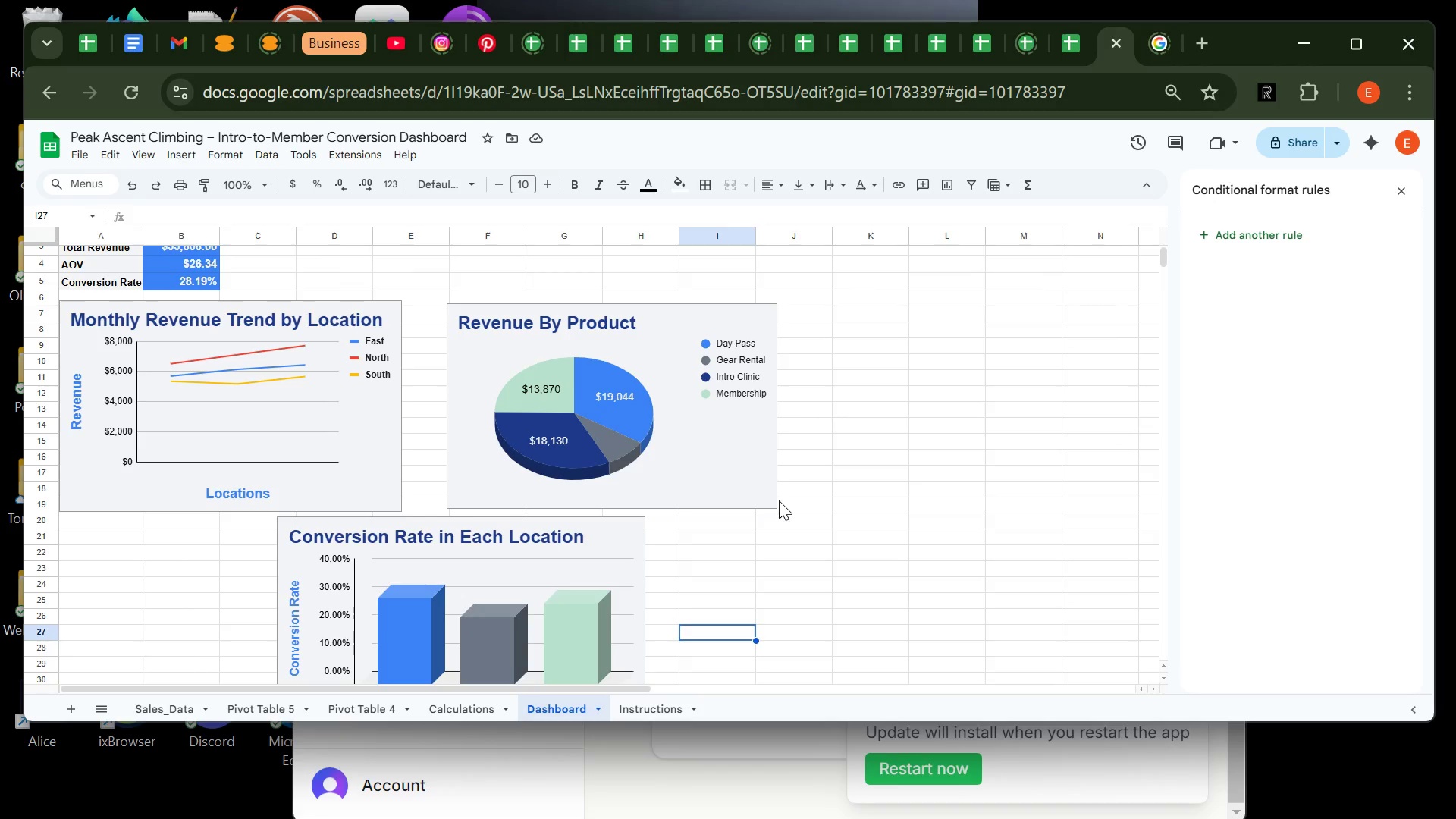 
wait(14.25)
 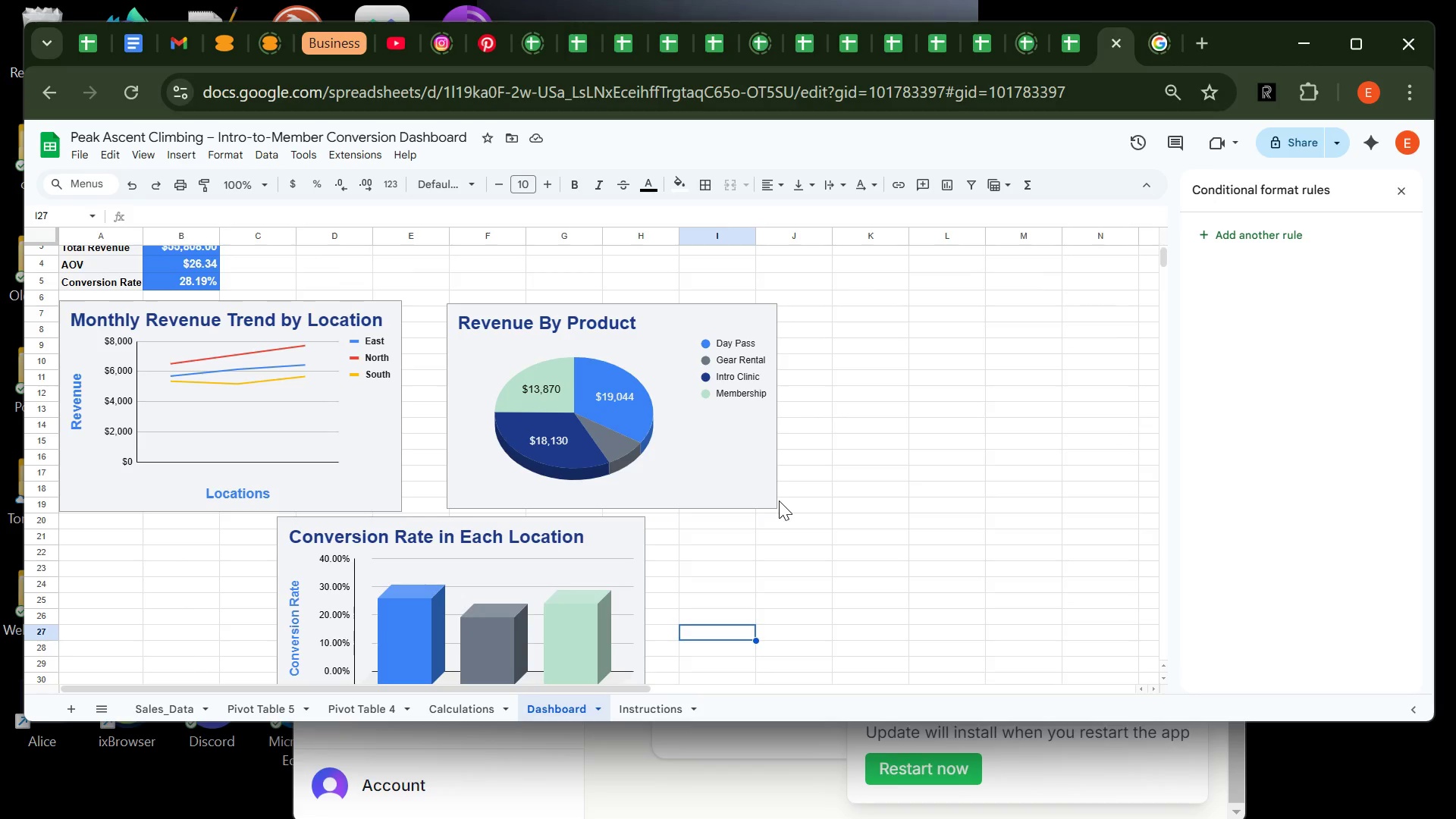 
left_click([653, 416])
 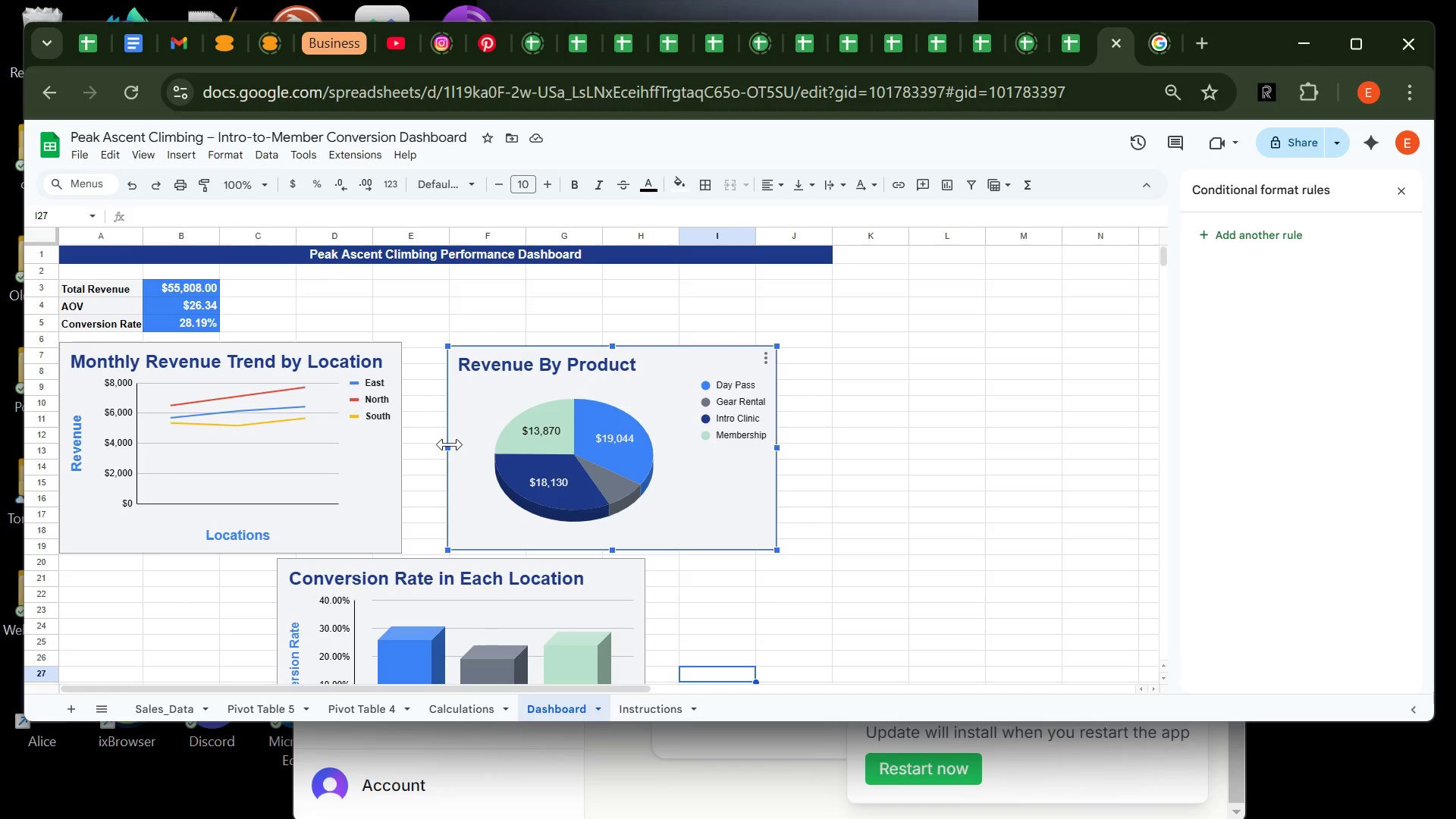 
left_click_drag(start_coordinate=[450, 444], to_coordinate=[415, 444])
 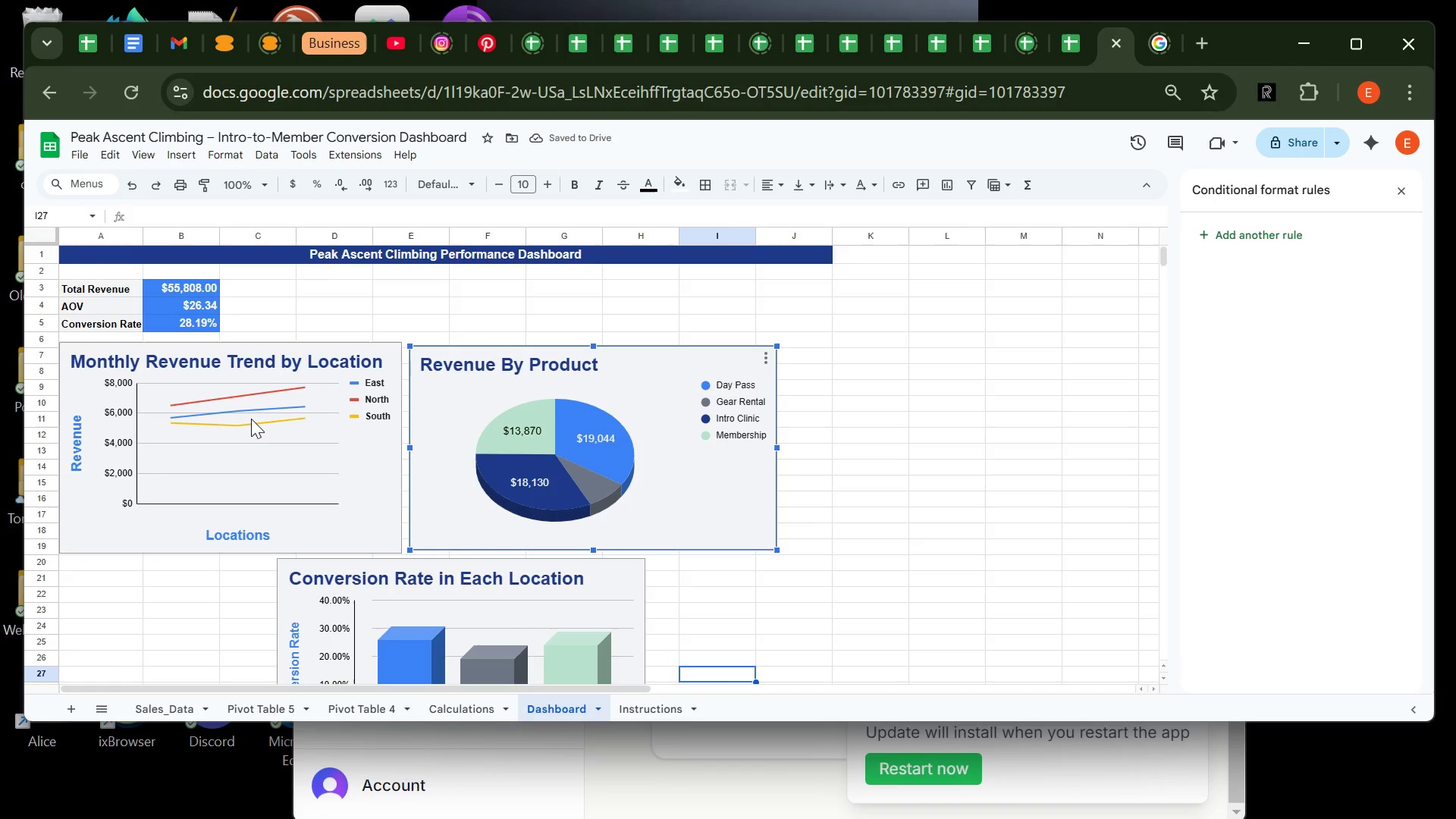 
left_click([255, 404])
 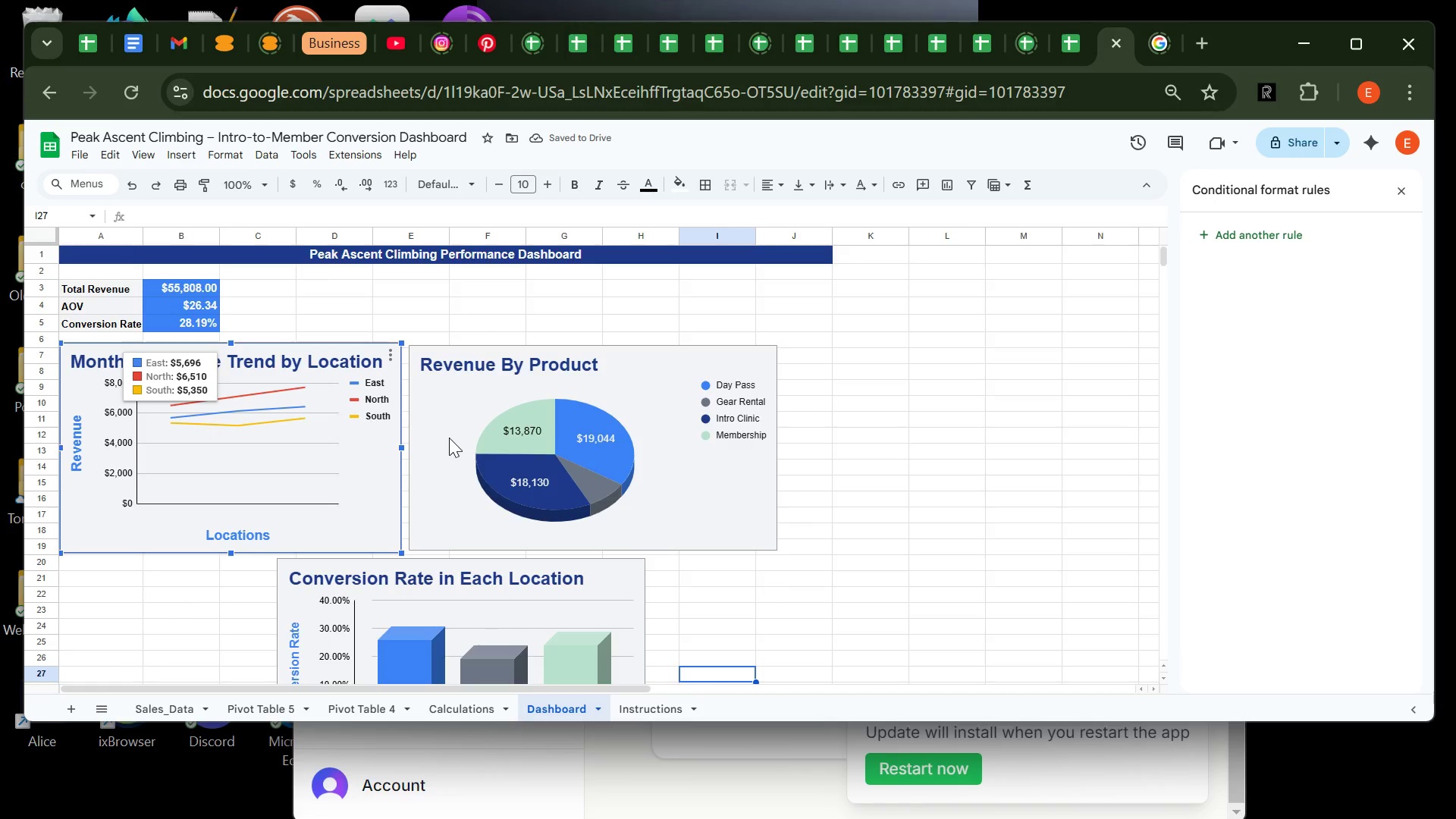 
left_click([449, 438])
 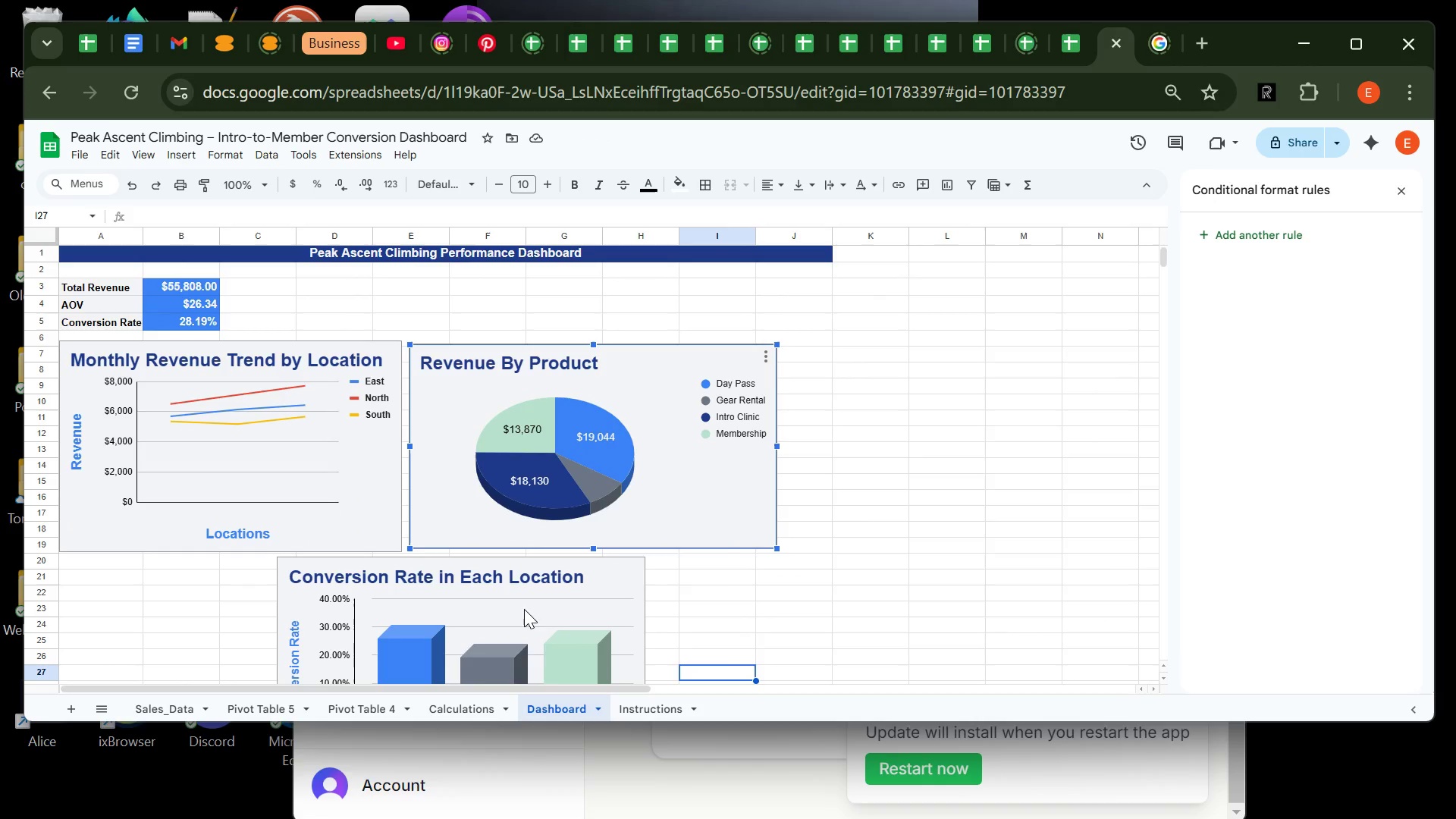 
wait(7.0)
 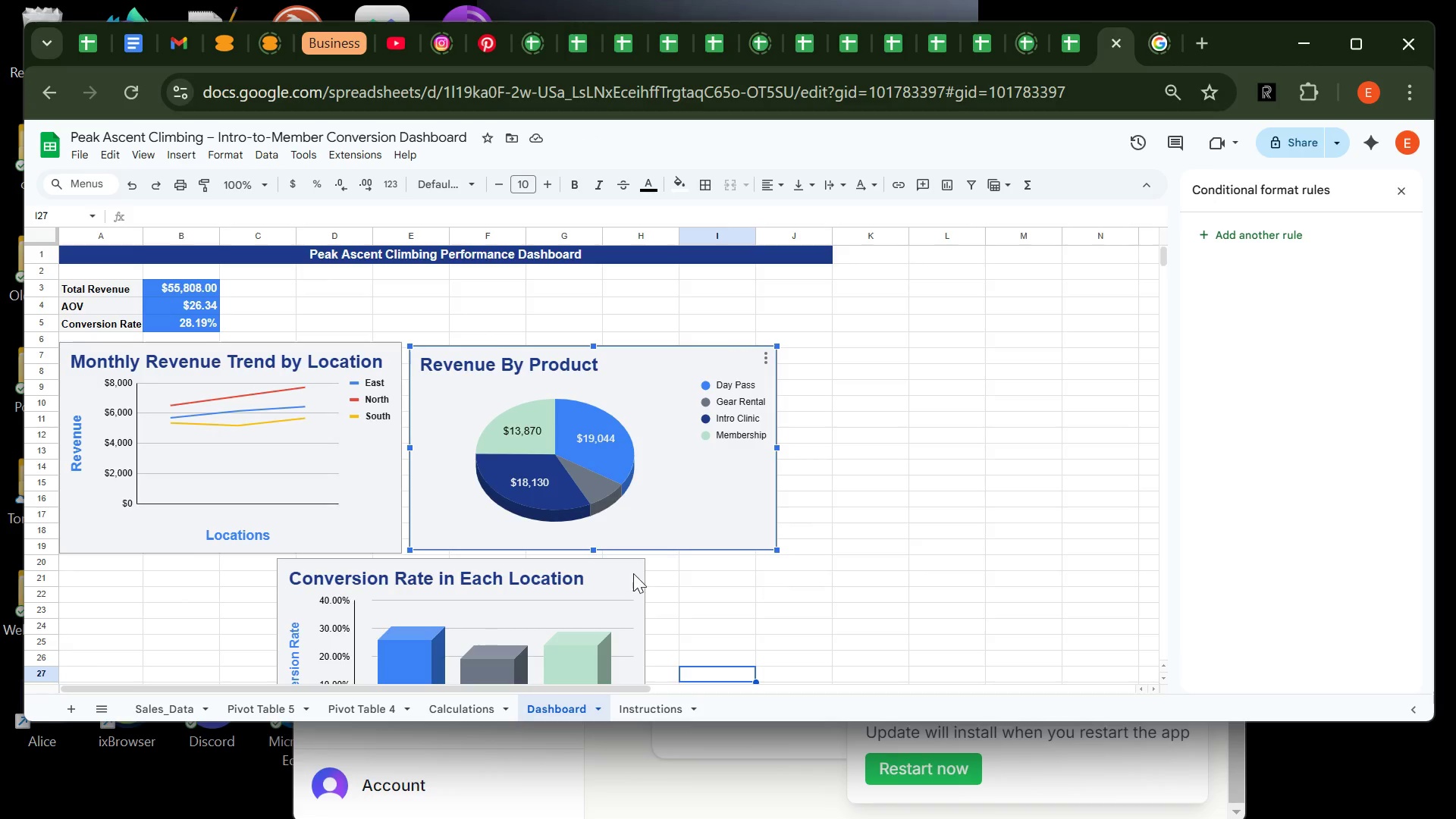 
left_click([171, 708])
 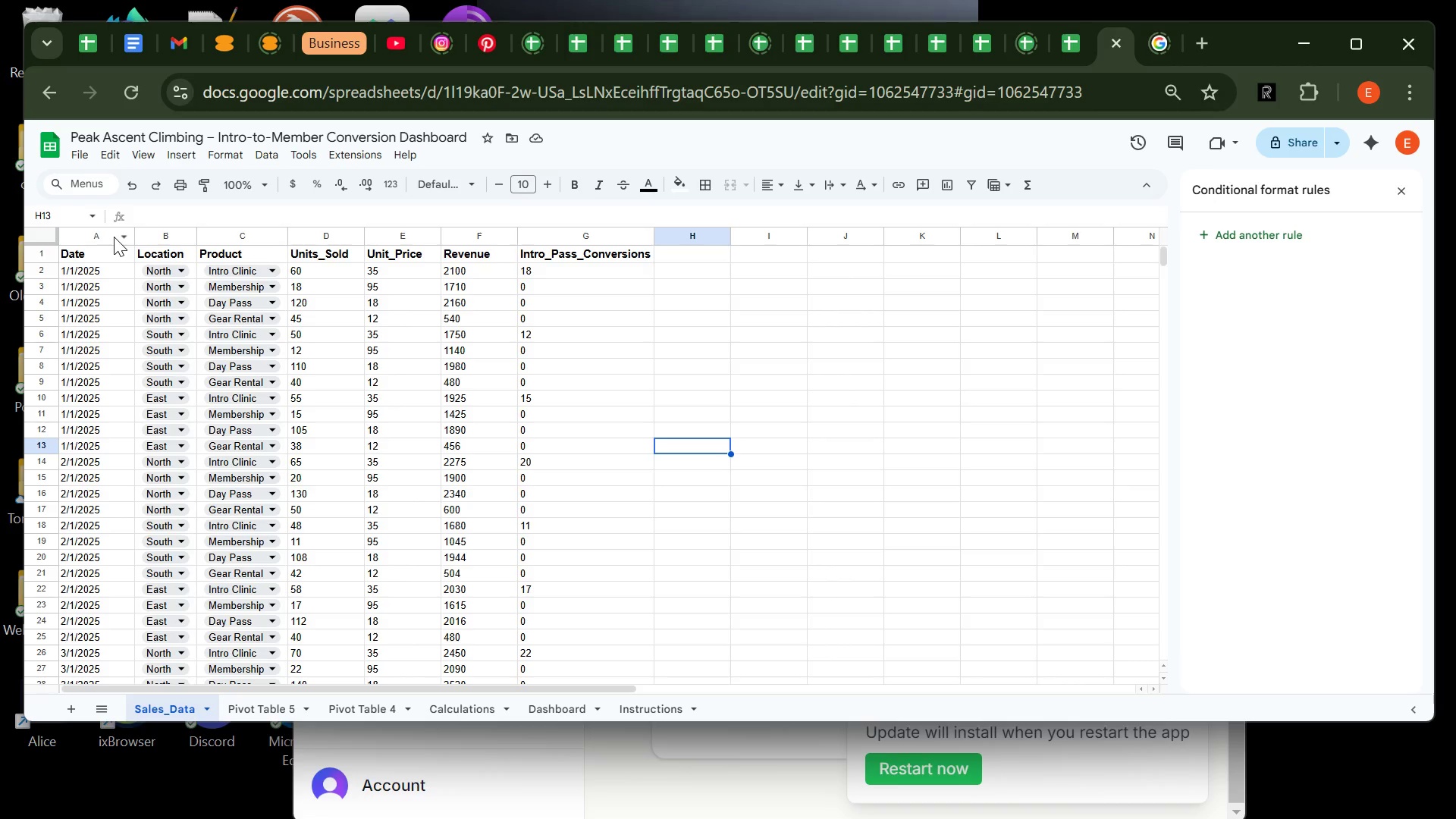 
left_click_drag(start_coordinate=[93, 240], to_coordinate=[538, 466])
 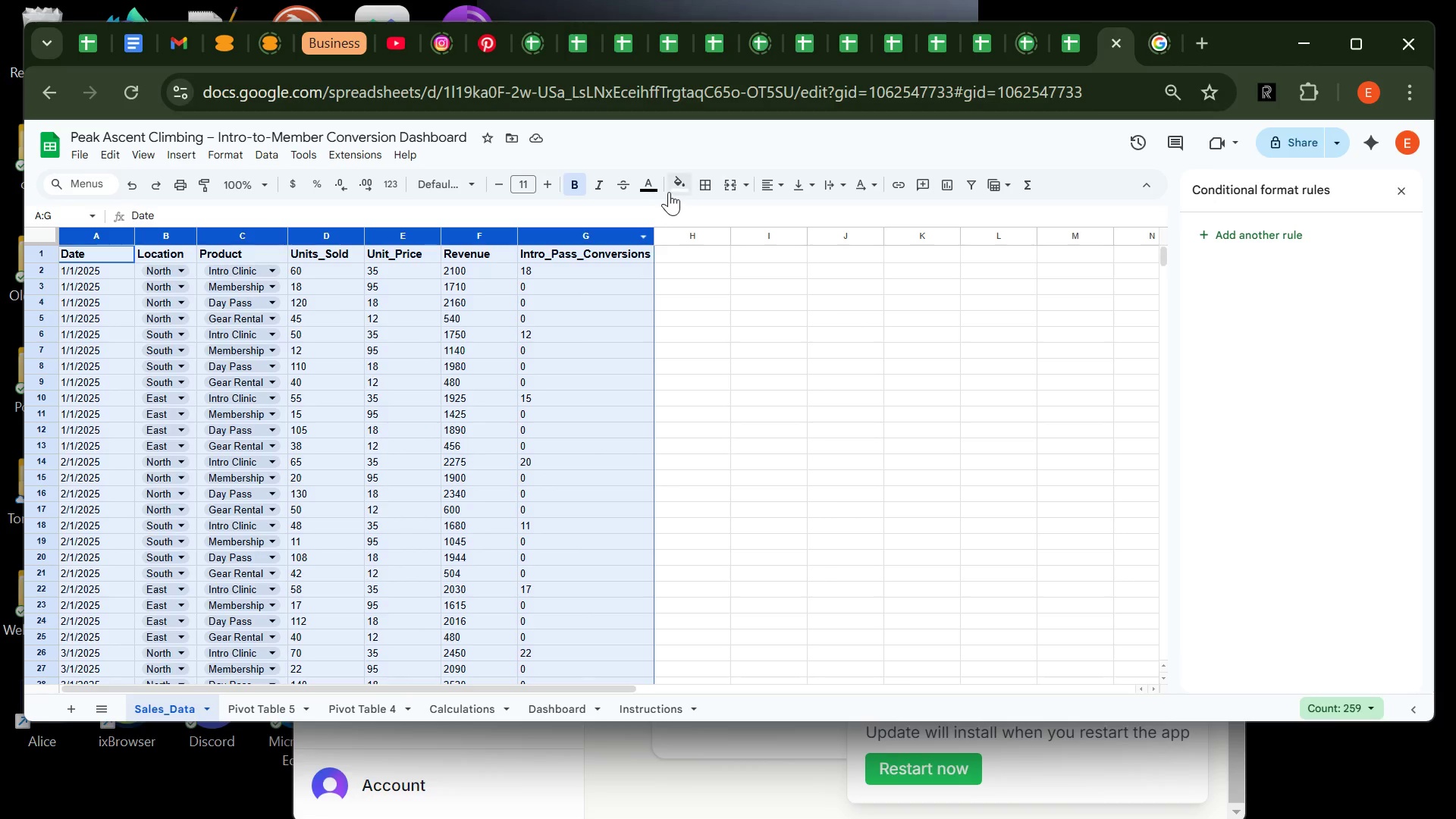 
left_click([673, 186])
 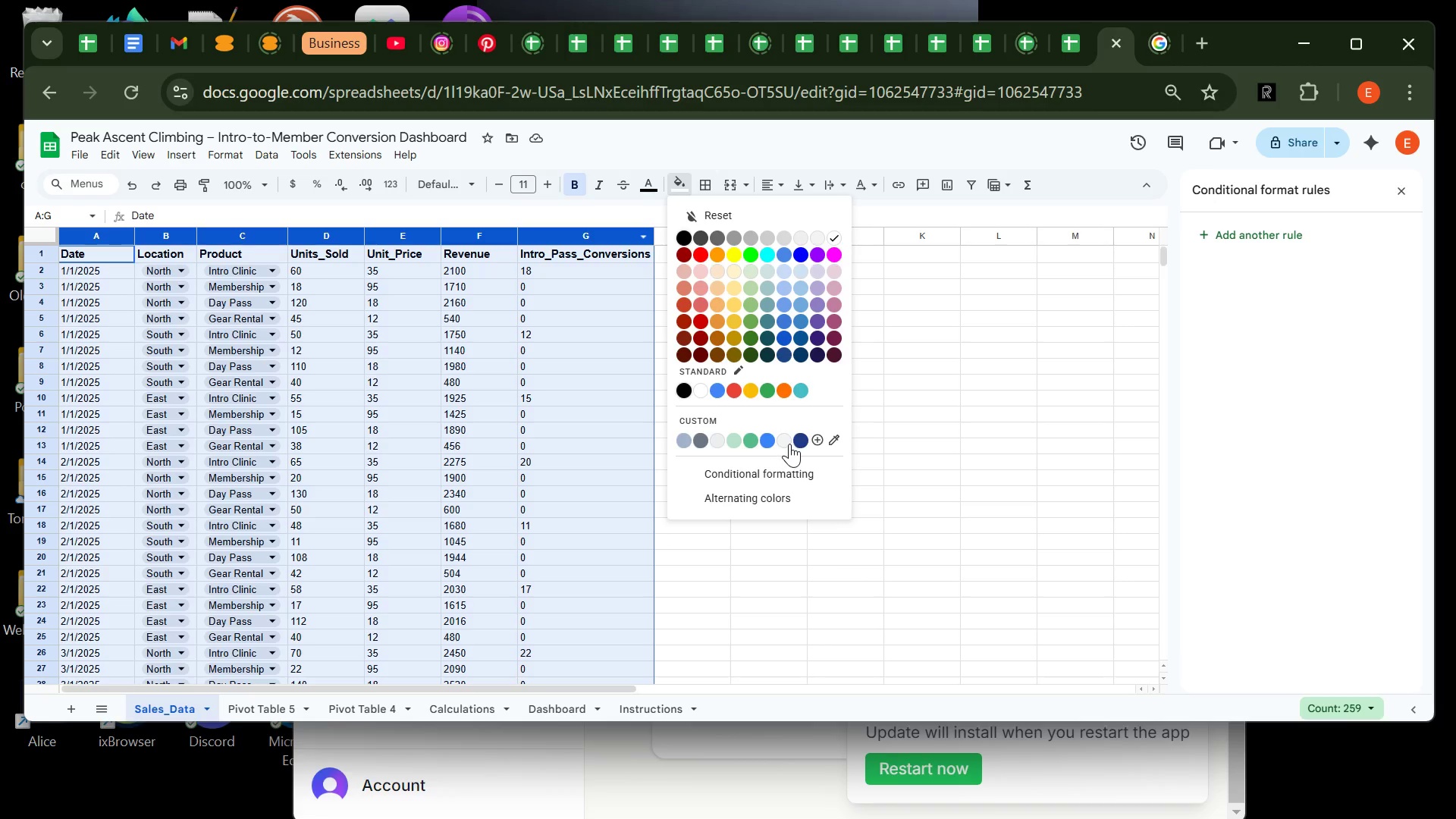 
left_click([786, 441])
 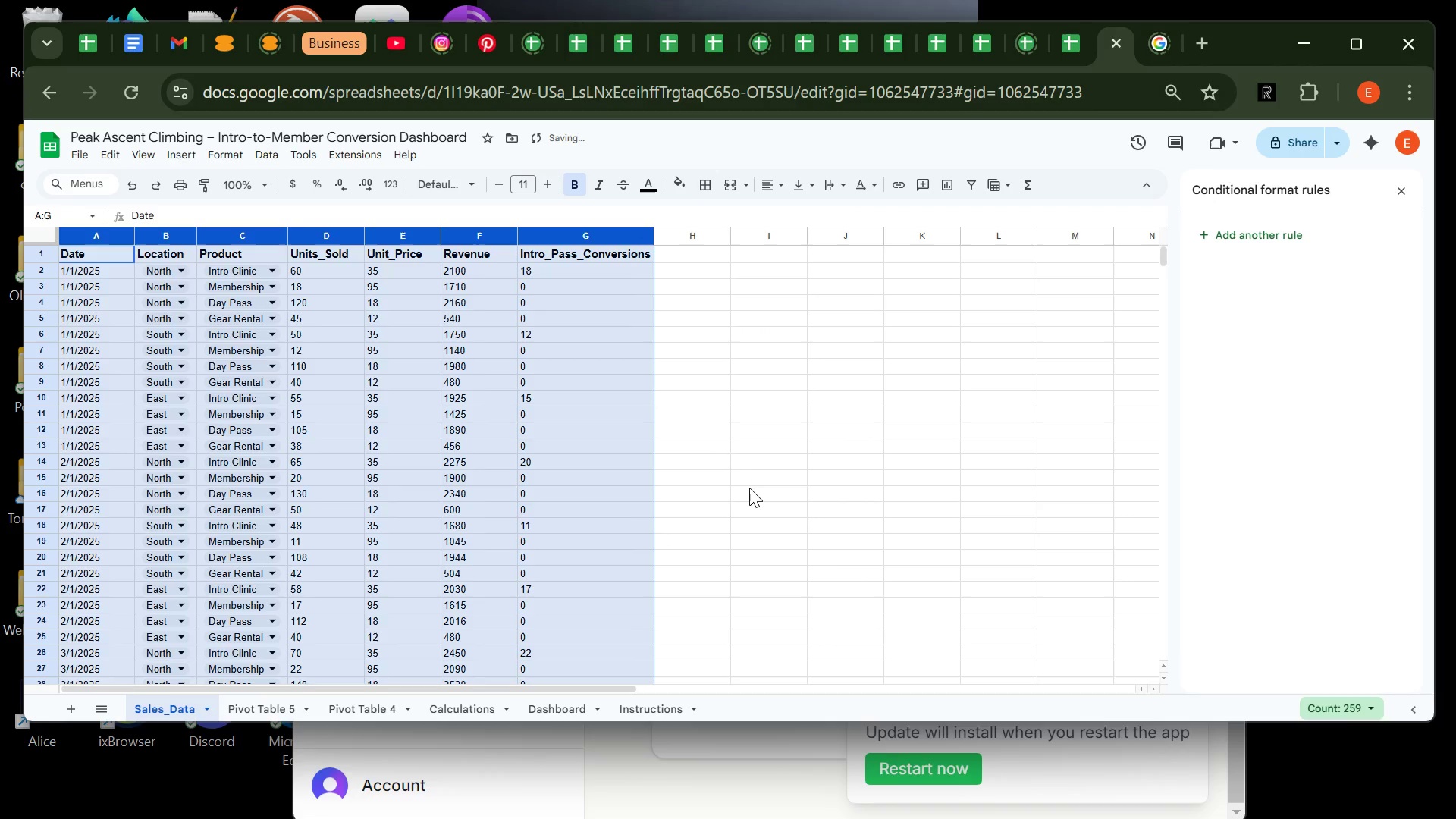 
left_click([749, 488])
 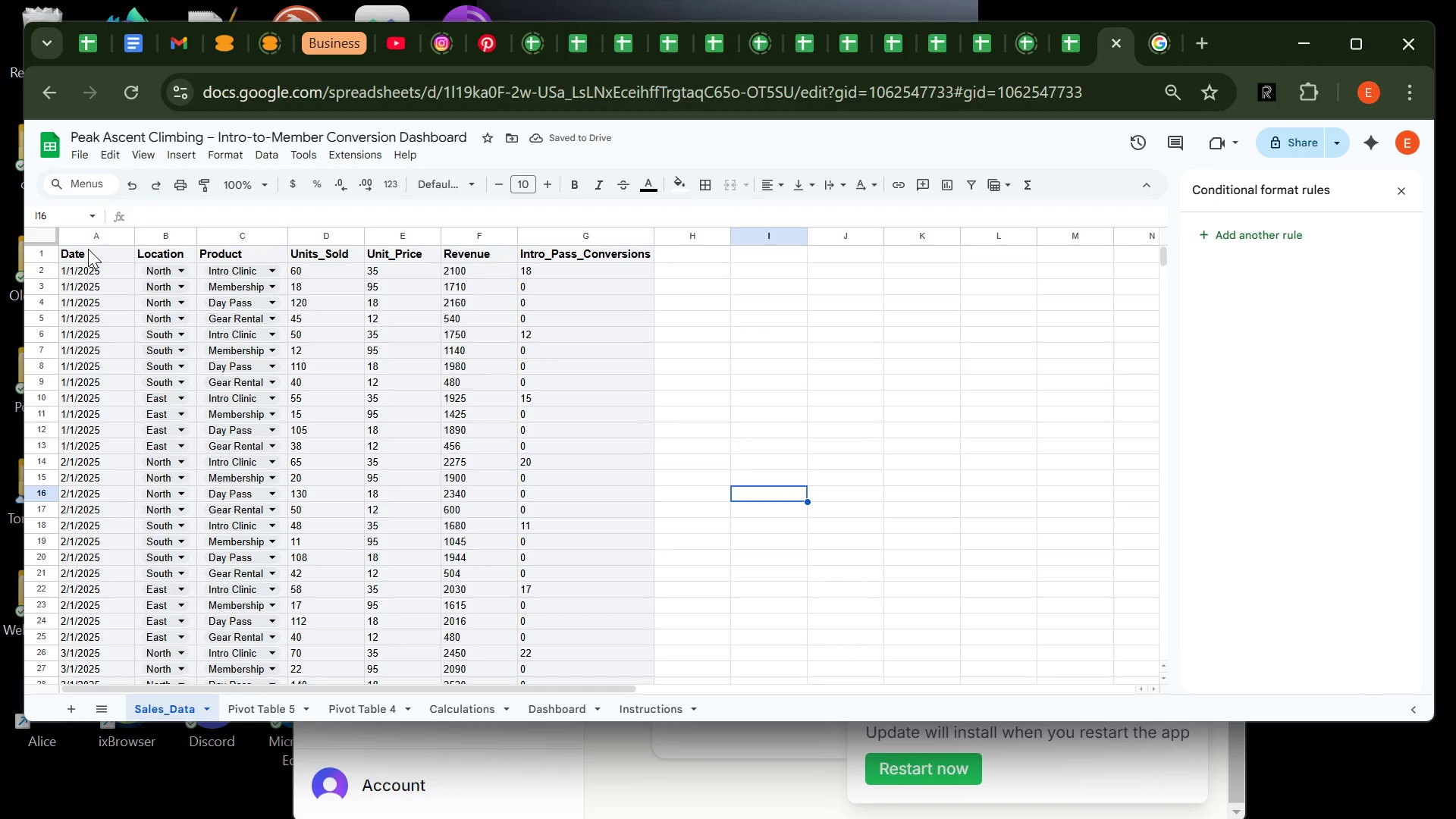 
left_click_drag(start_coordinate=[88, 249], to_coordinate=[535, 263])
 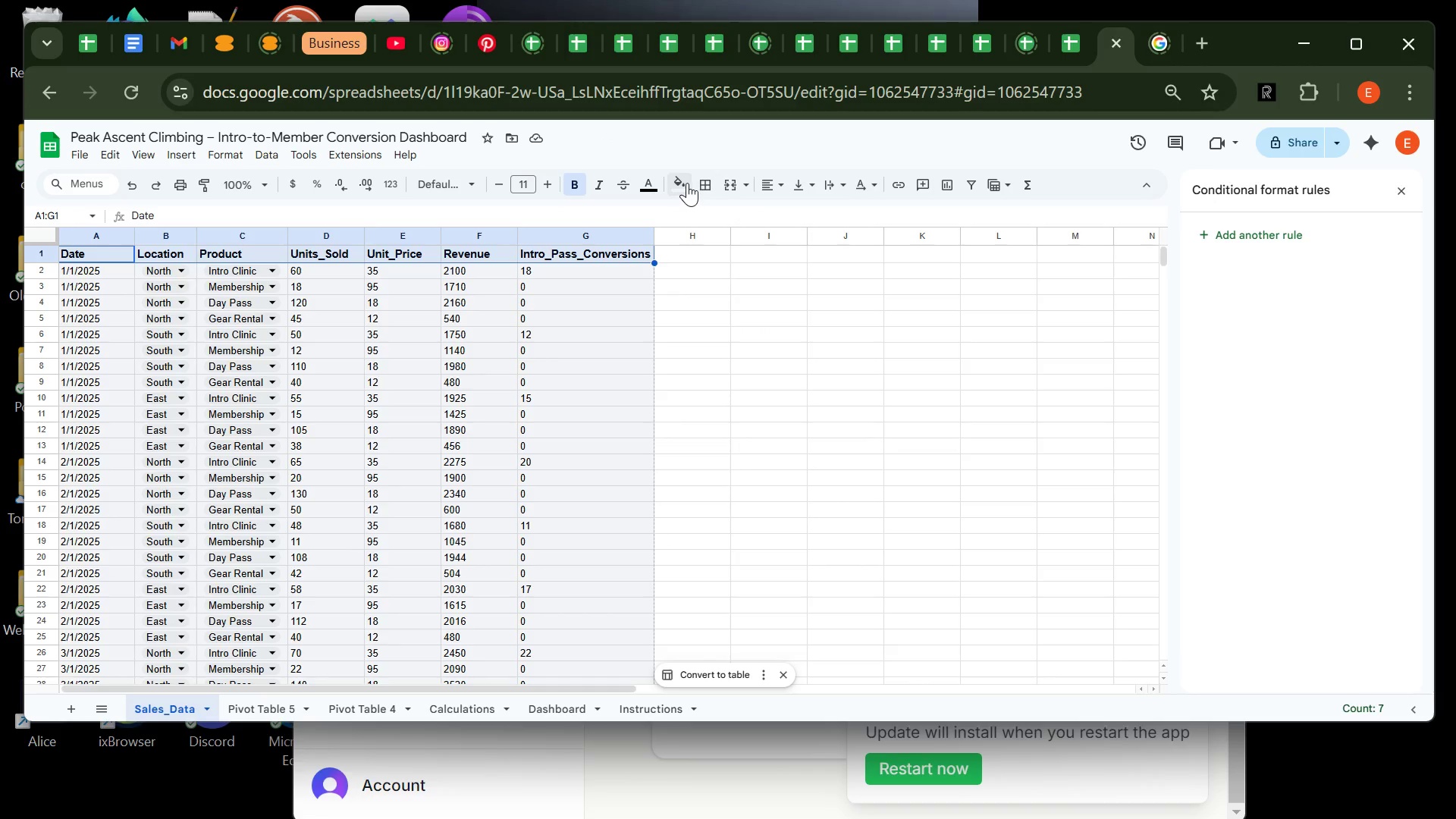 
left_click([687, 183])
 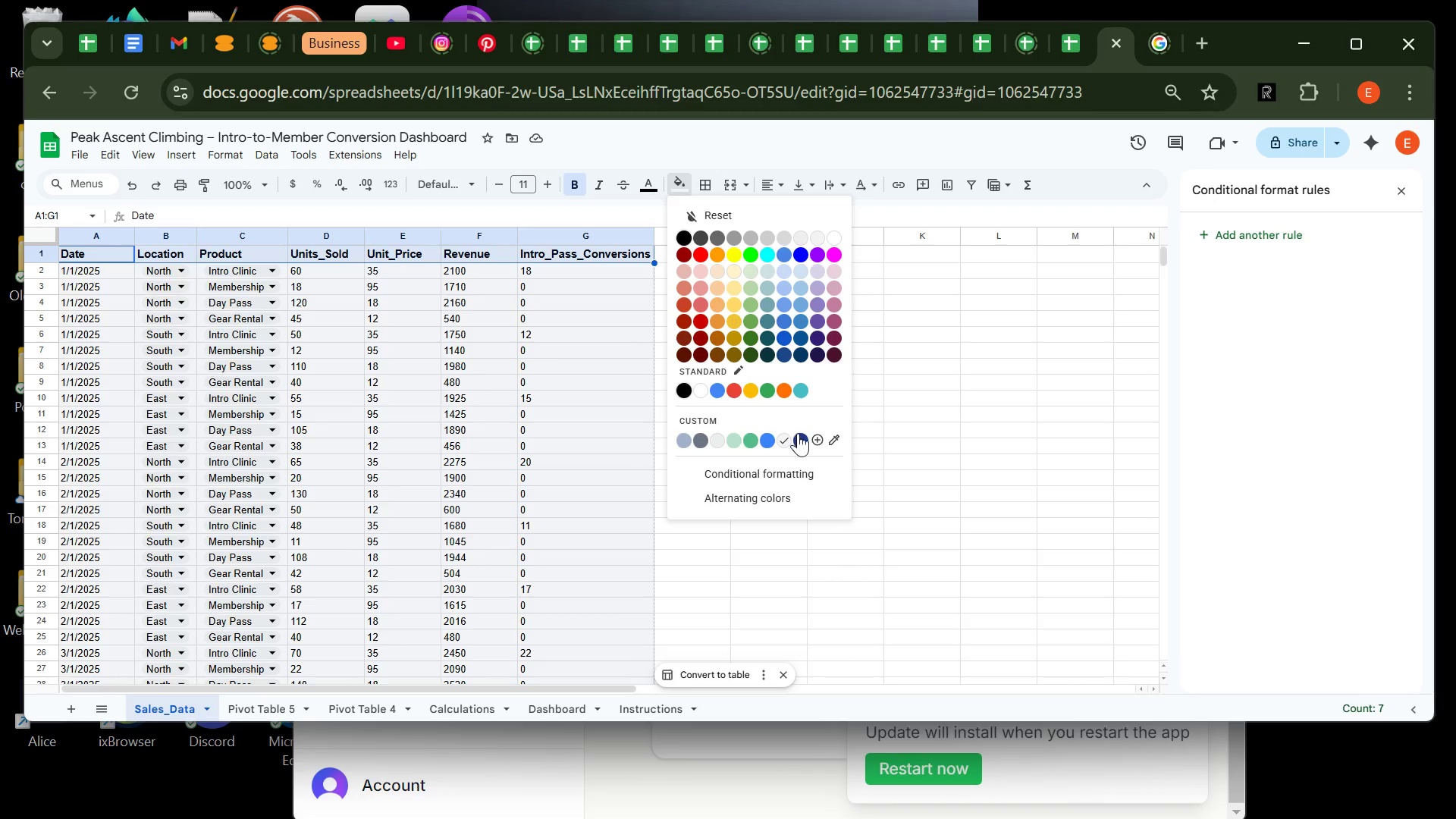 
left_click([799, 433])
 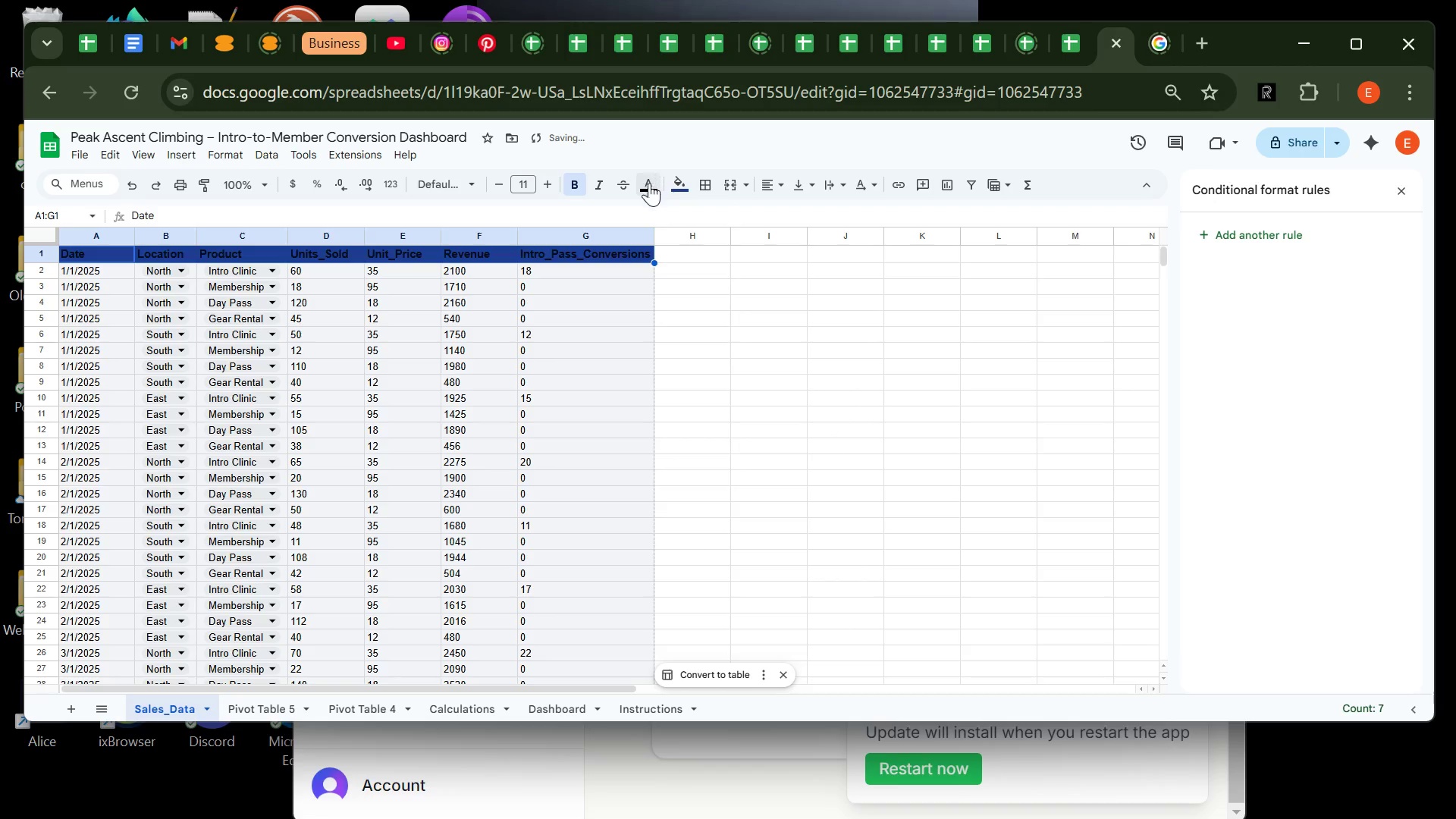 
left_click([648, 184])
 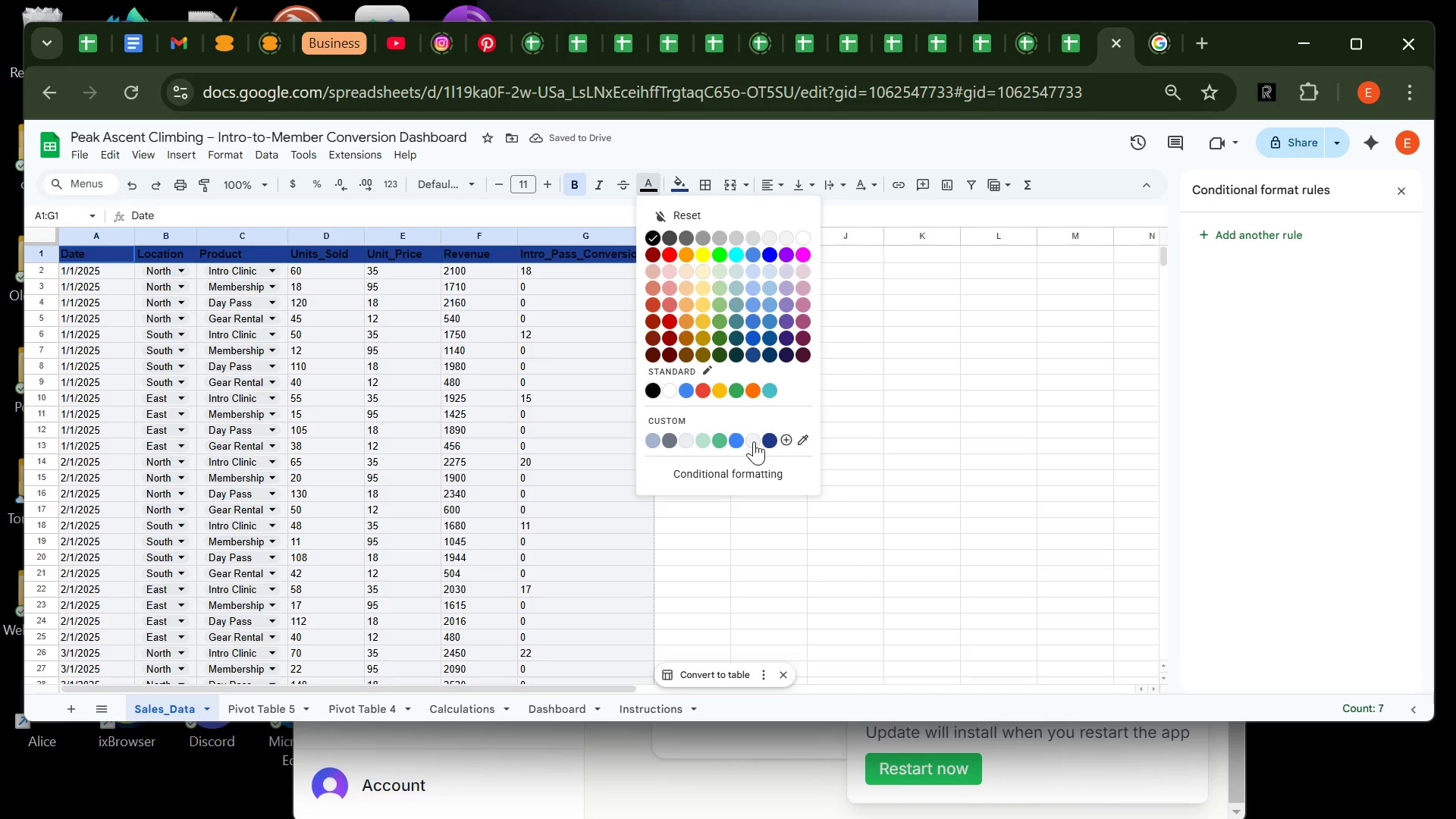 
left_click([754, 441])
 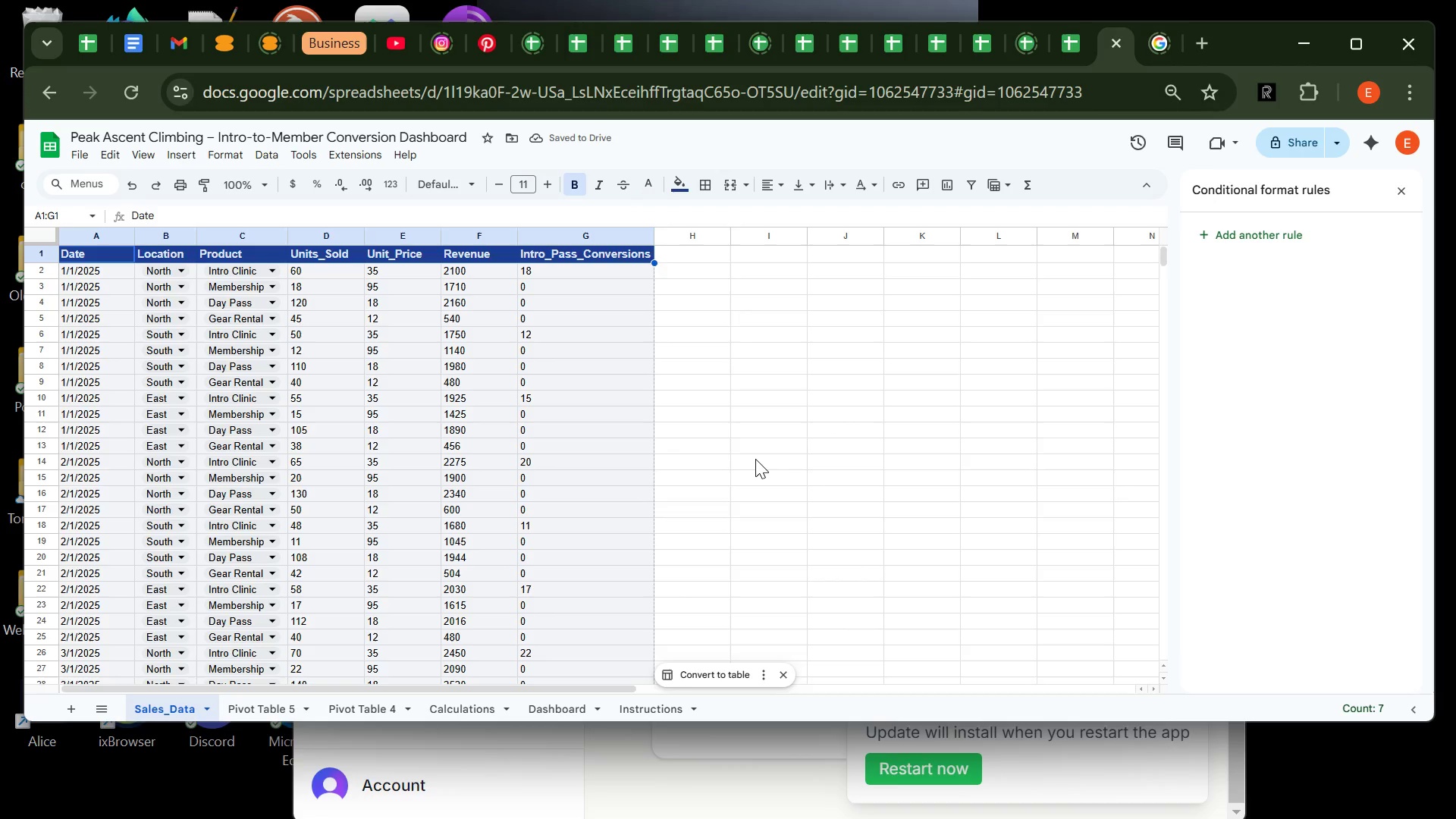 
left_click([755, 459])
 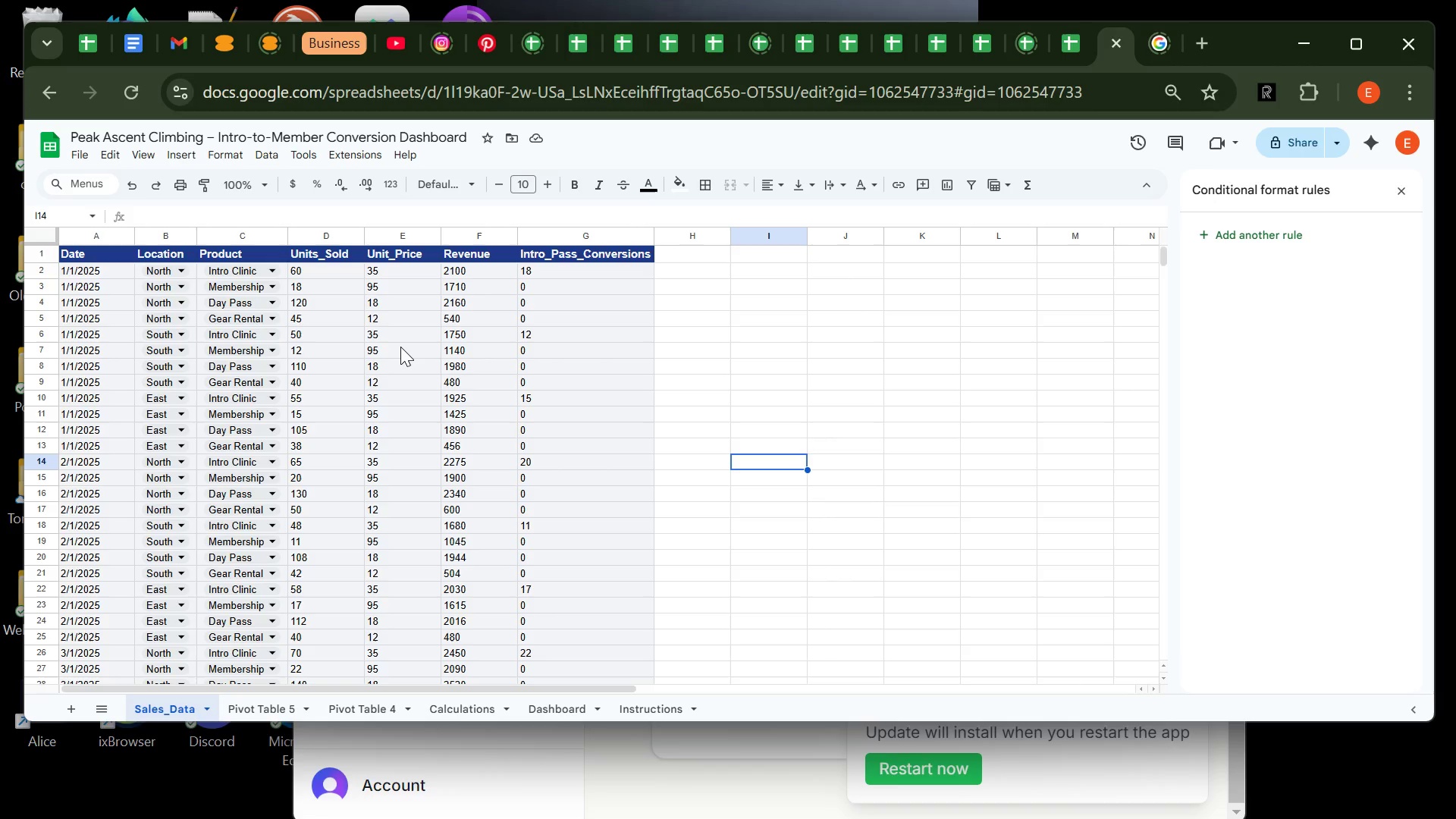 
wait(9.7)
 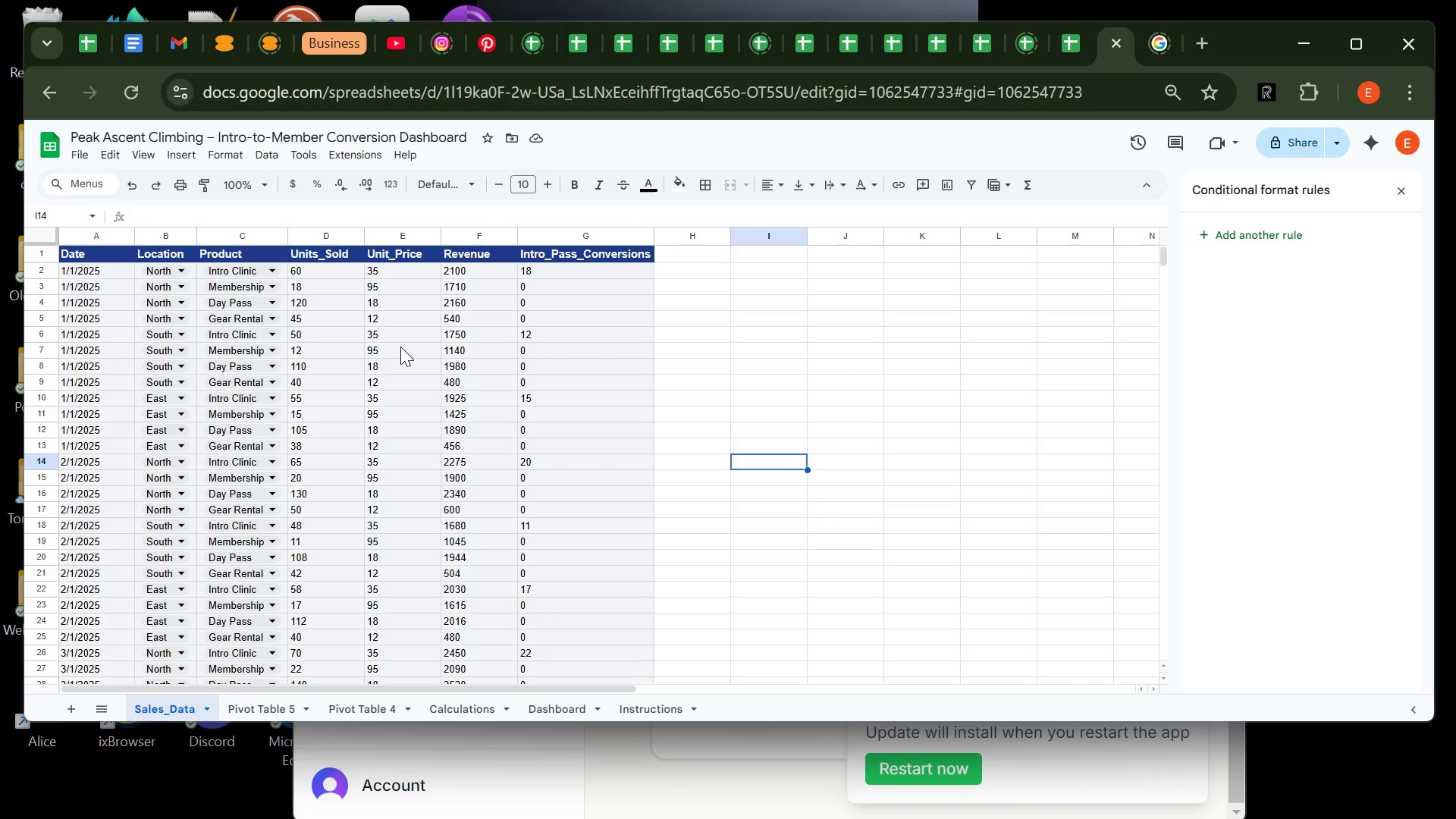 
left_click([268, 151])
 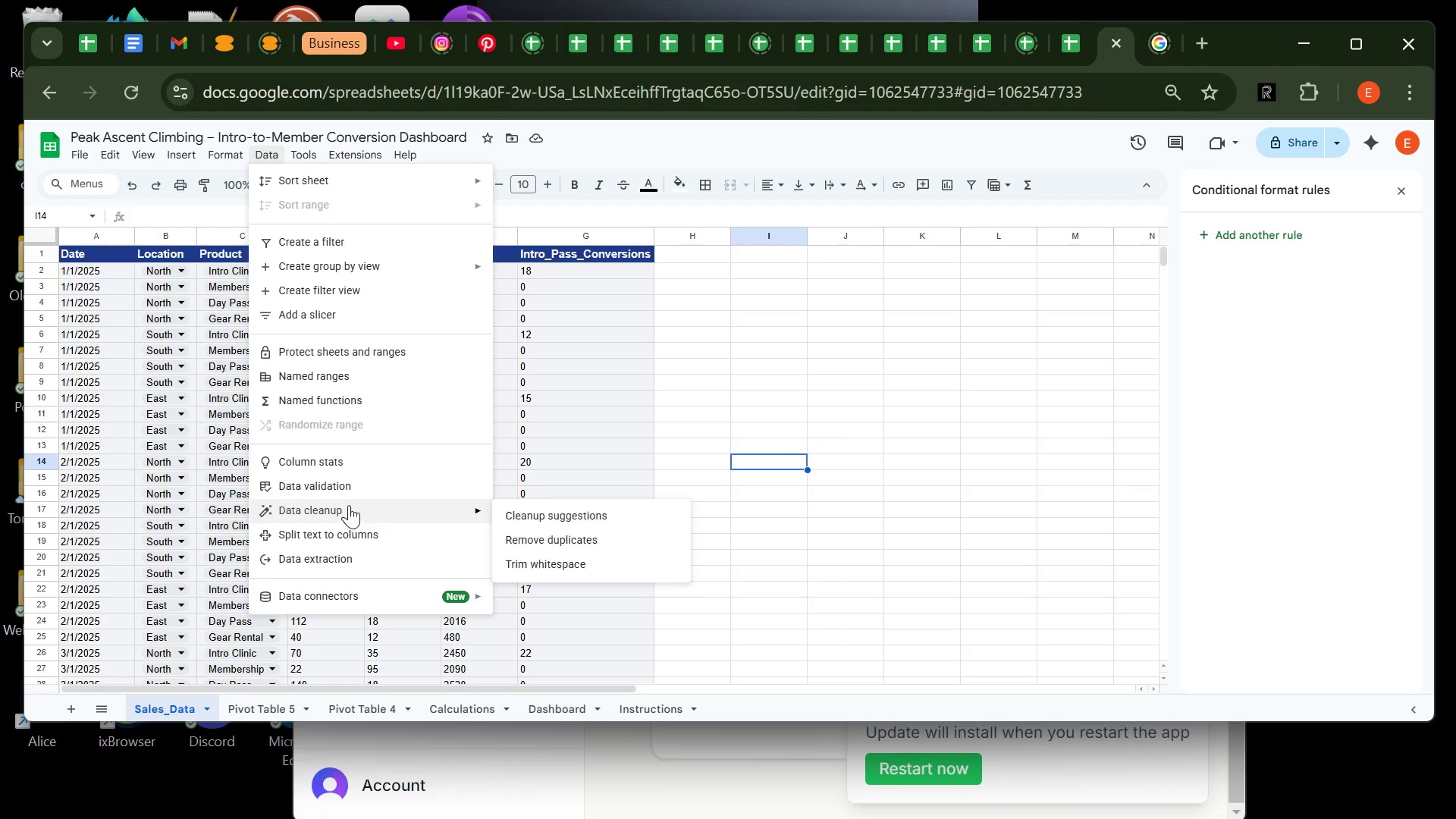 
left_click([356, 483])
 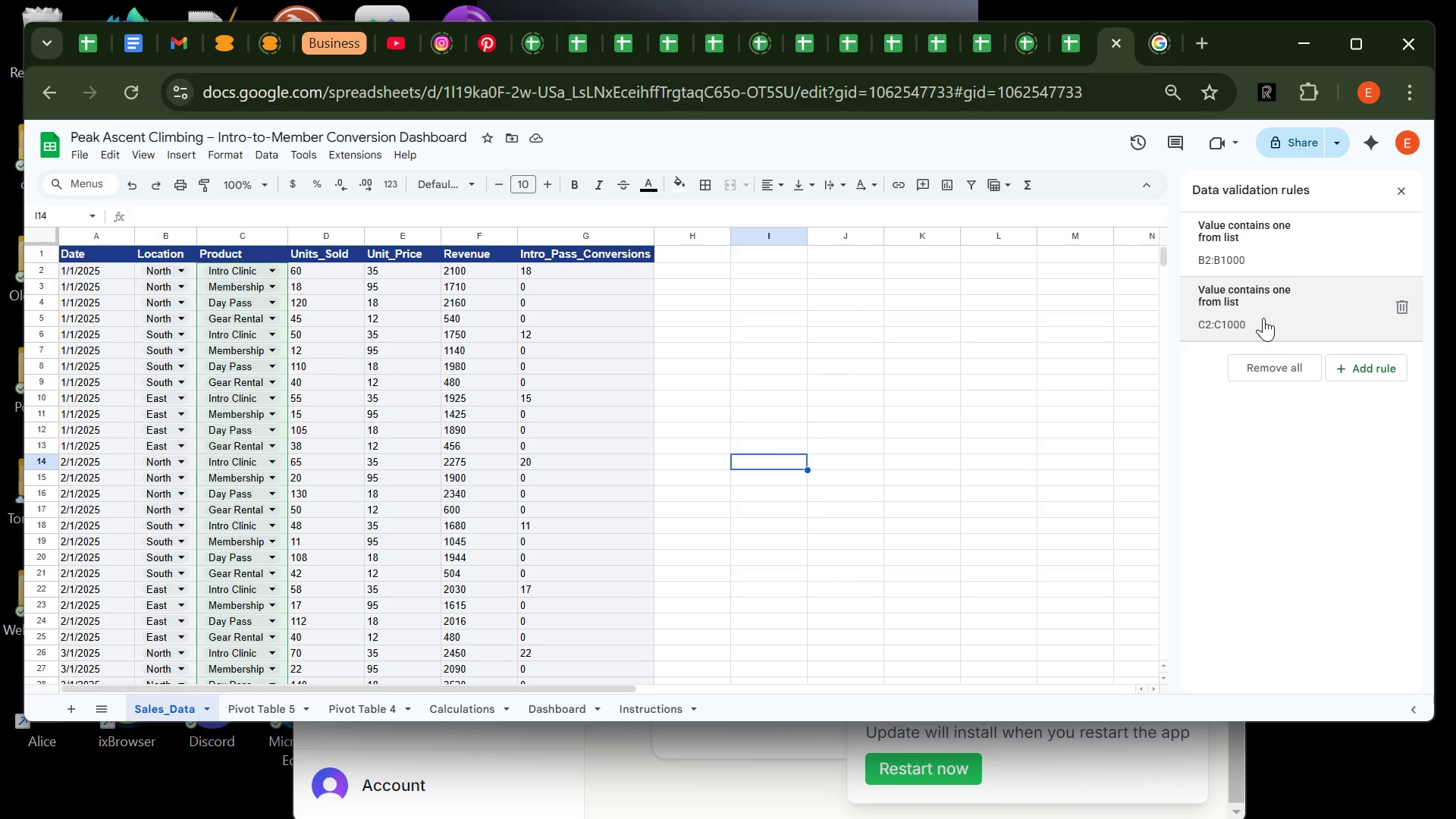 
wait(8.52)
 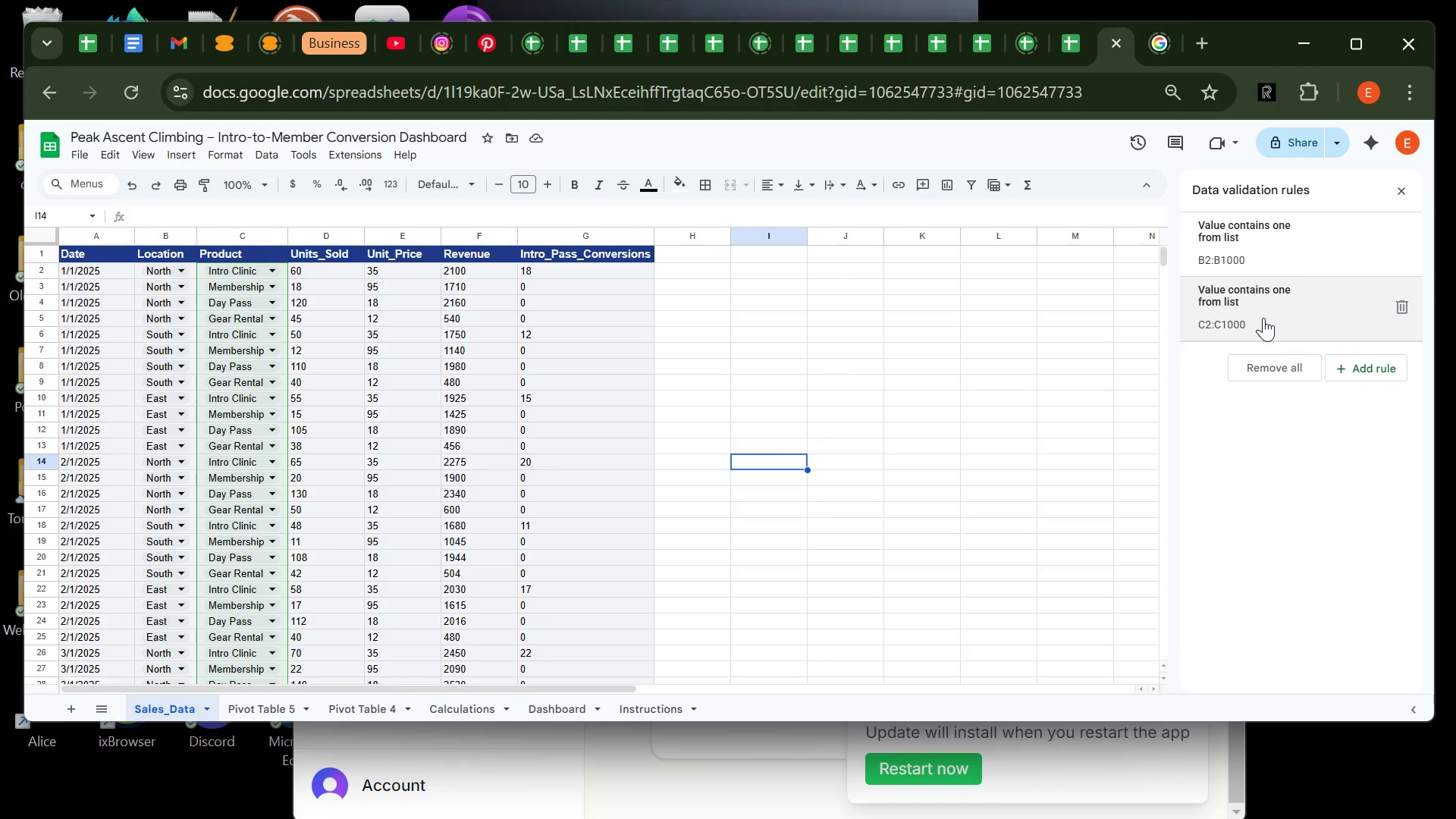 
left_click([1285, 243])
 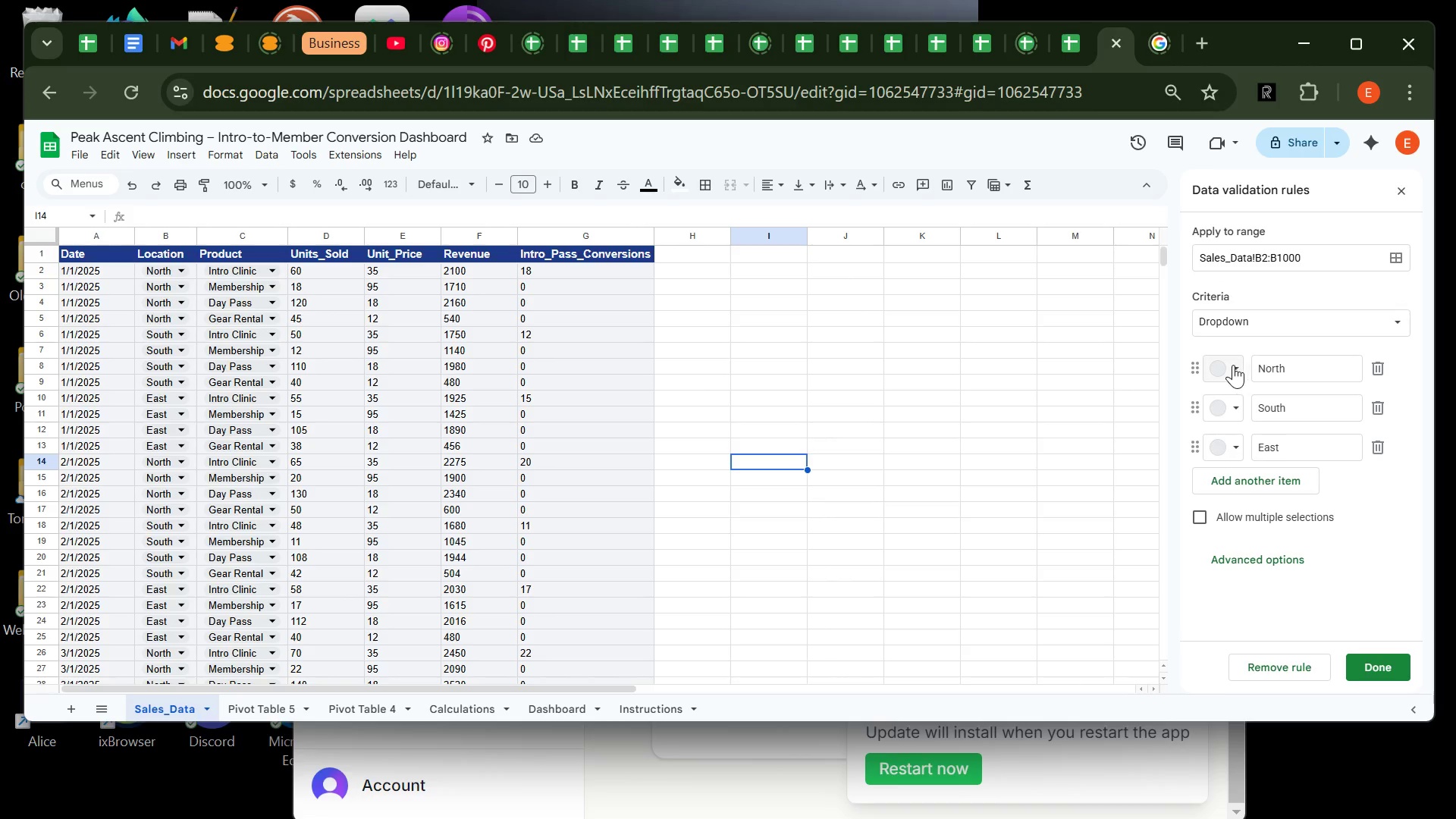 
left_click([1232, 365])
 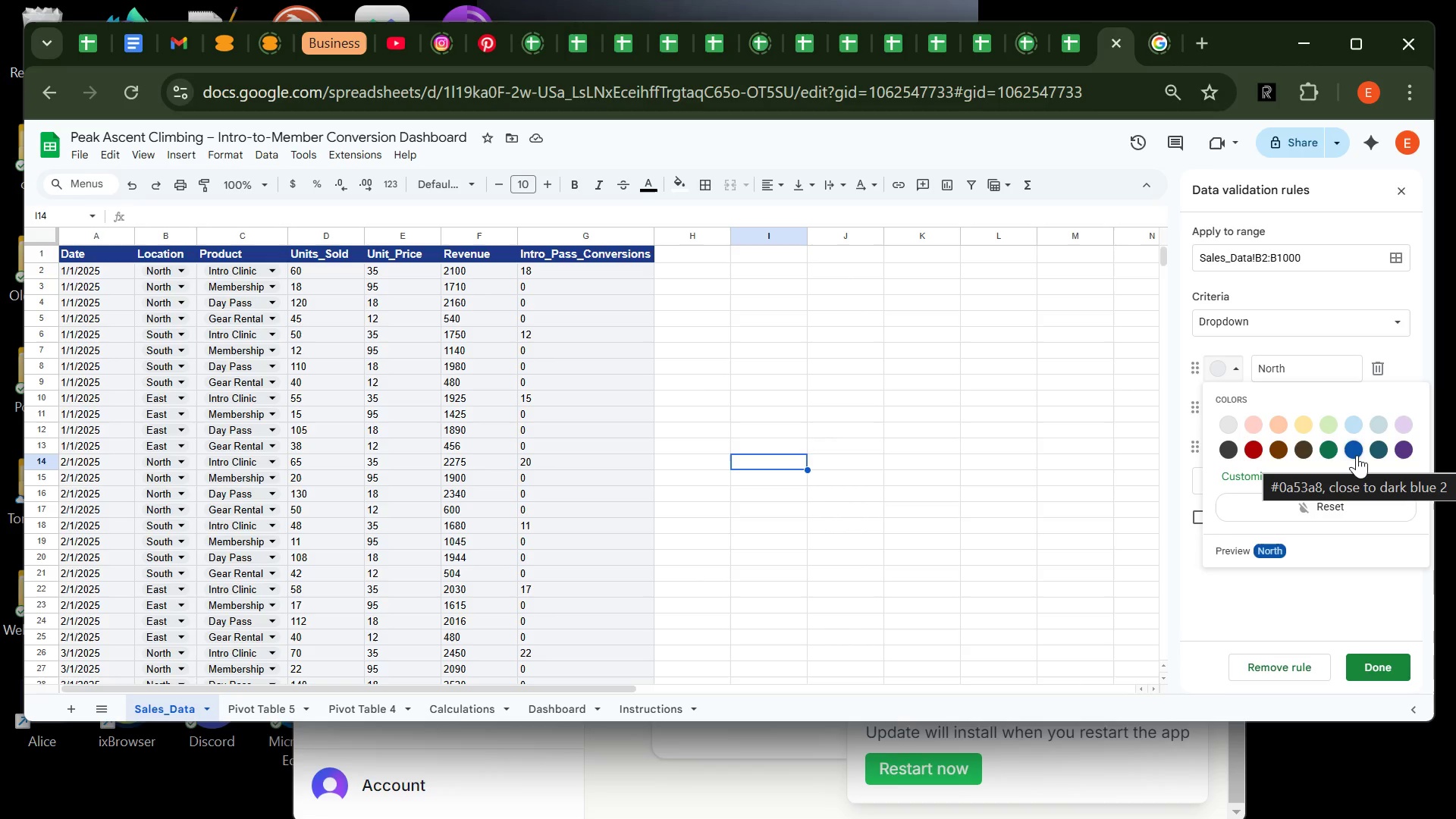 
wait(5.08)
 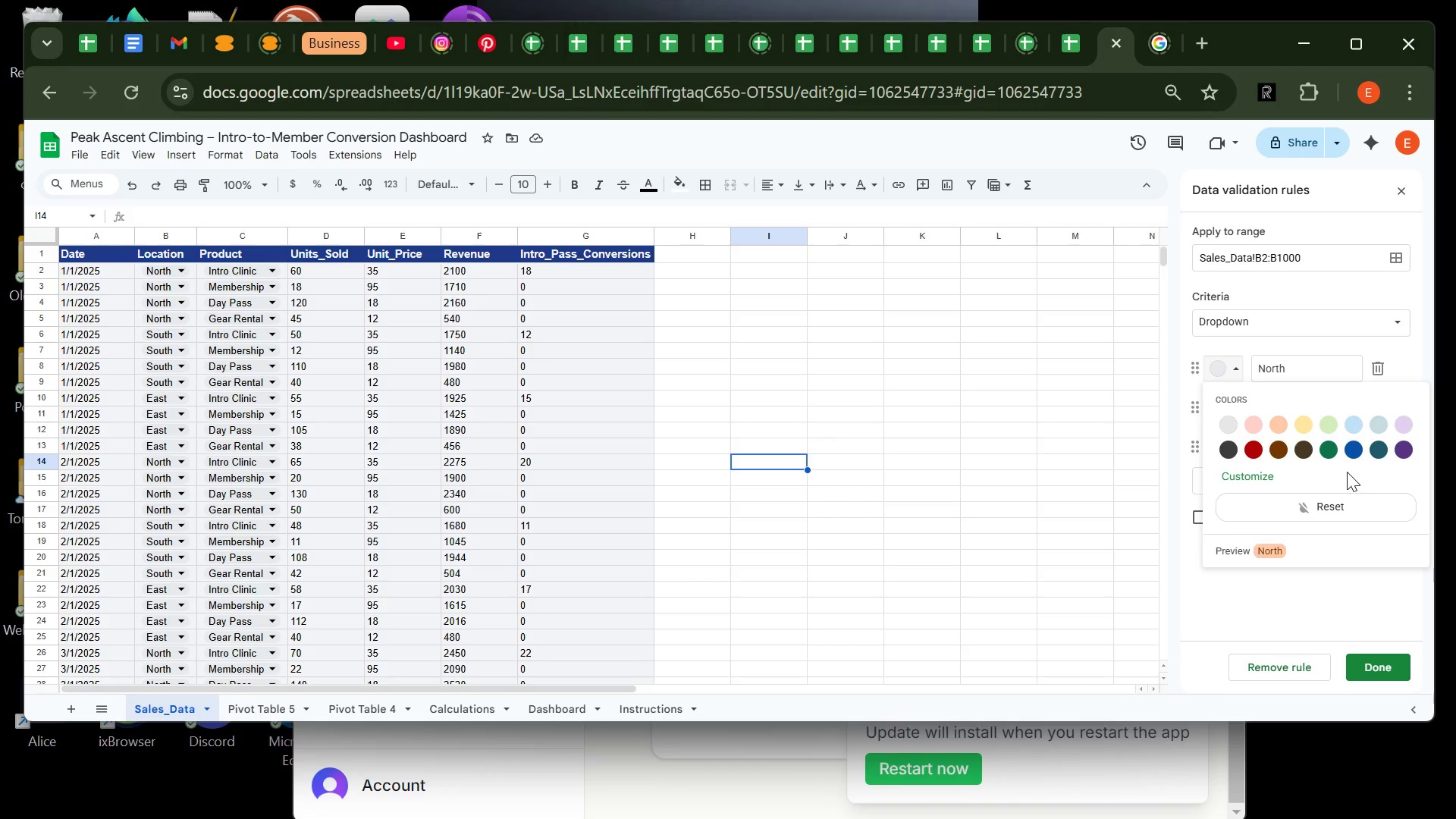 
left_click([1357, 455])
 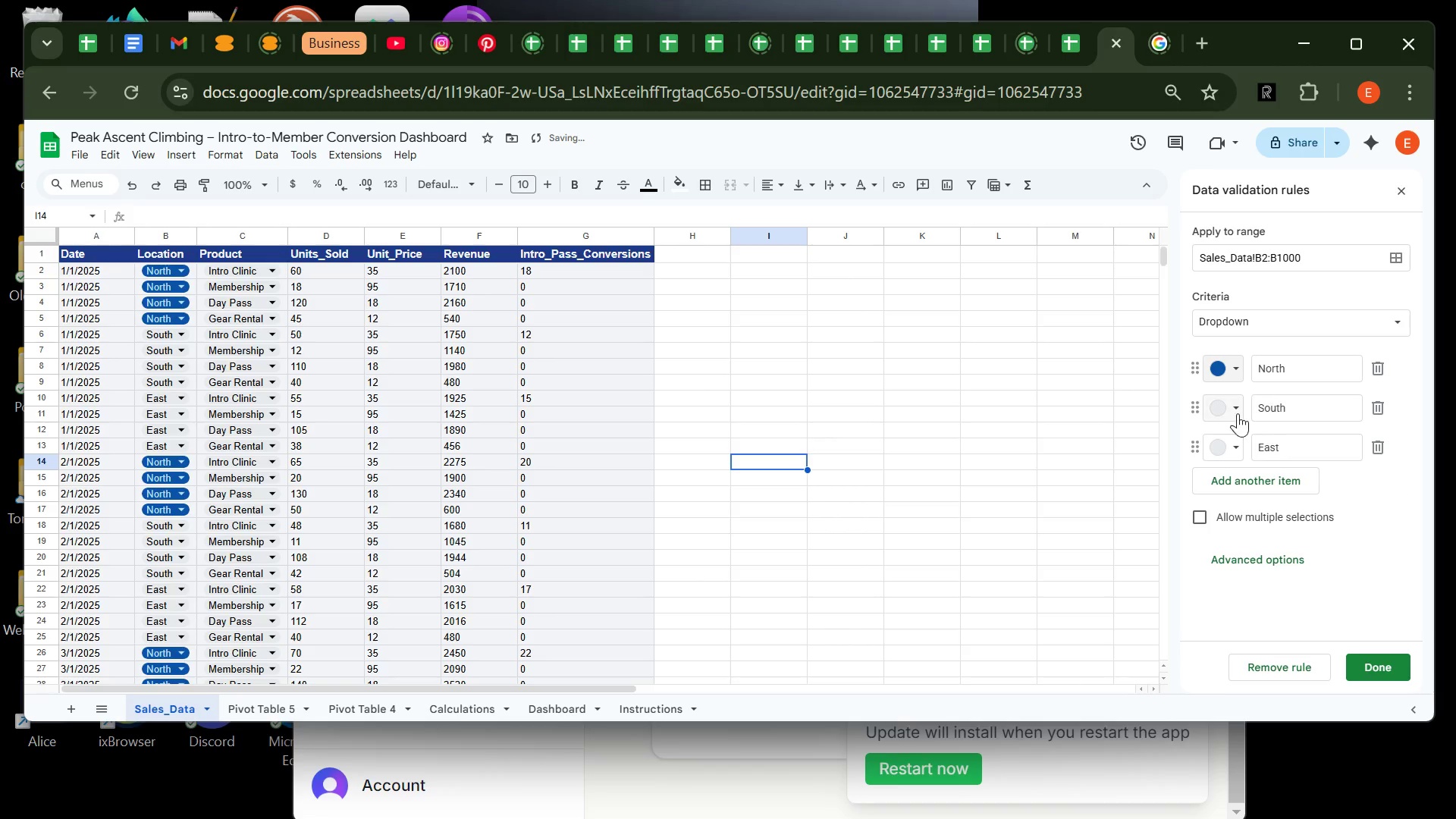 
left_click([1225, 419])
 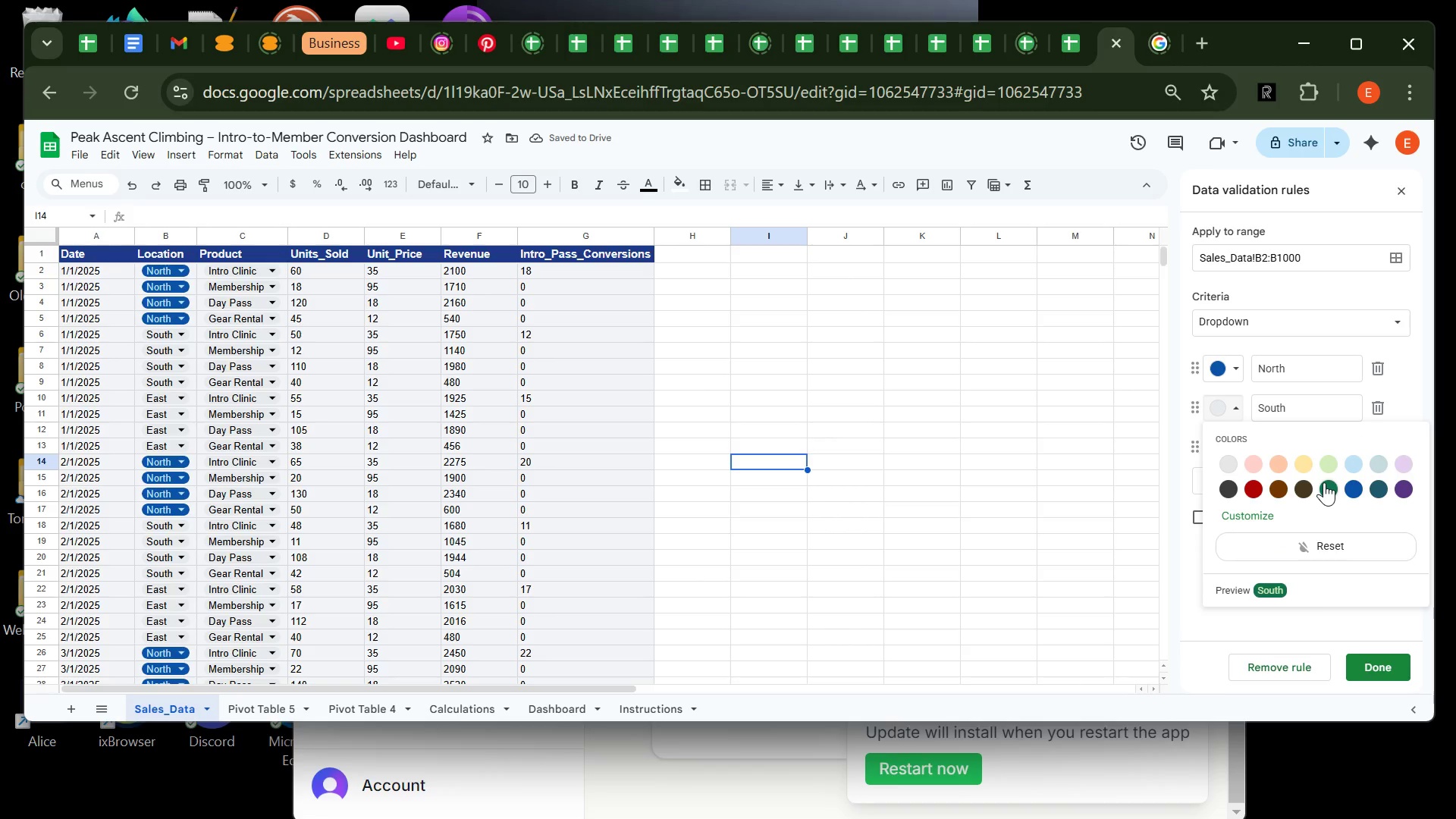 
left_click([1324, 482])
 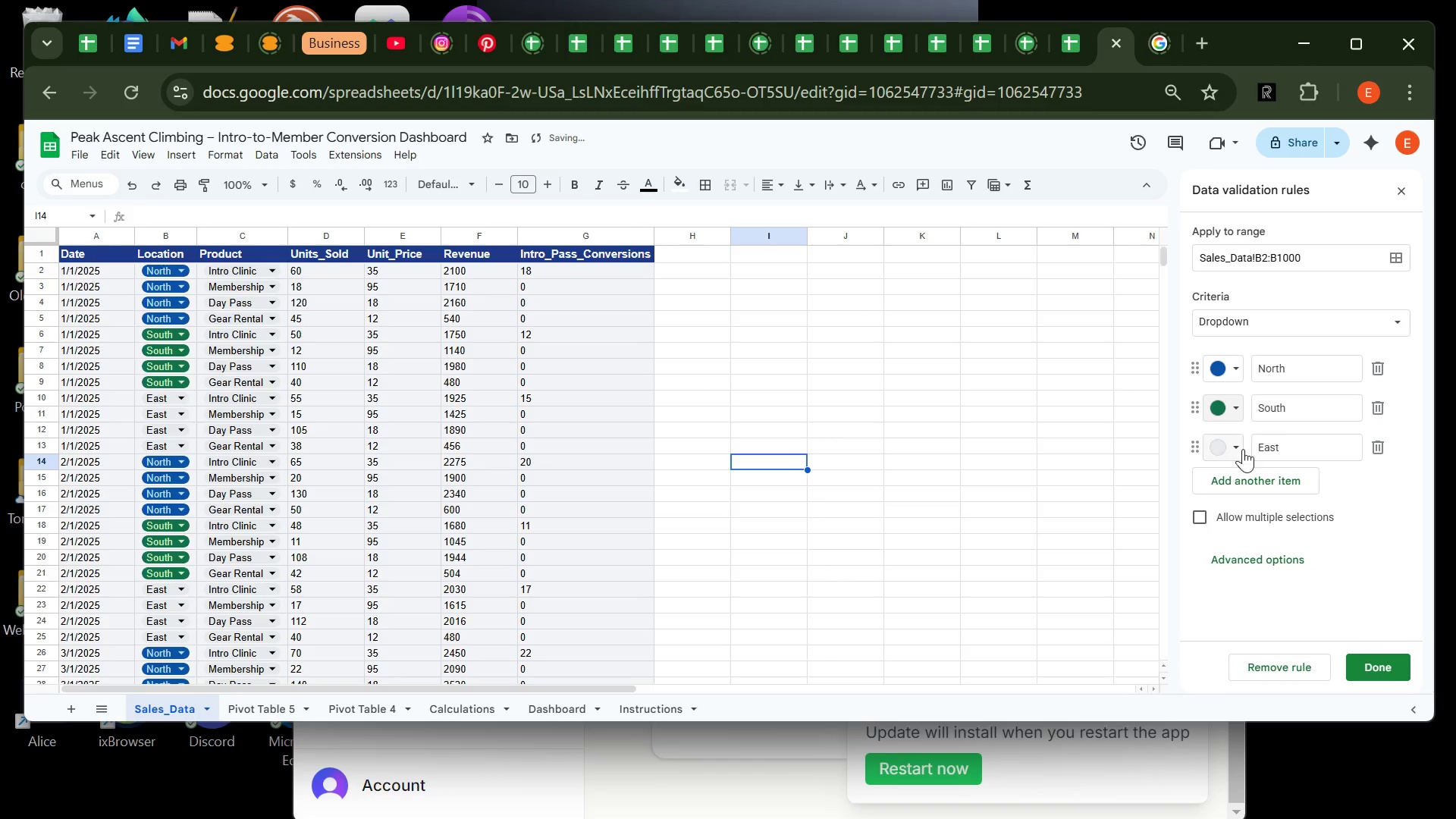 
left_click([1235, 450])
 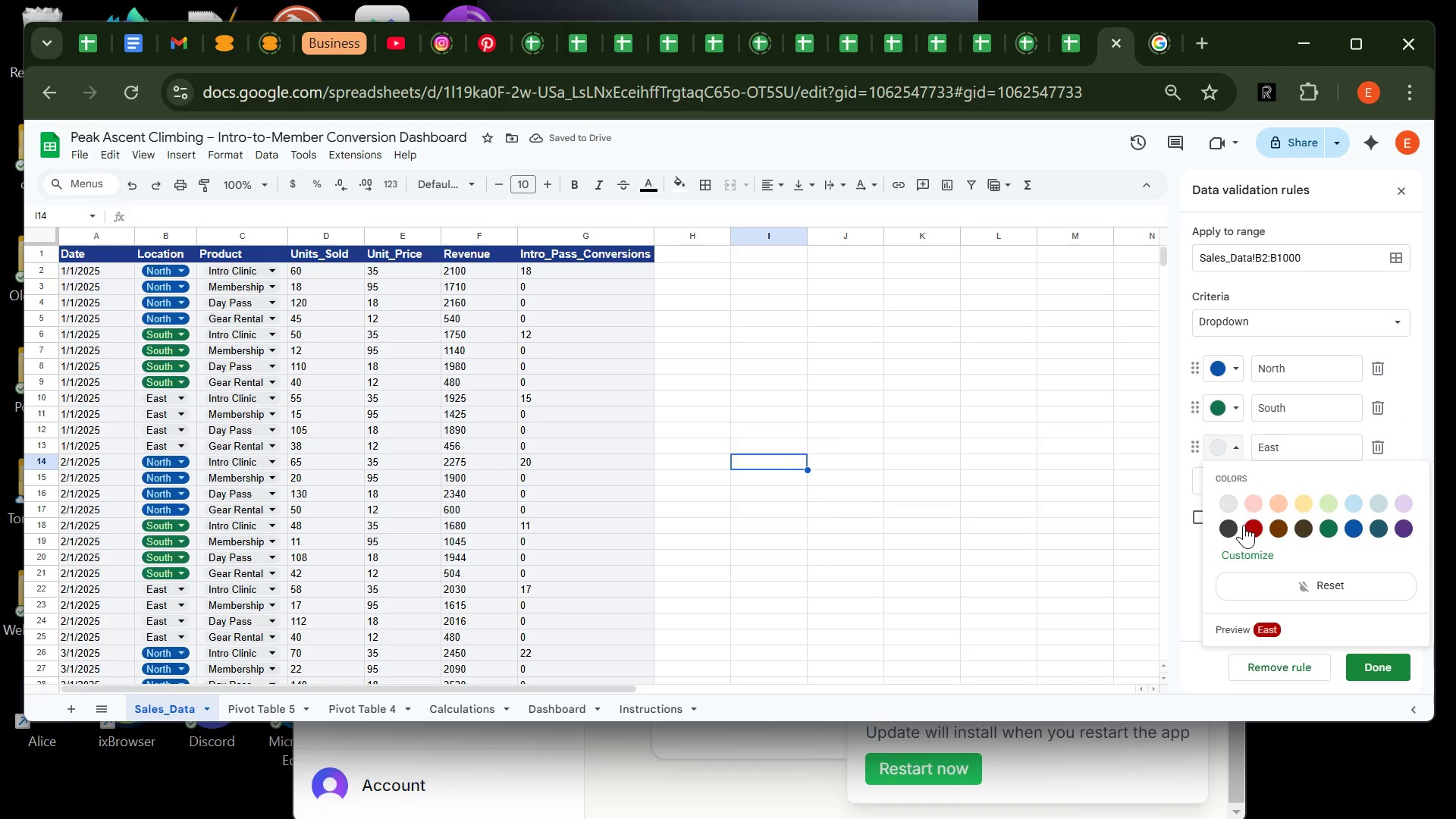 
left_click([1242, 525])
 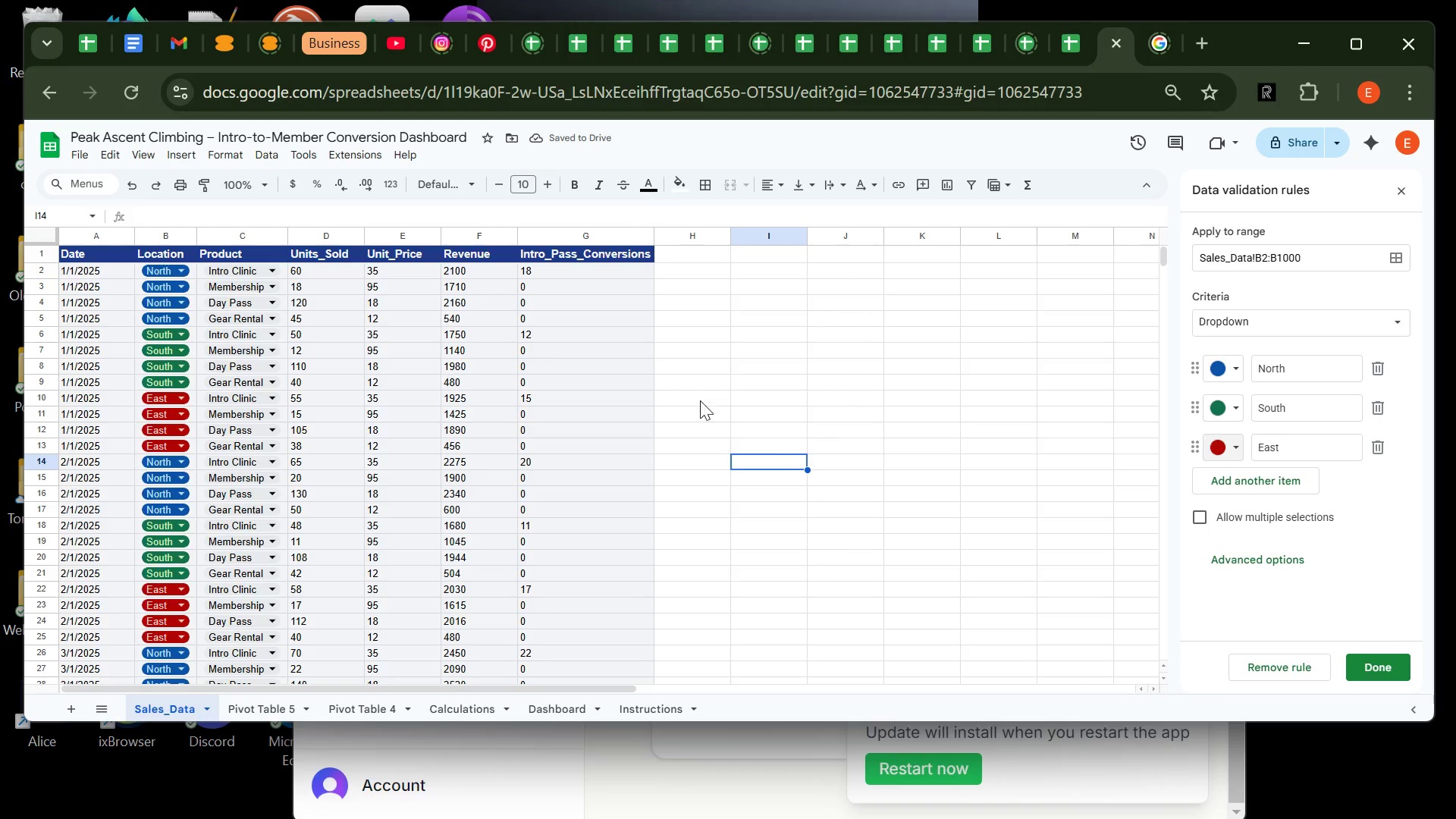 
left_click([723, 394])
 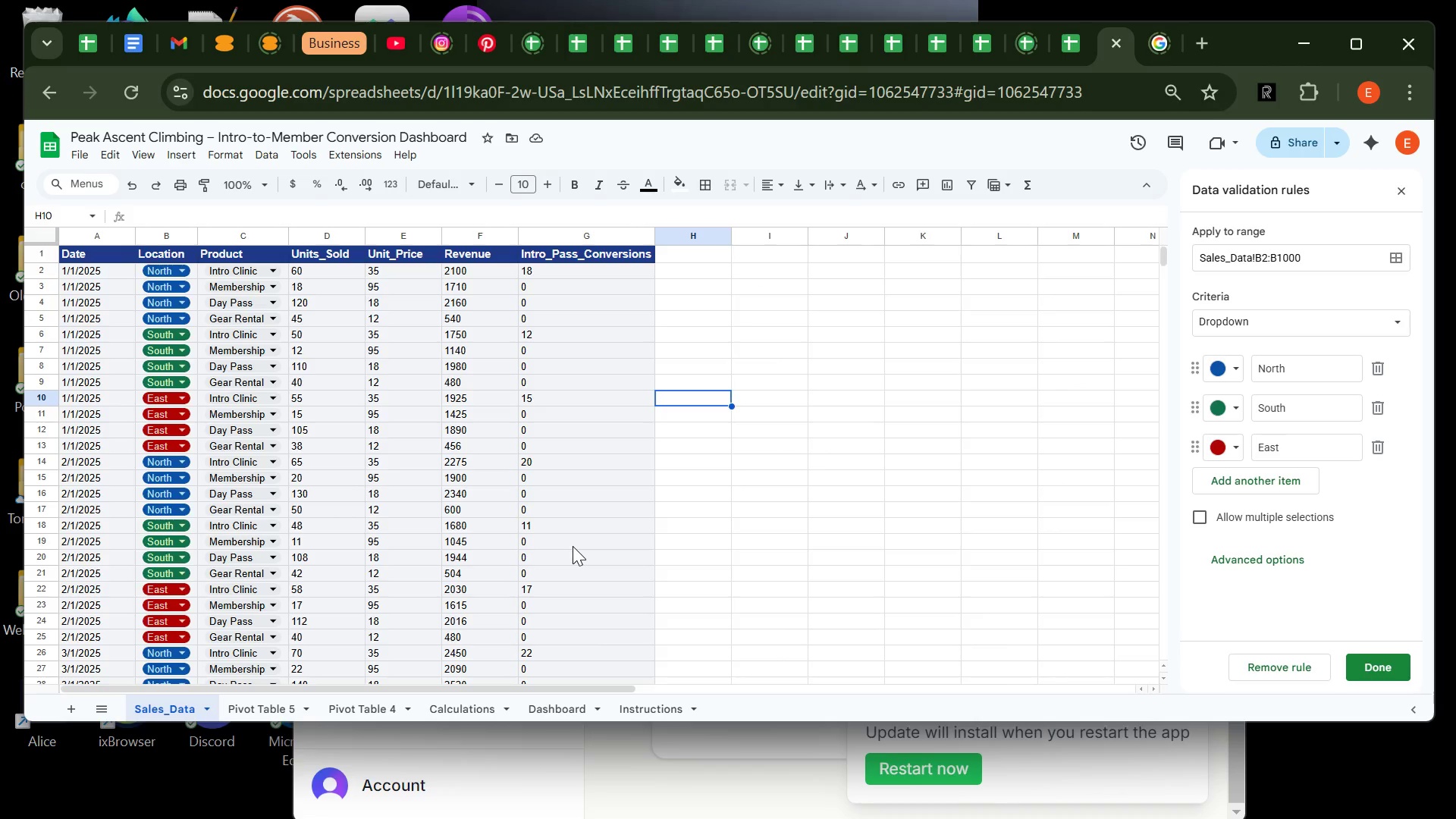 
wait(13.67)
 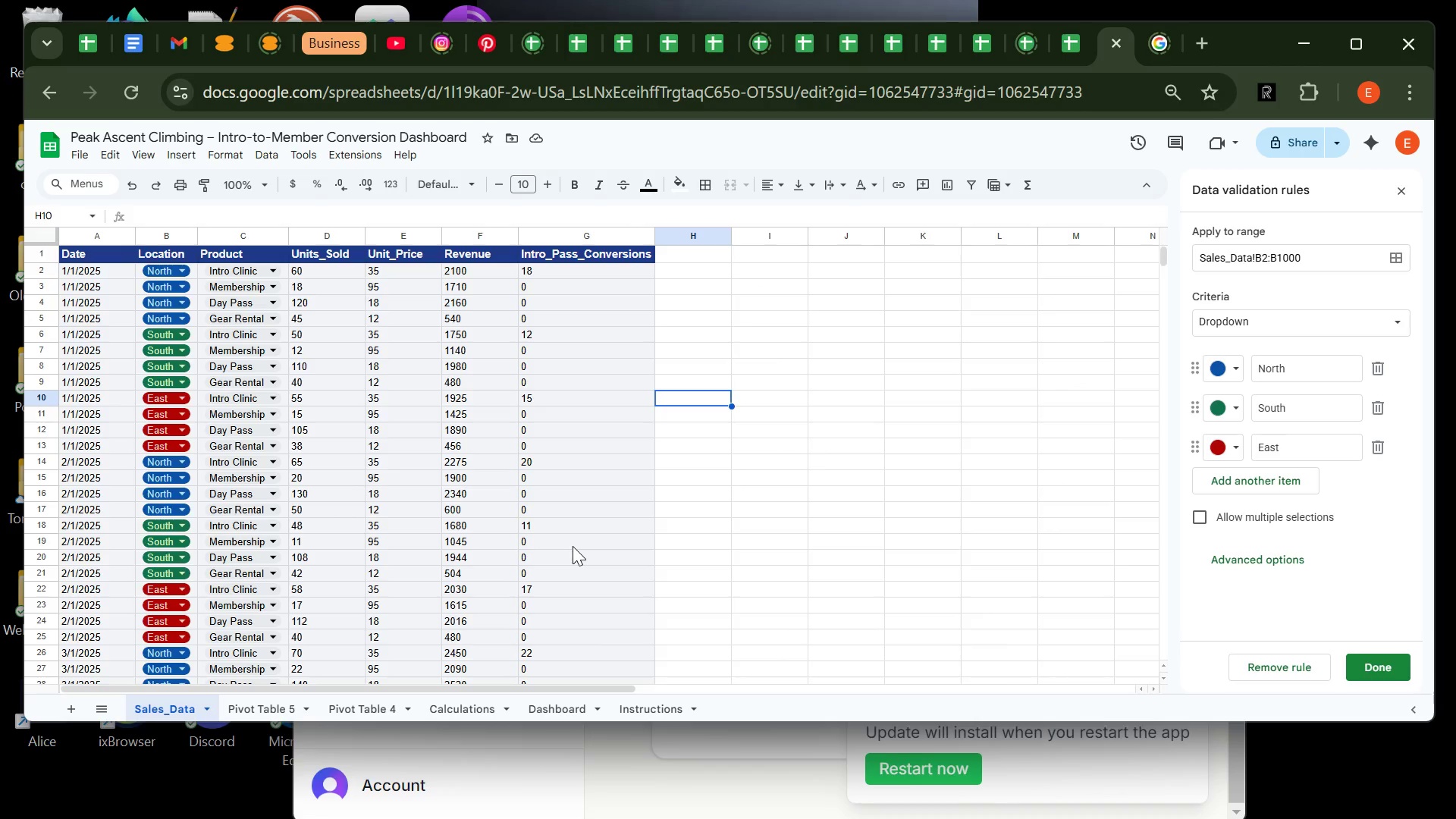 
left_click([1371, 661])
 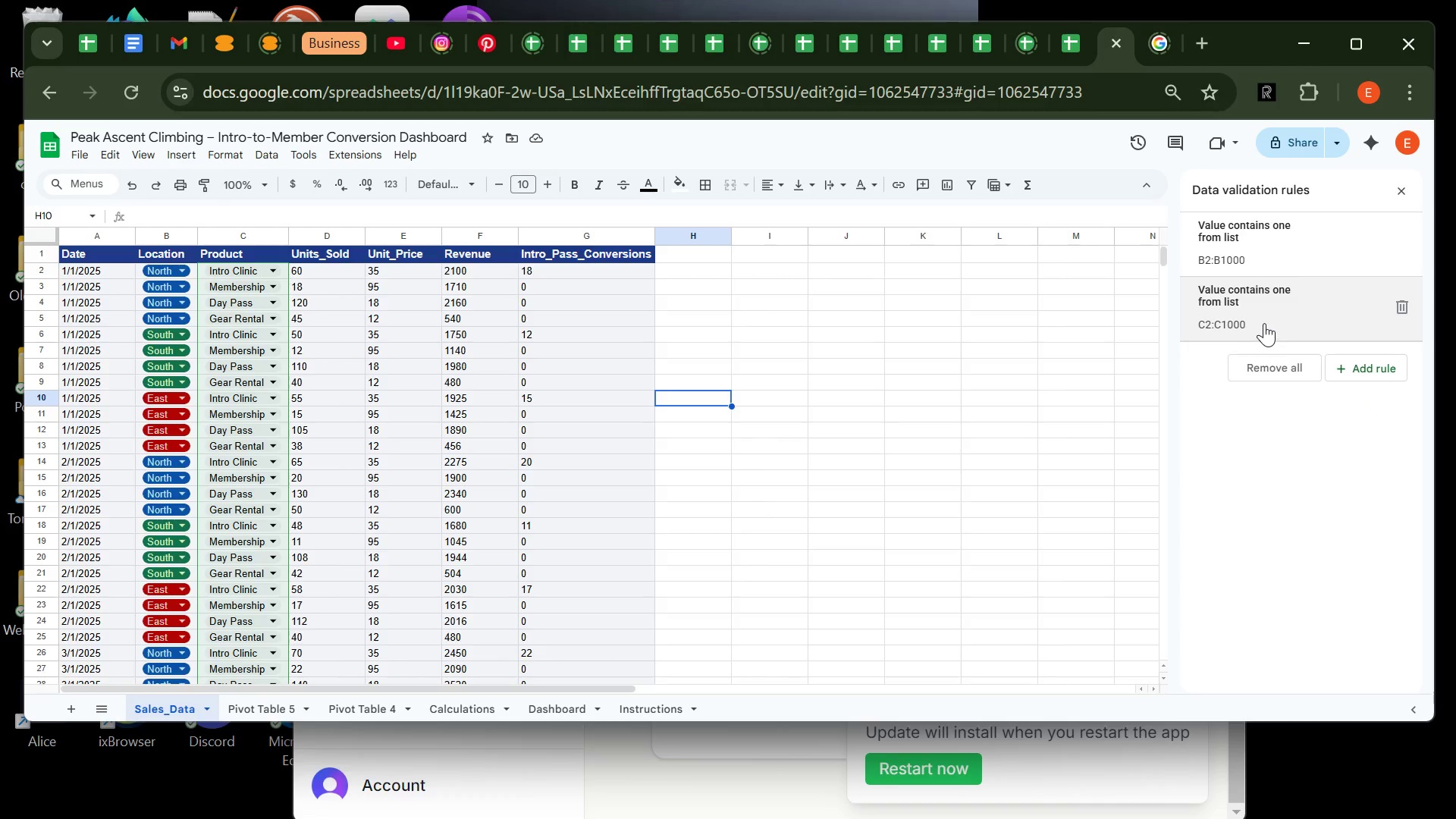 
left_click([1264, 322])
 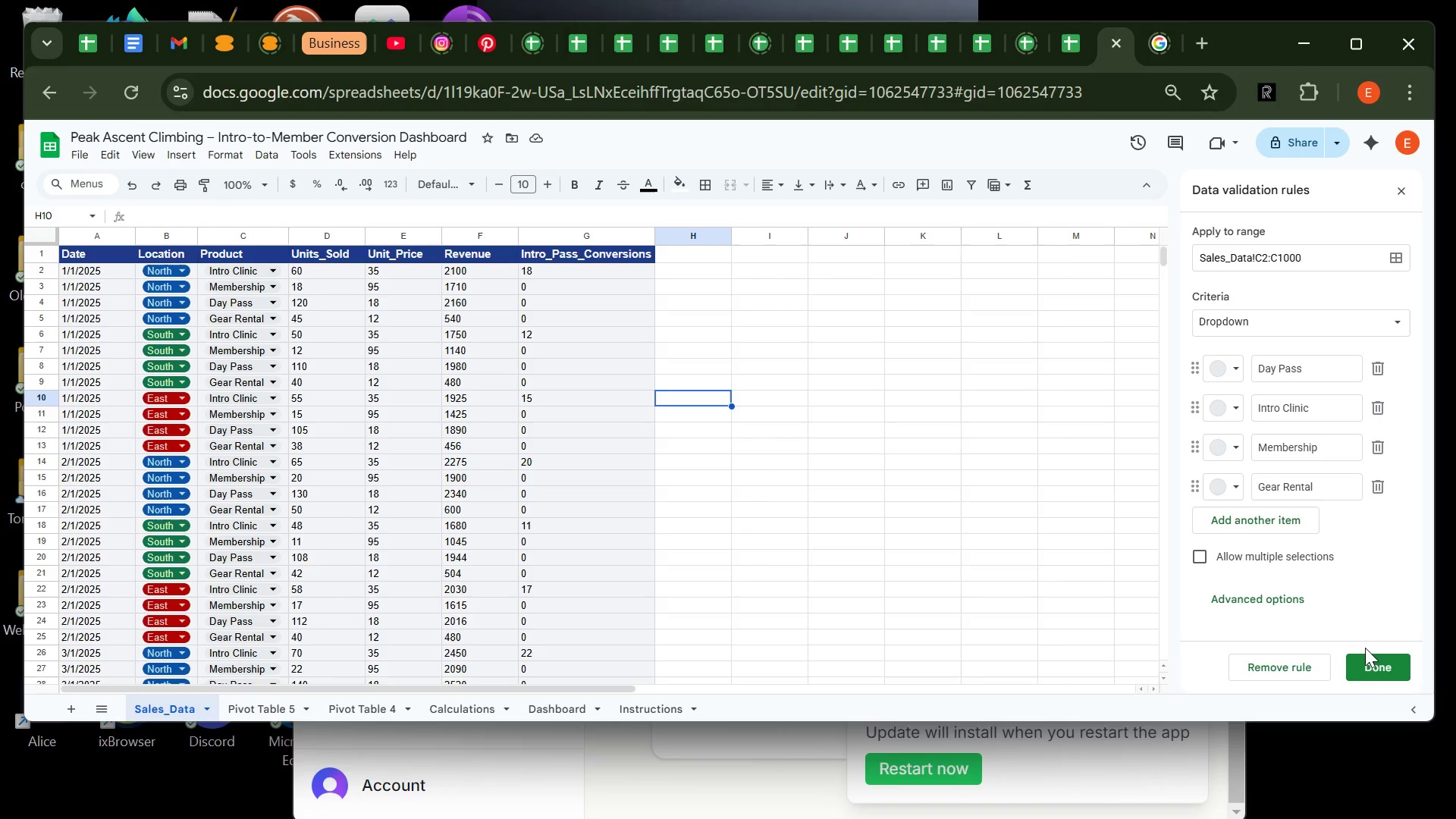 
left_click([1371, 670])
 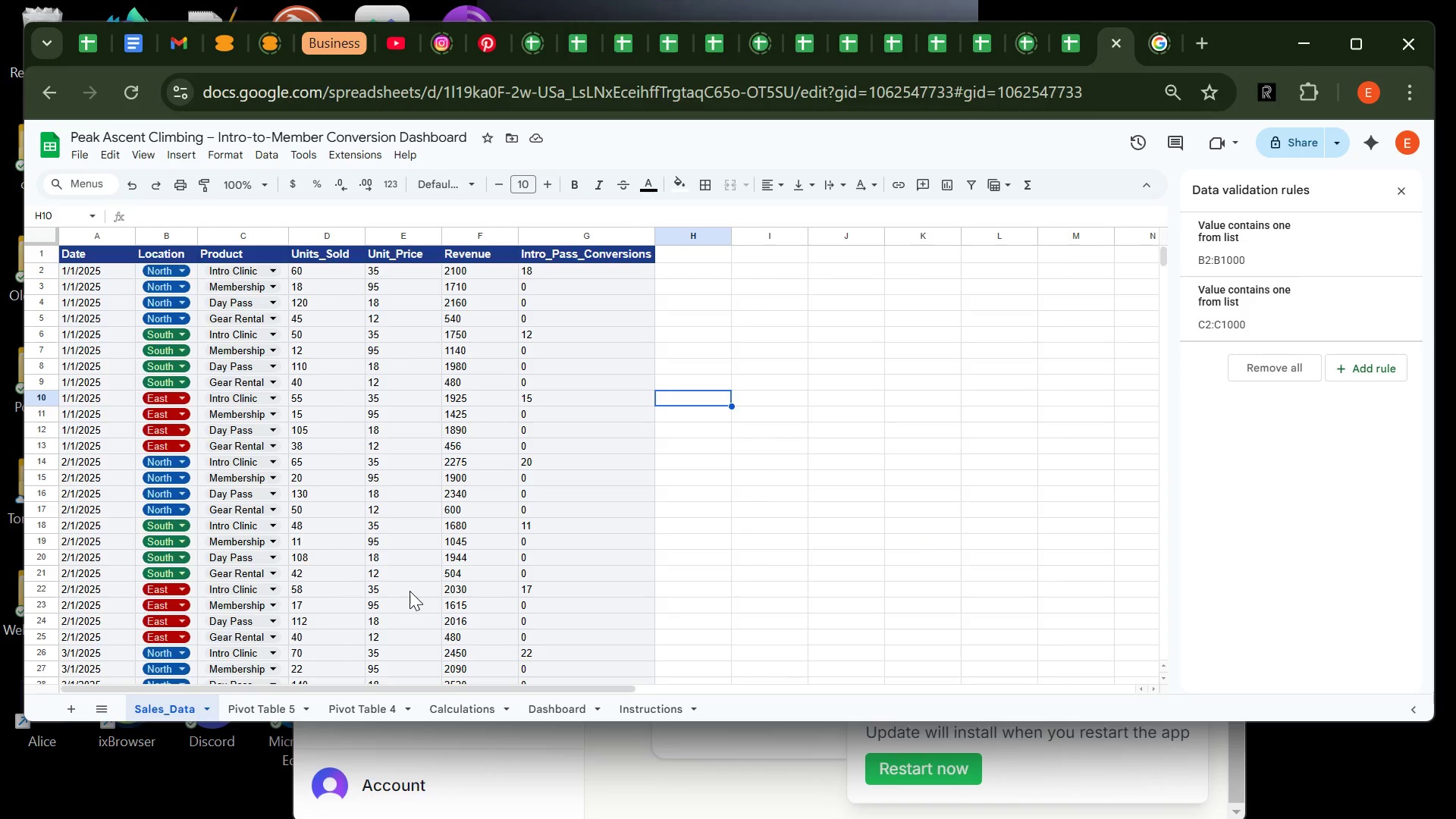 
wait(9.61)
 